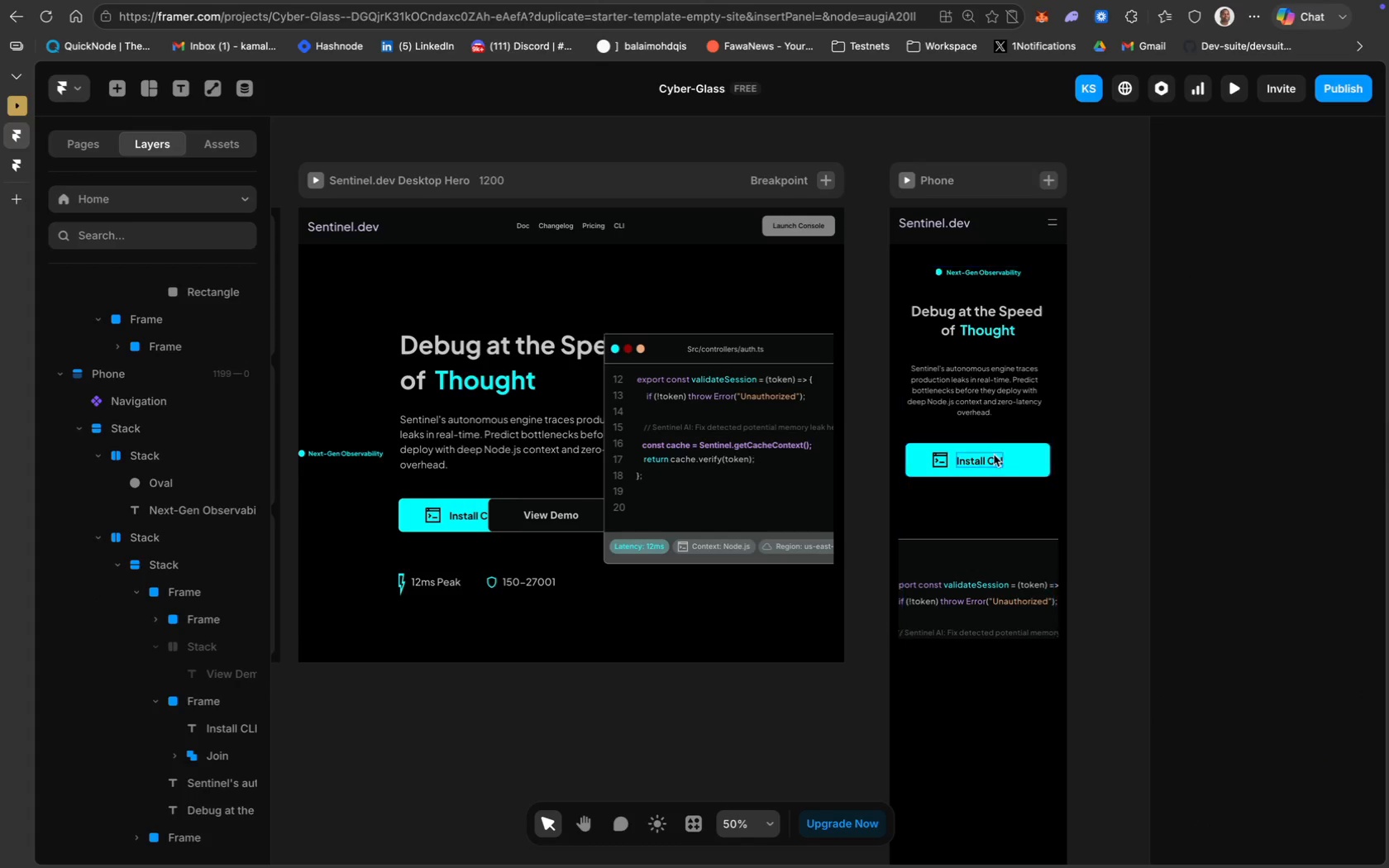 
wait(6.6)
 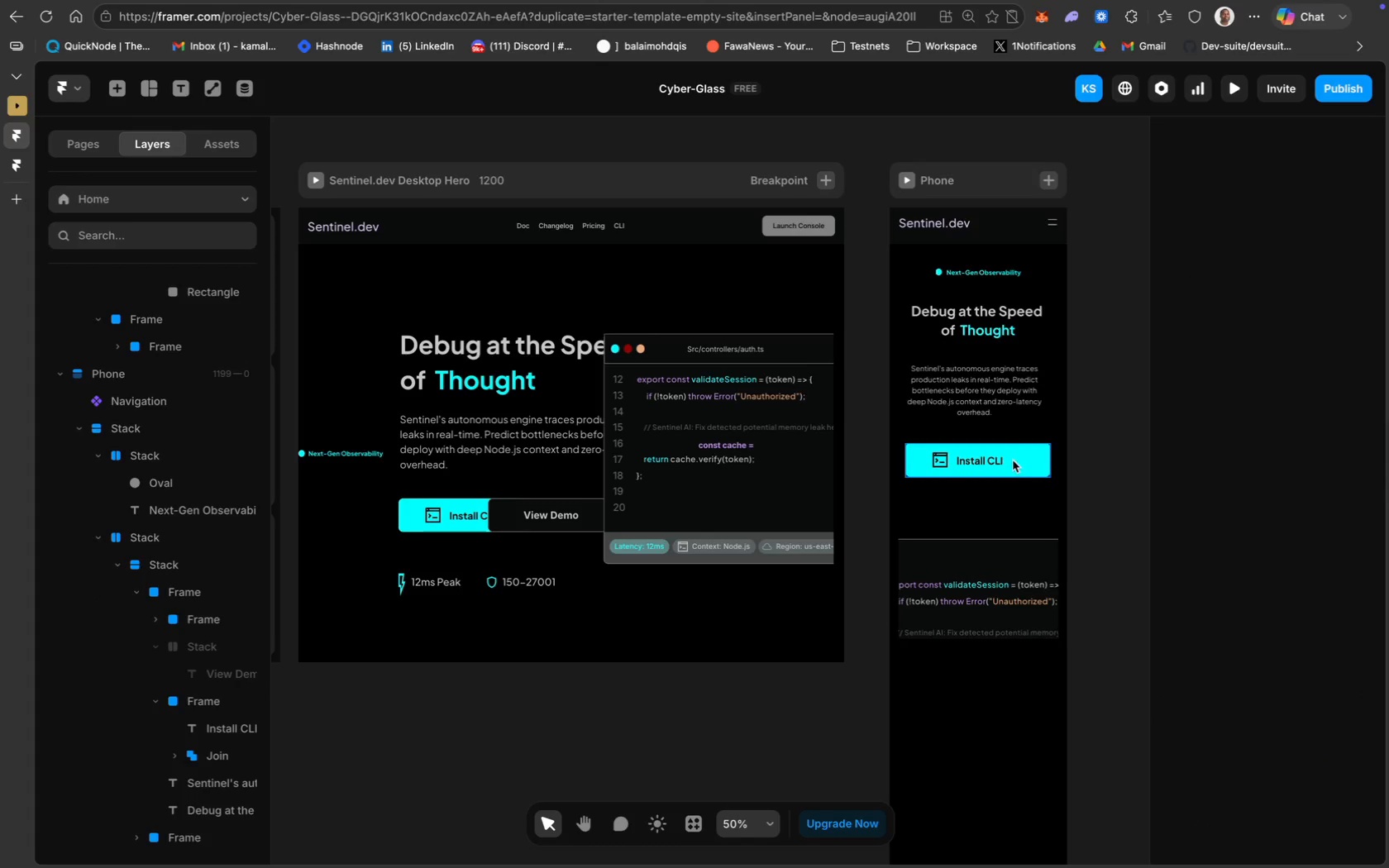 
left_click([993, 559])
 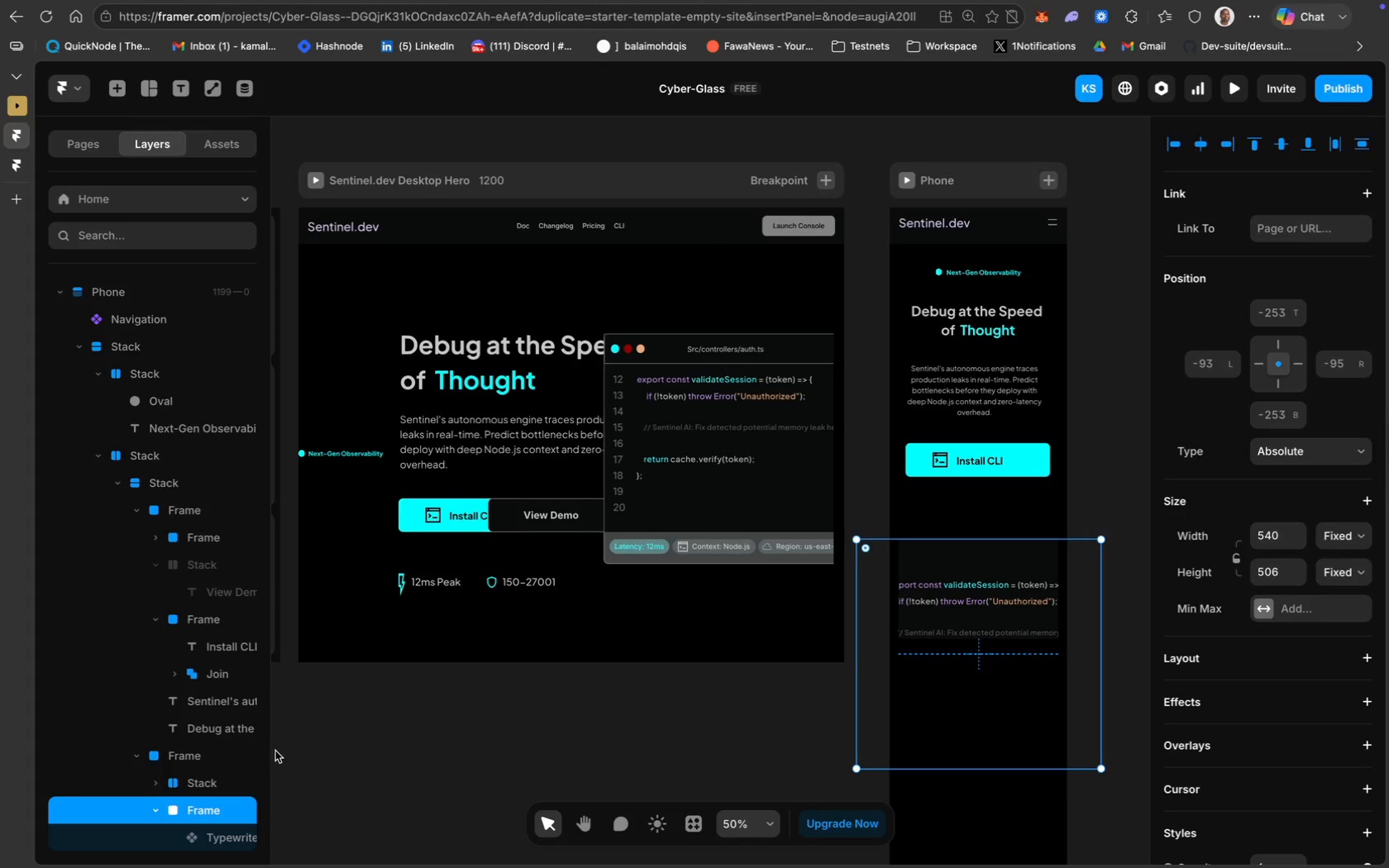 
left_click([198, 759])
 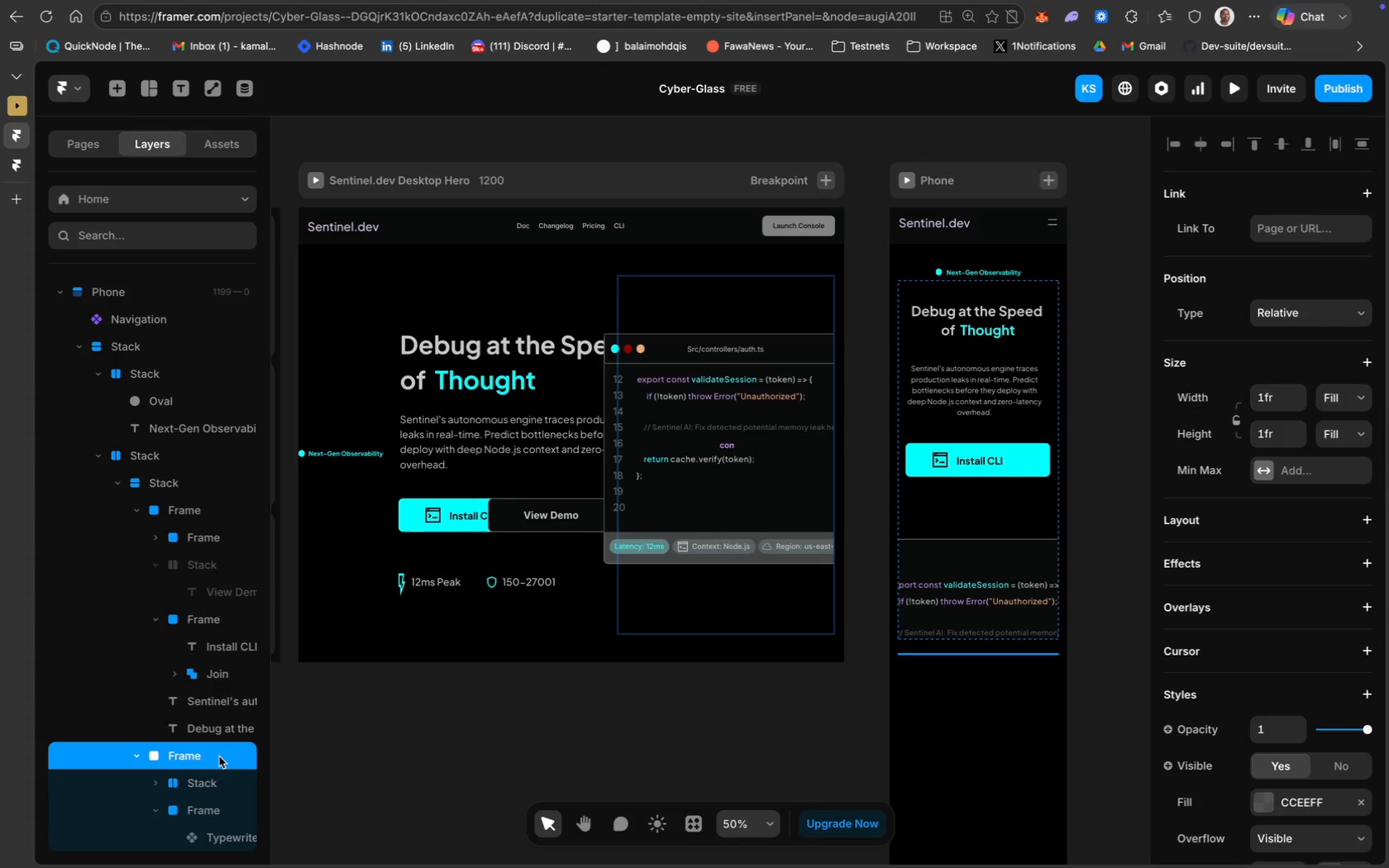 
scroll: coordinate [208, 770], scroll_direction: down, amount: 15.0
 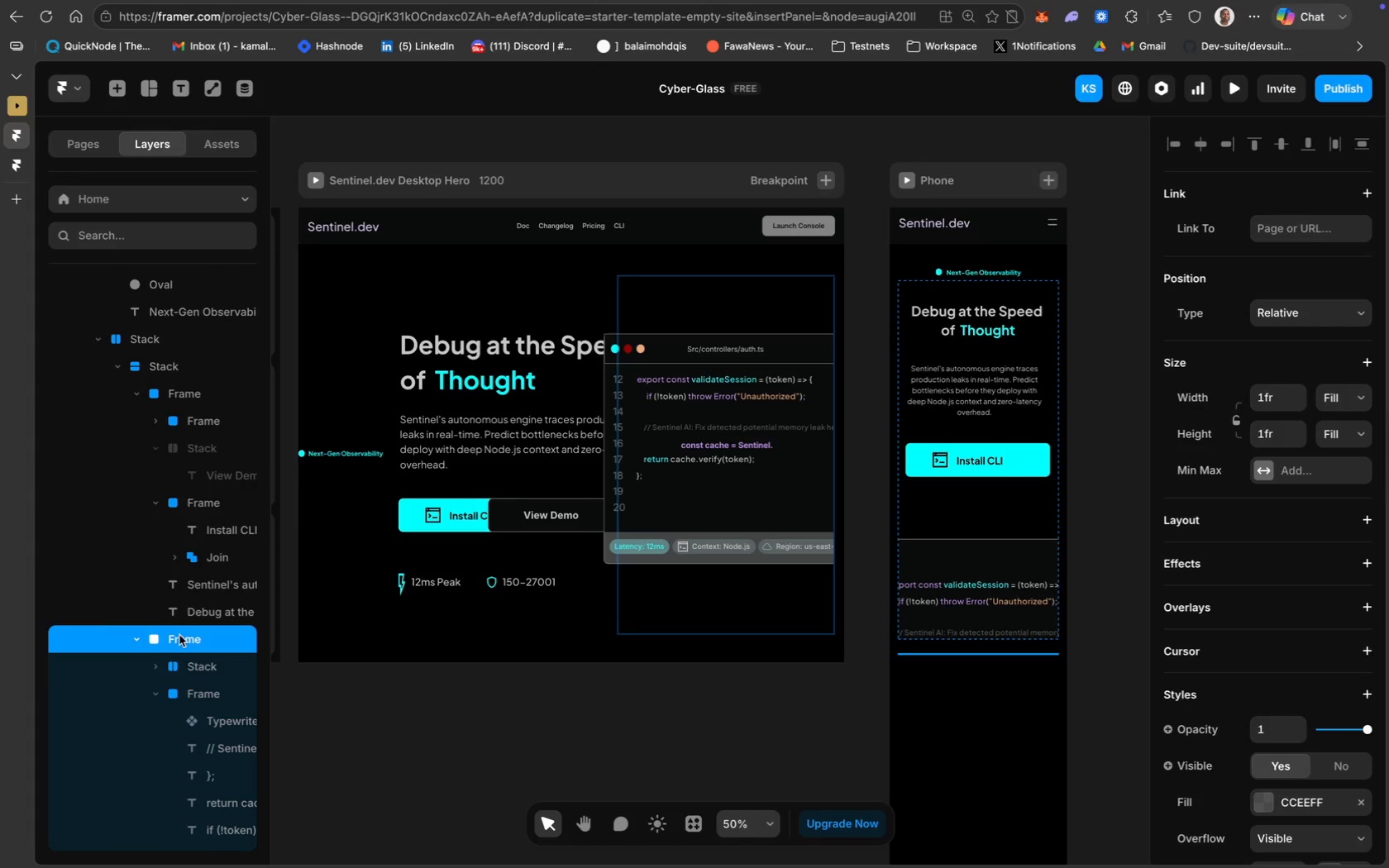 
left_click([136, 638])
 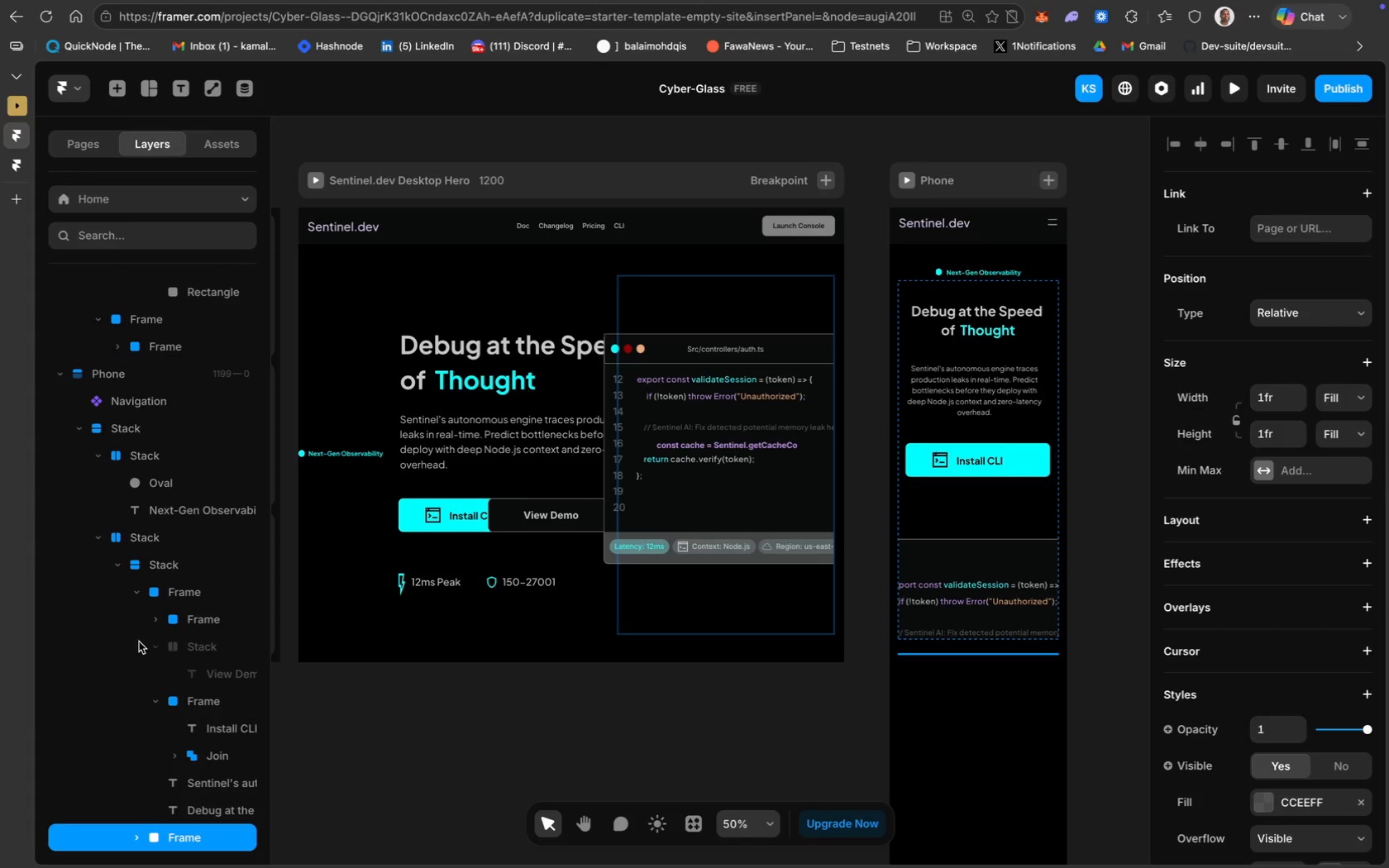 
scroll: coordinate [189, 683], scroll_direction: down, amount: 52.0
 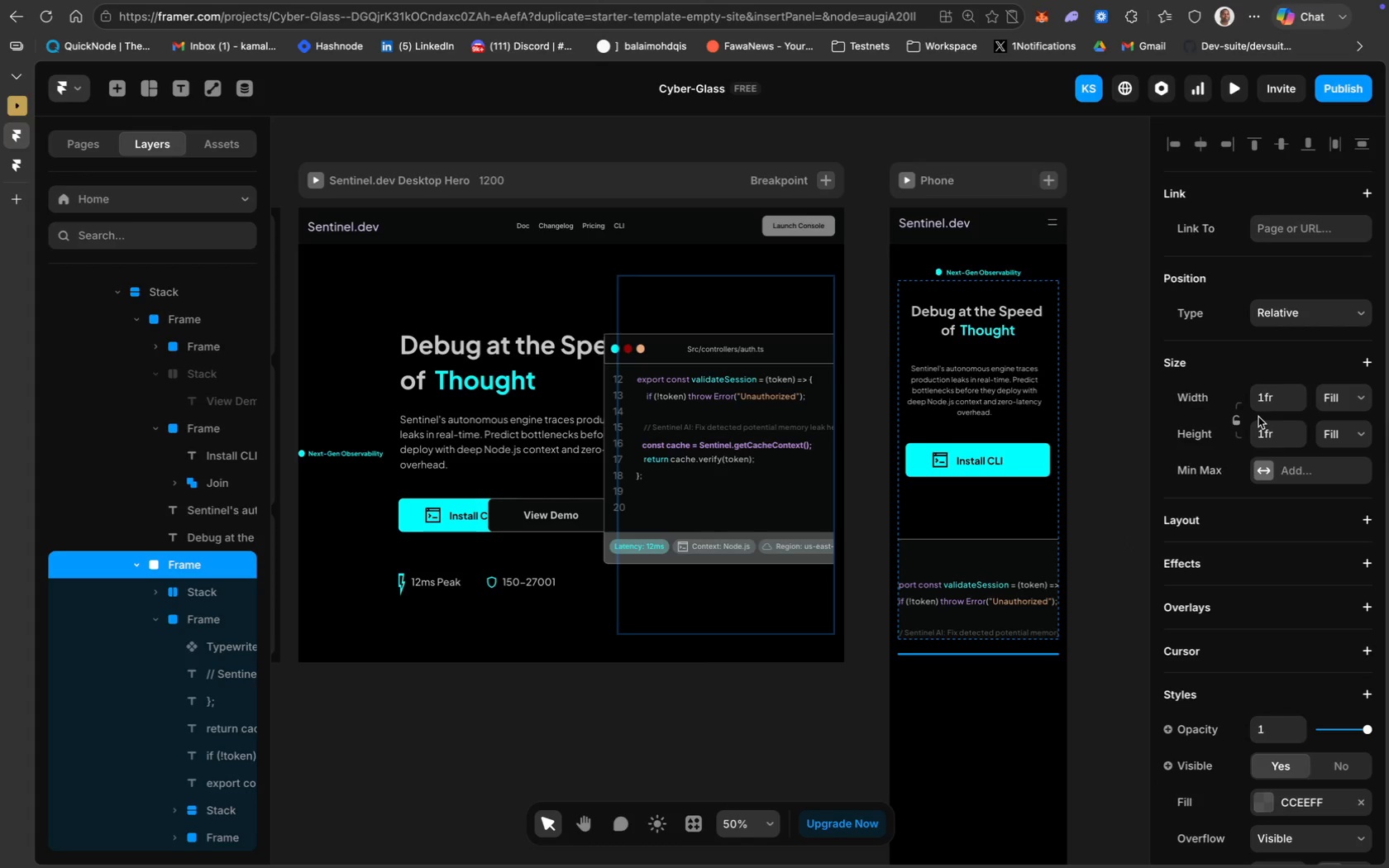 
wait(5.31)
 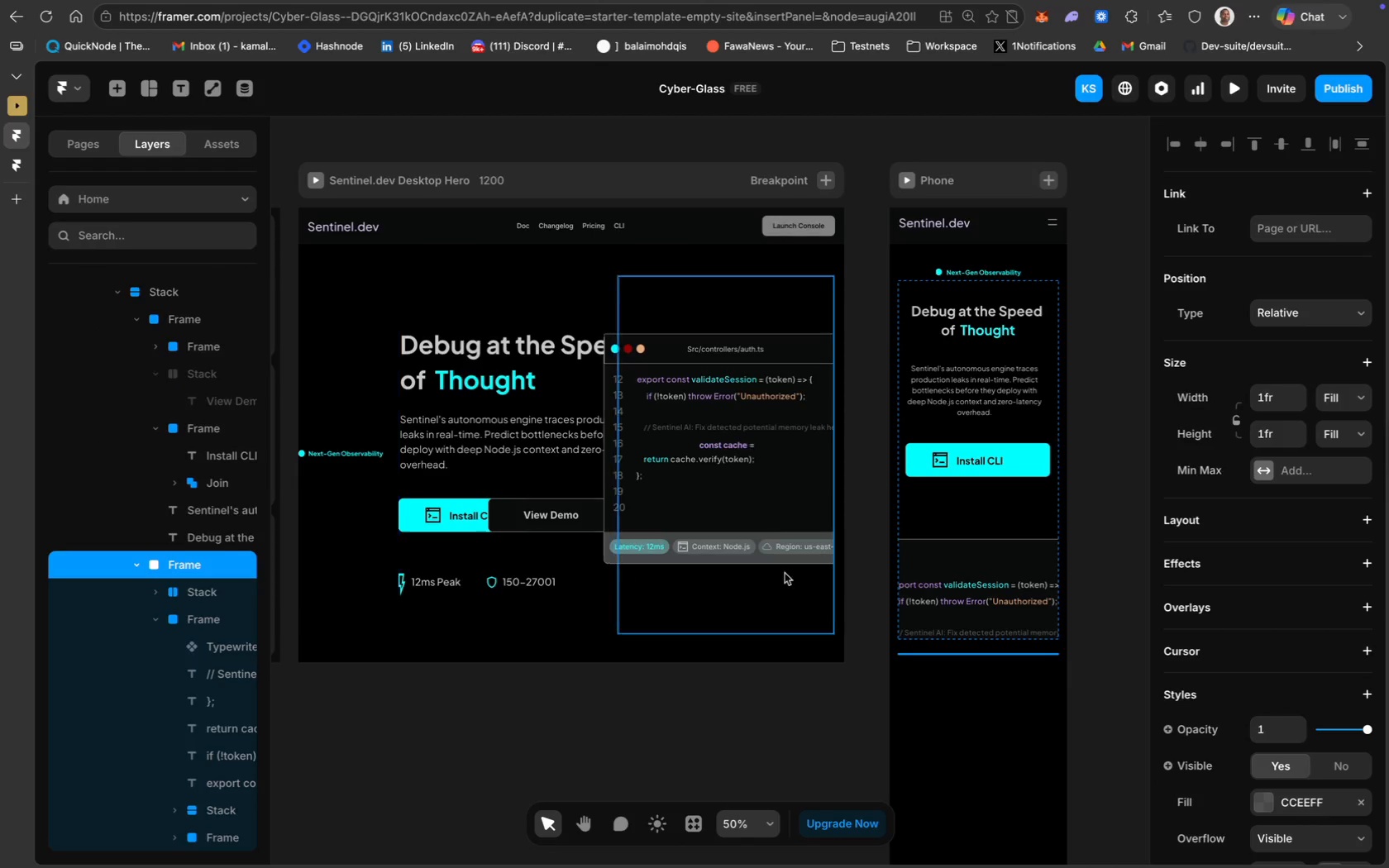 
left_click([1344, 381])
 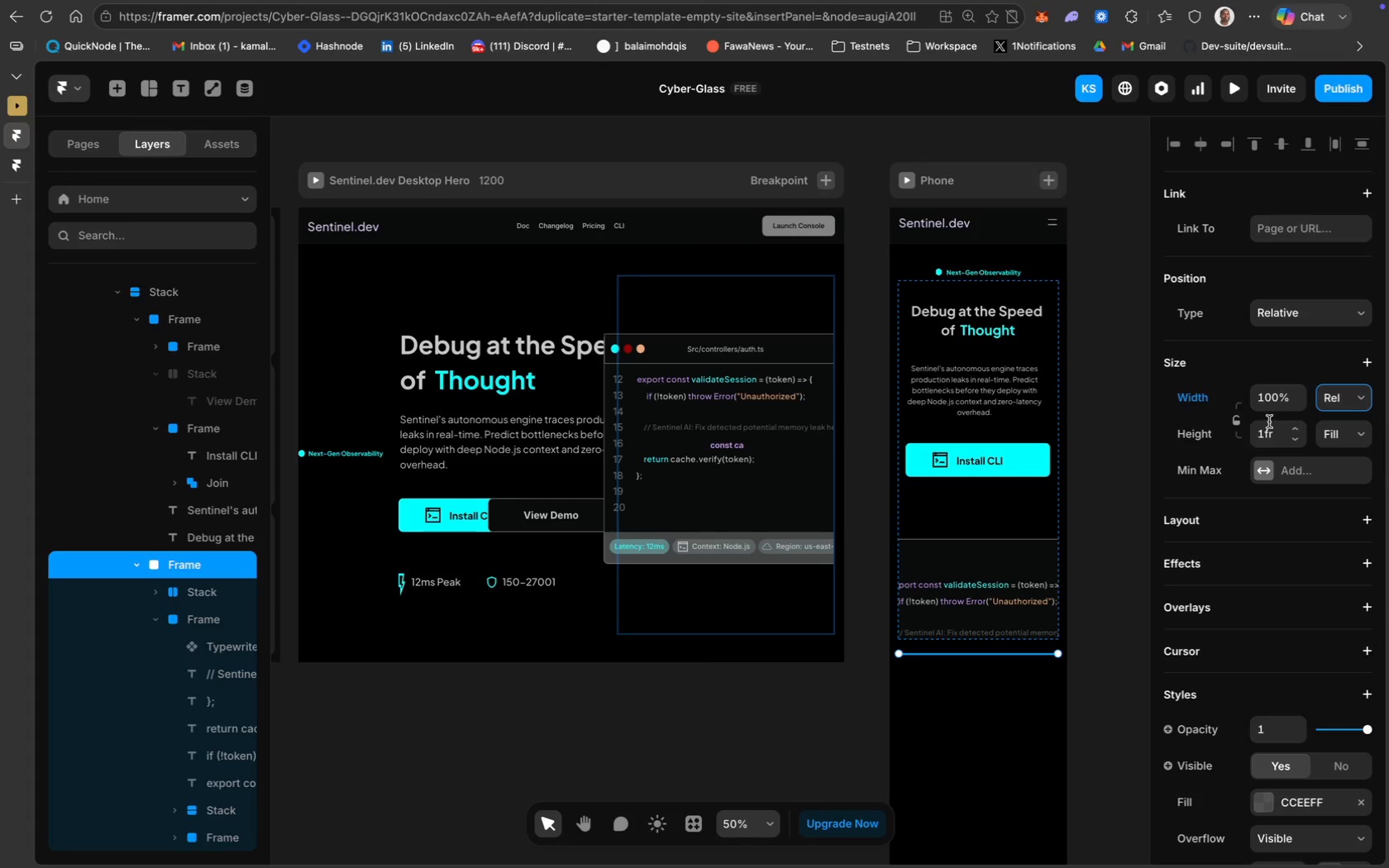 
left_click([1282, 399])
 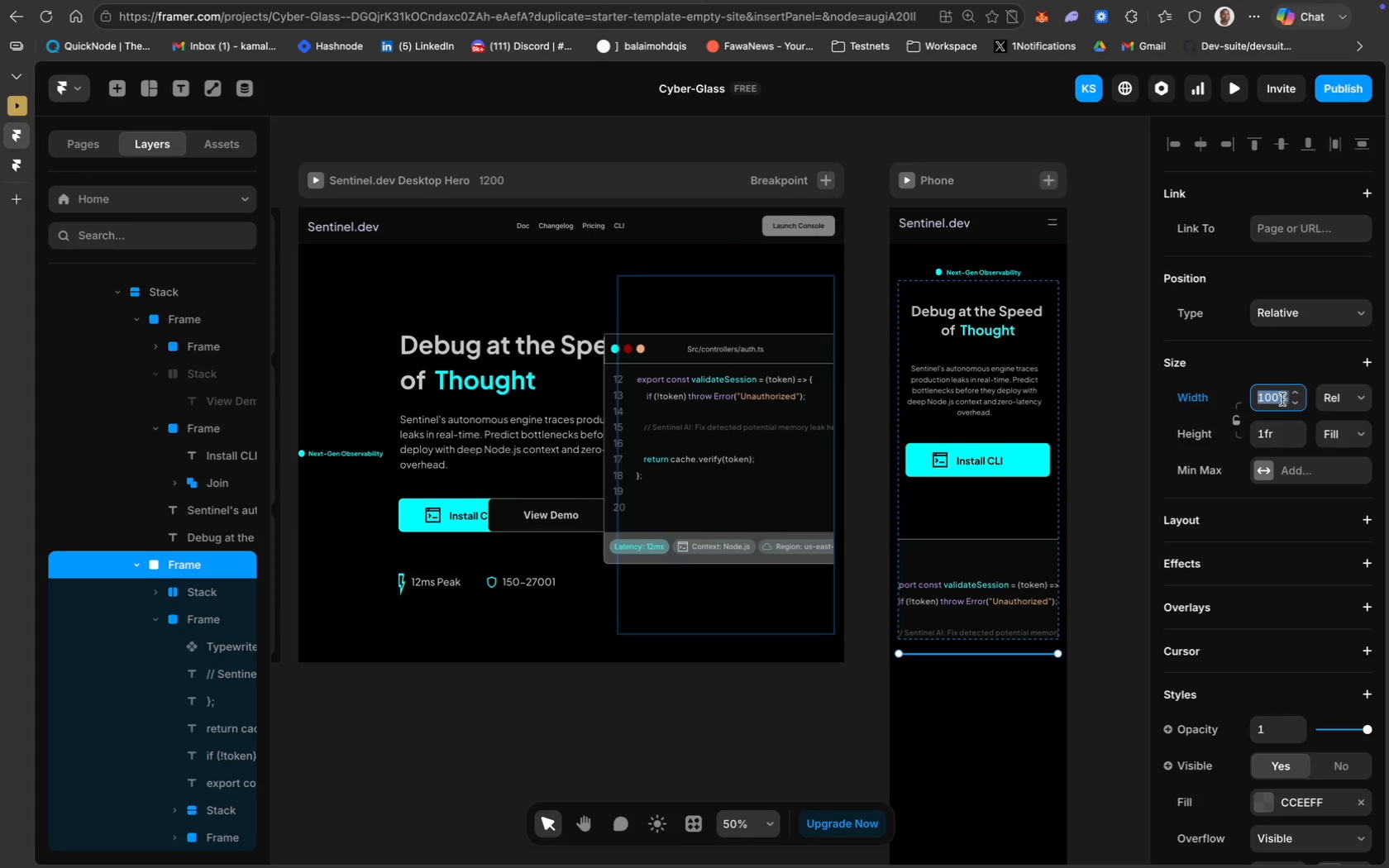 
type(95%)
 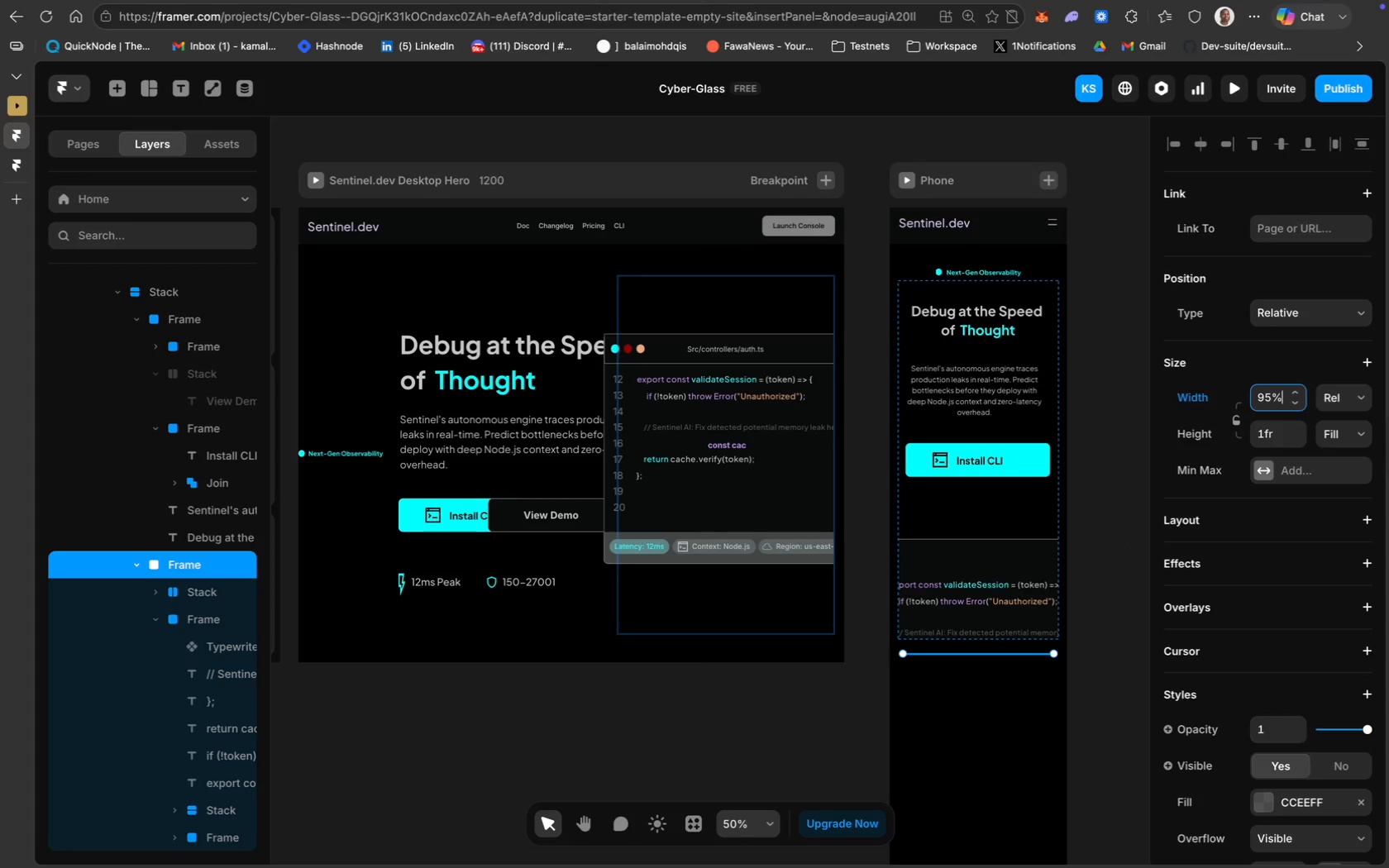 
 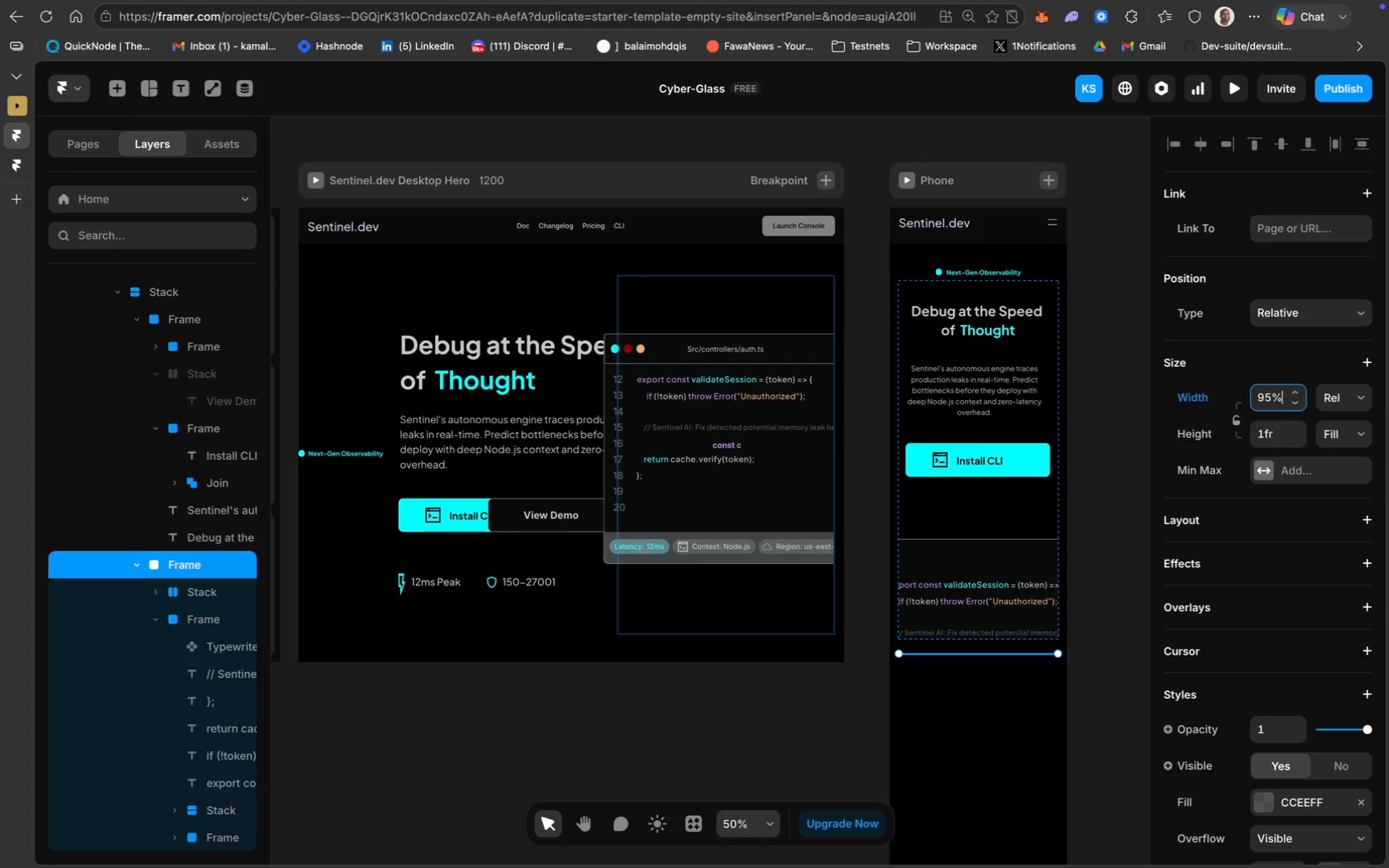 
key(Enter)
 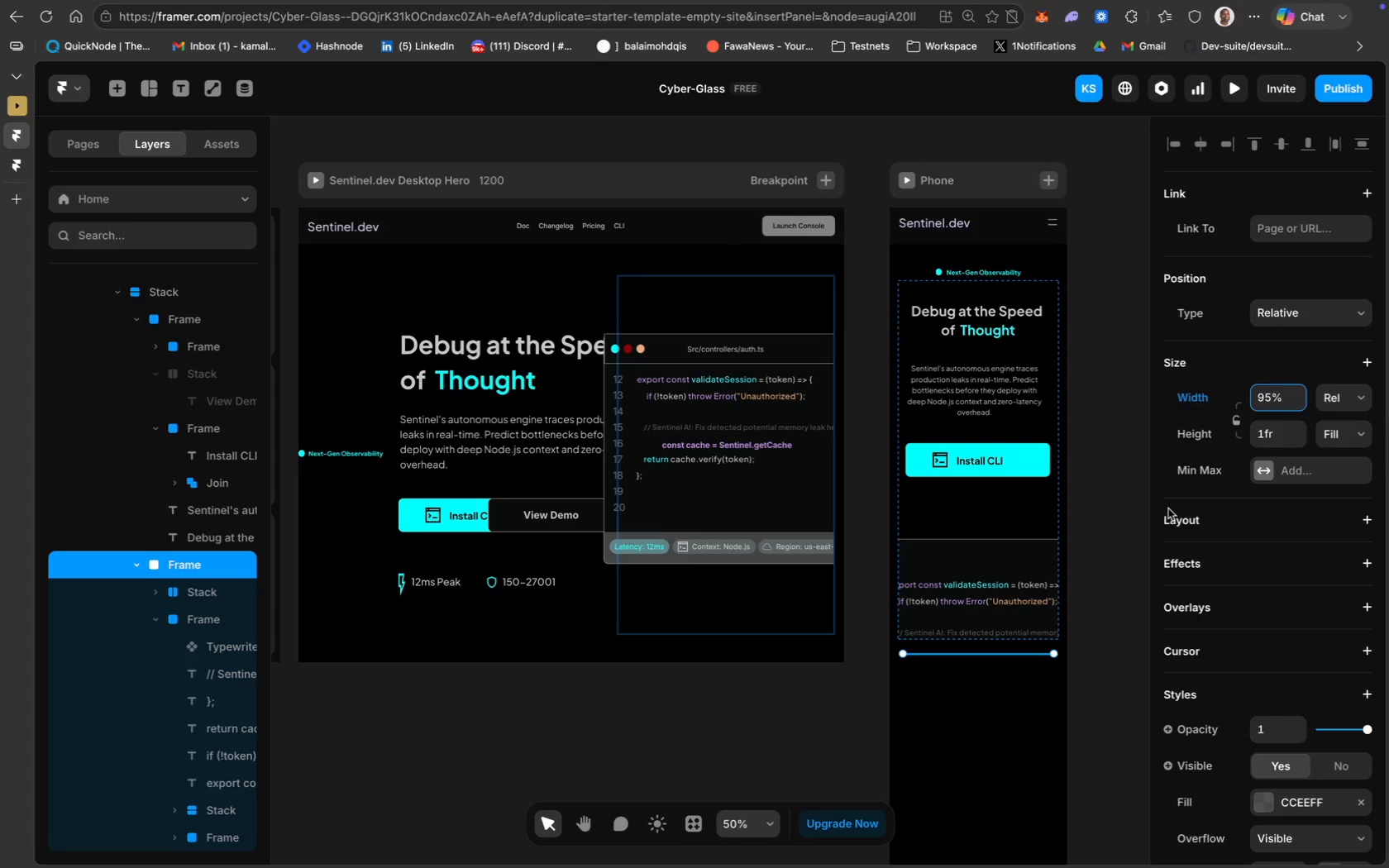 
left_click([1351, 432])
 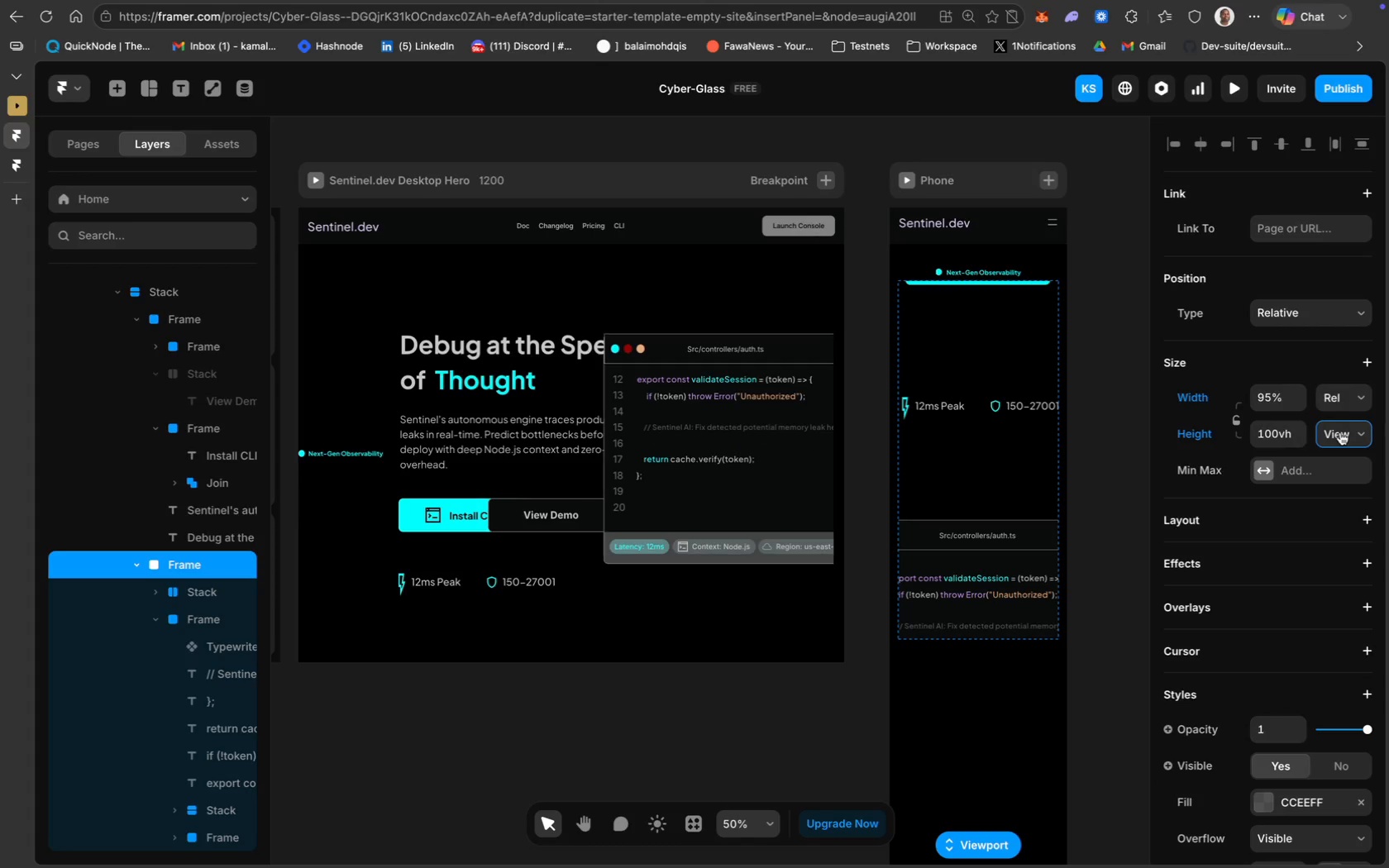 
wait(5.97)
 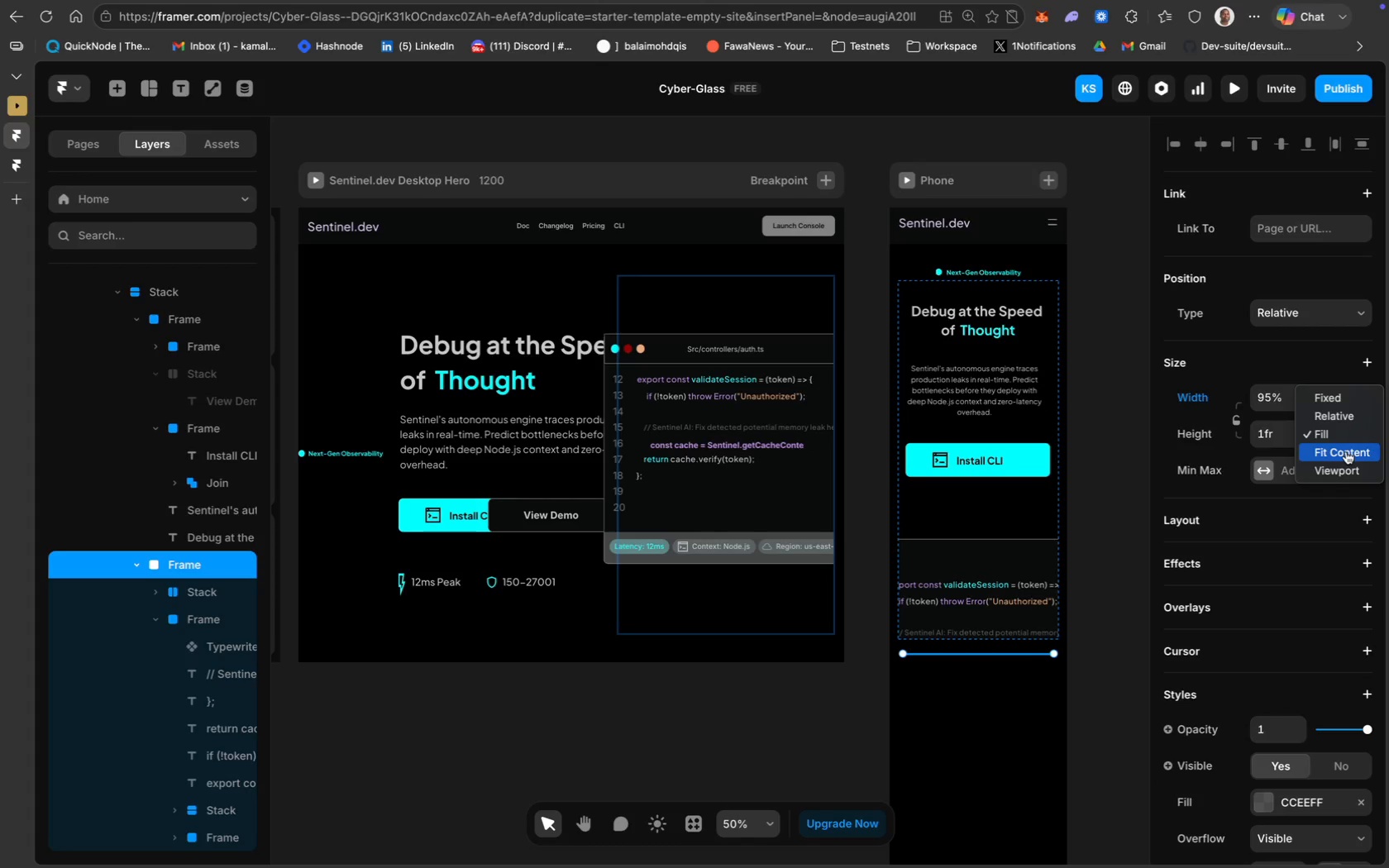 
key(Meta+Z)
 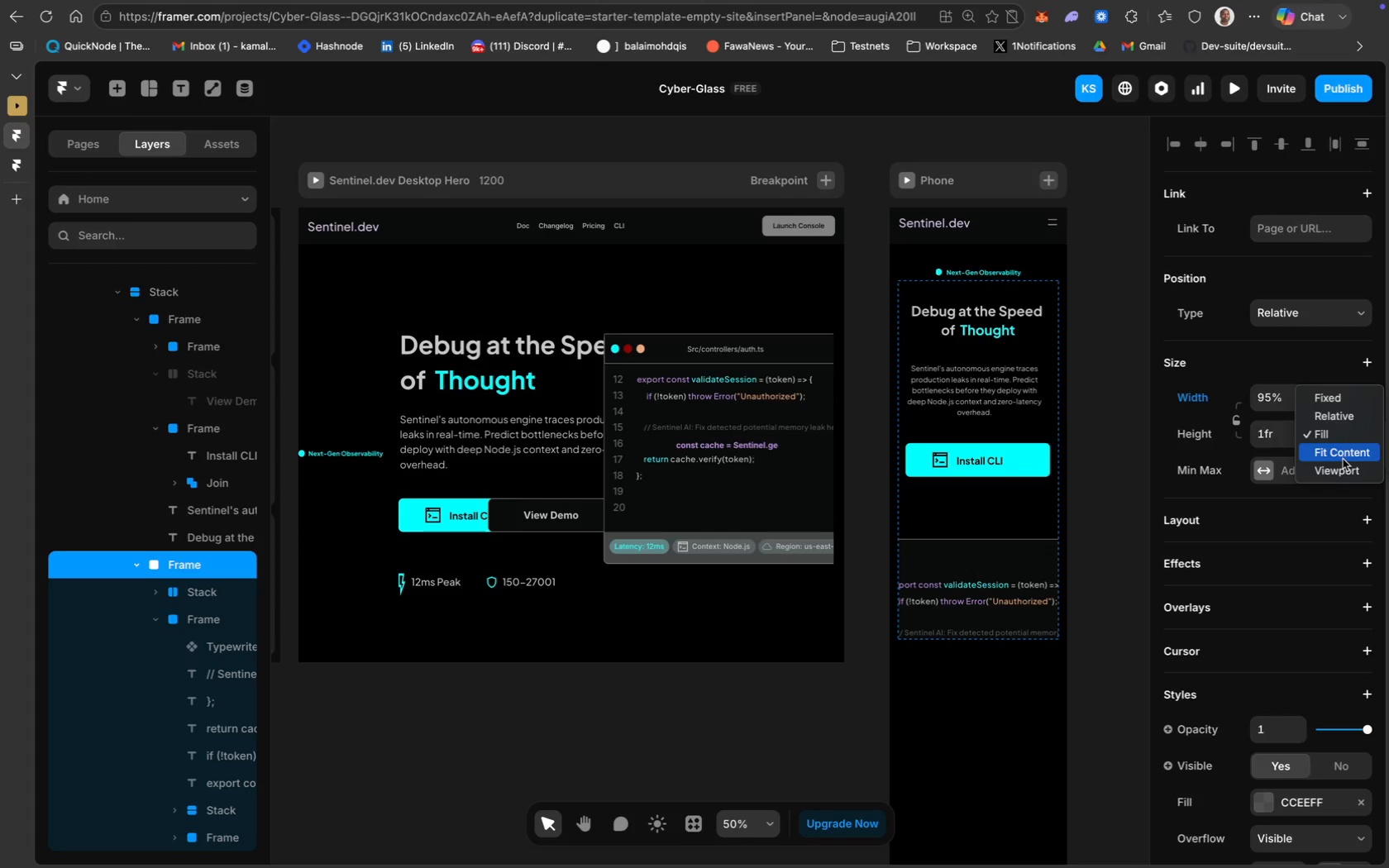 
left_click([1334, 427])
 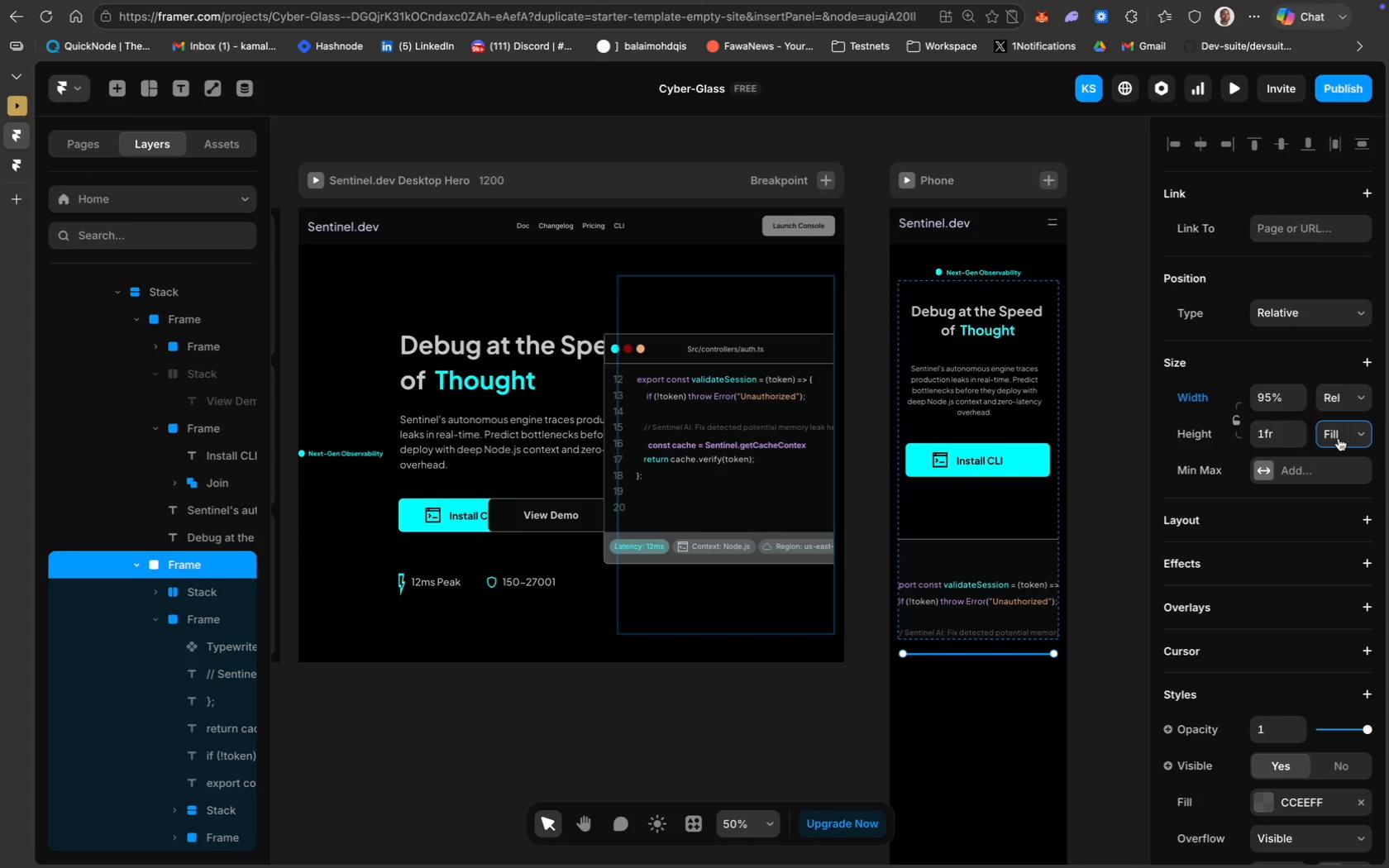 
left_click([1340, 438])
 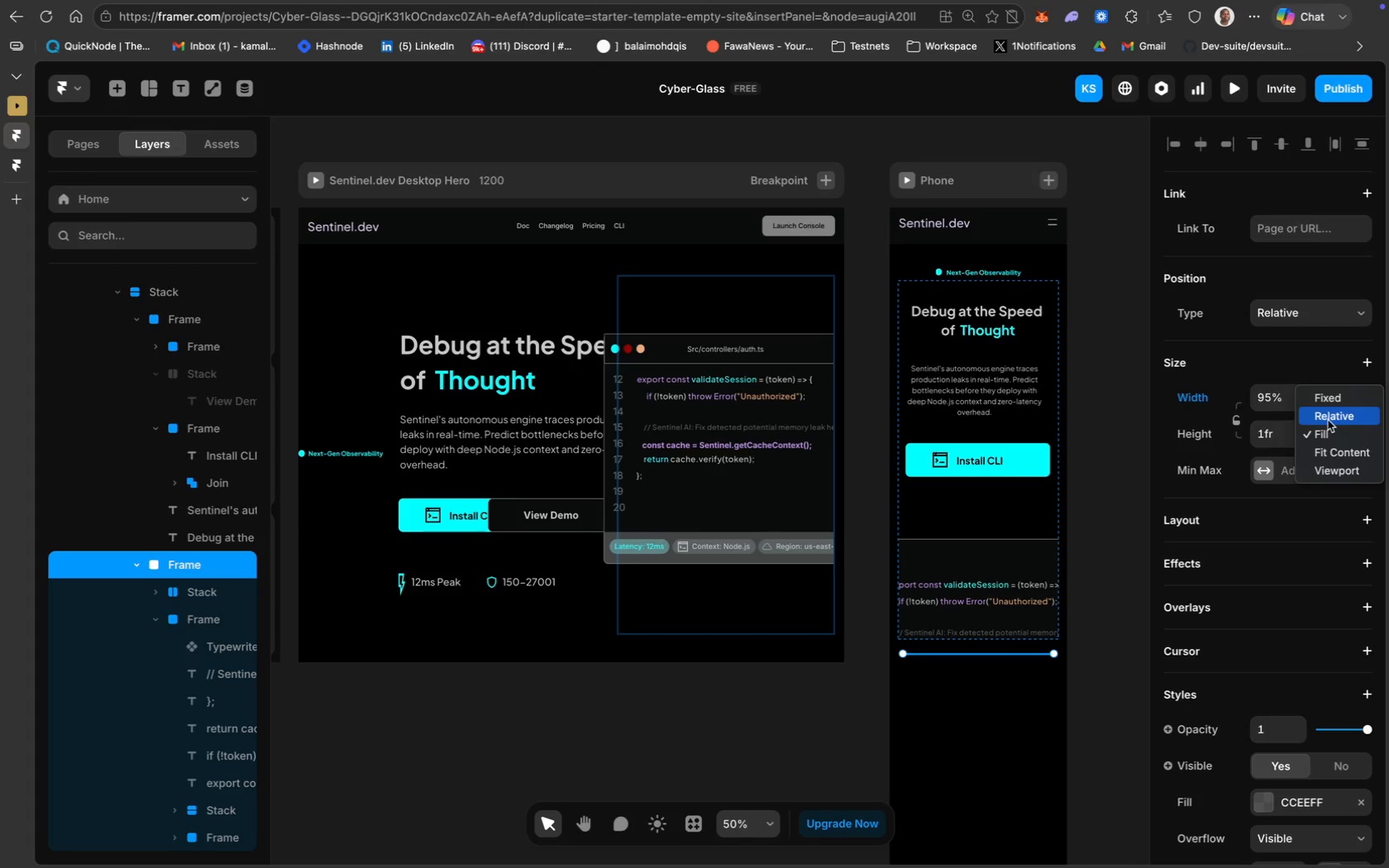 
left_click([1329, 418])
 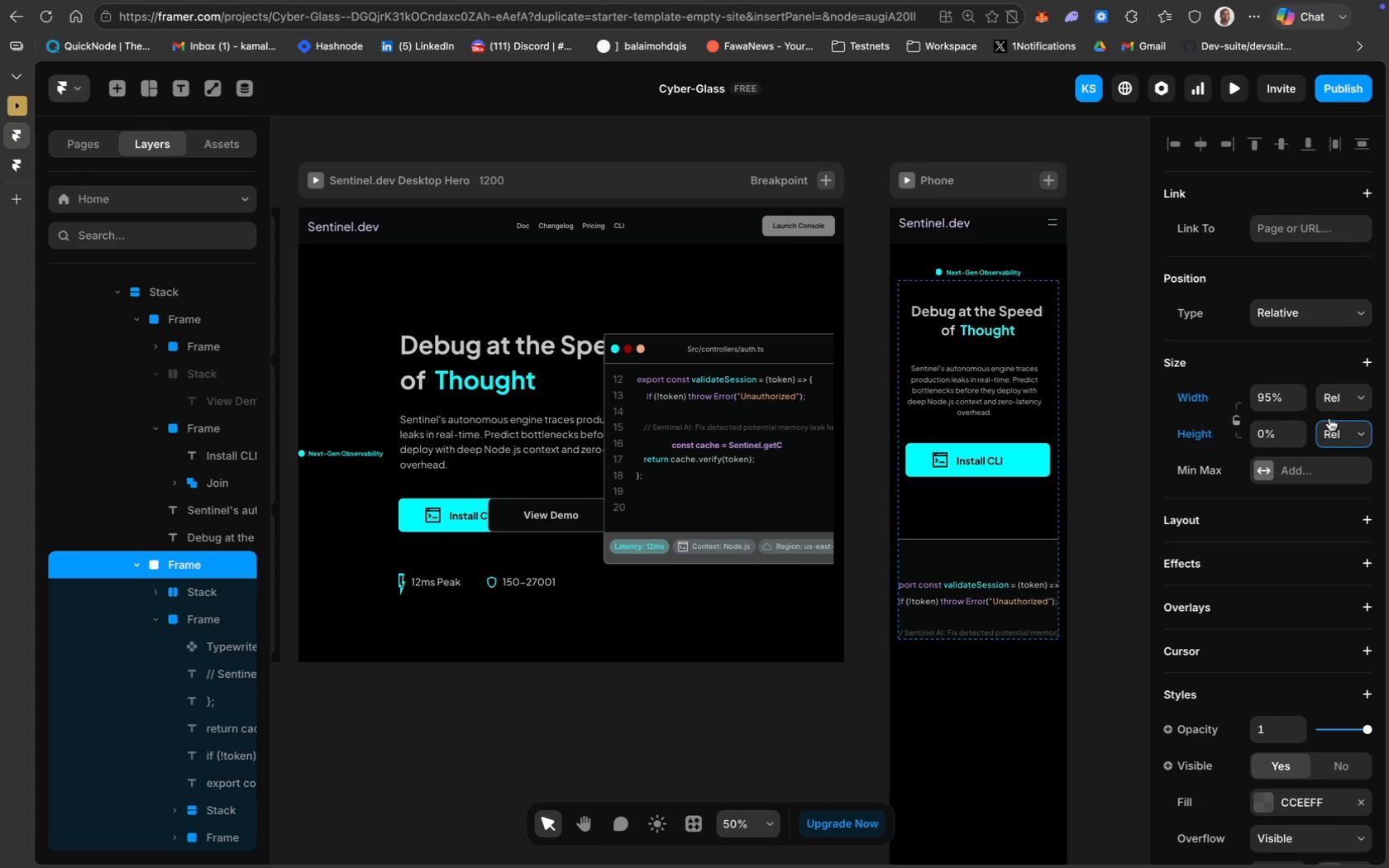 
key(Meta+Z)
 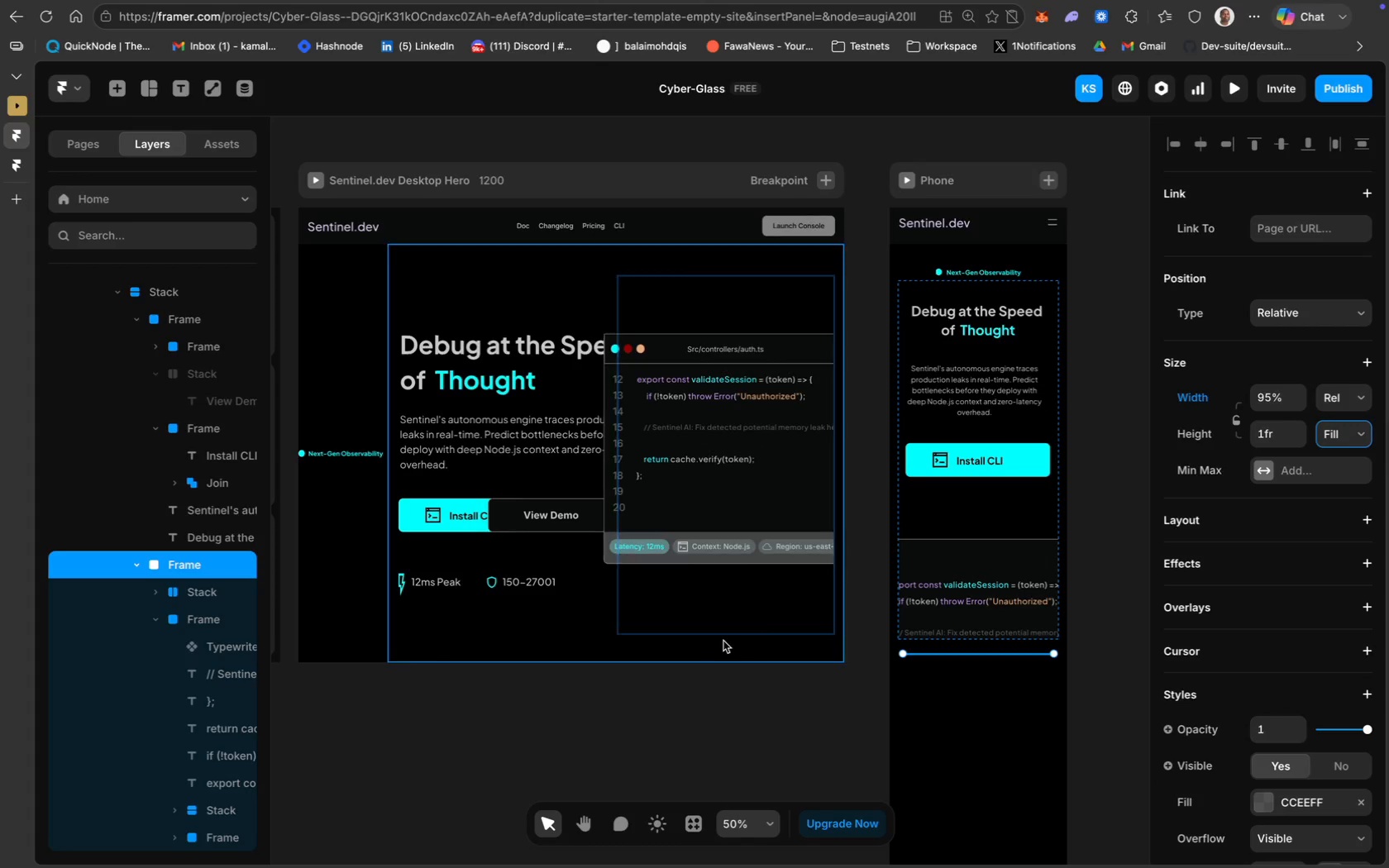 
scroll: coordinate [532, 617], scroll_direction: up, amount: 21.0
 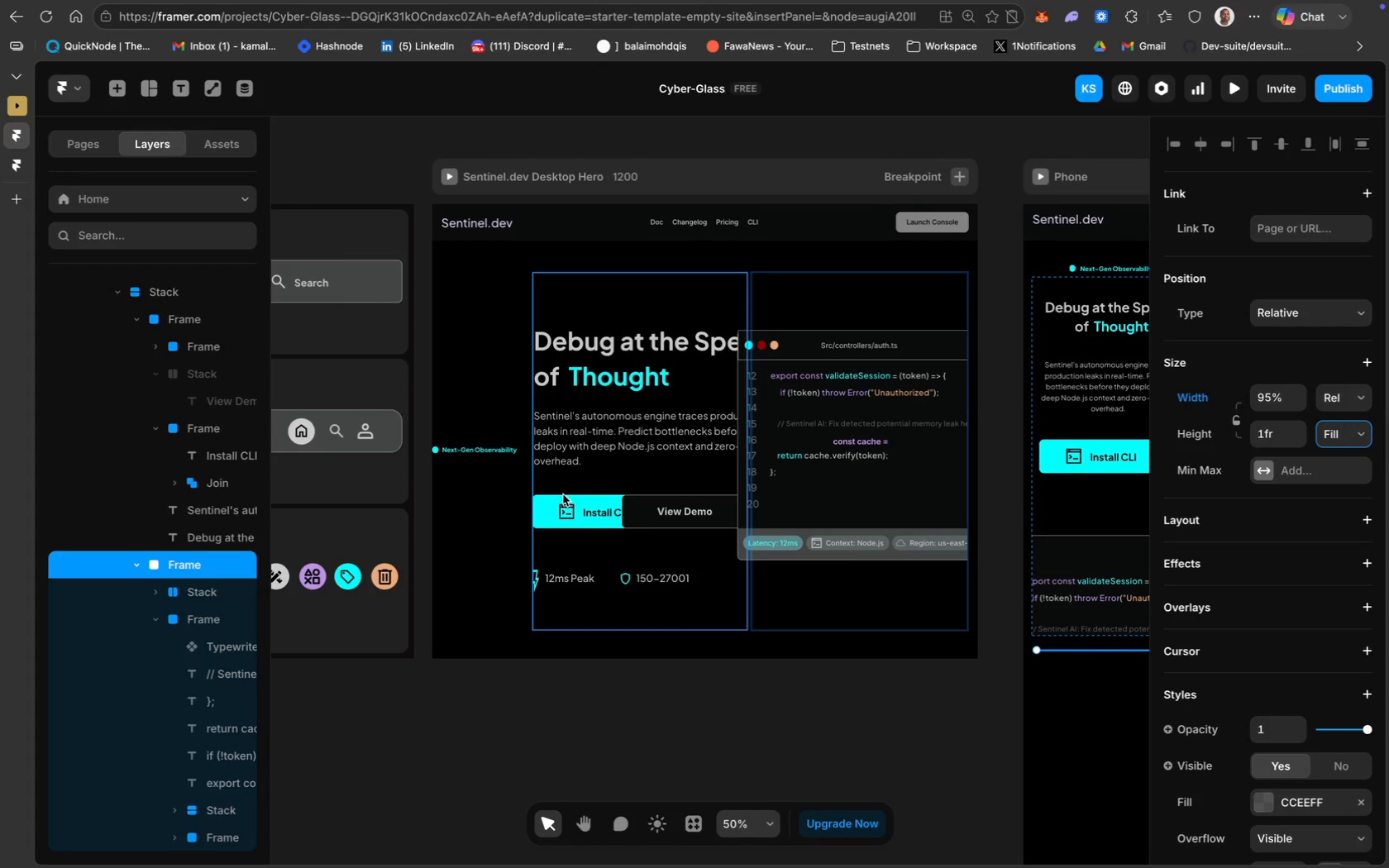 
scroll: coordinate [656, 393], scroll_direction: down, amount: 19.0
 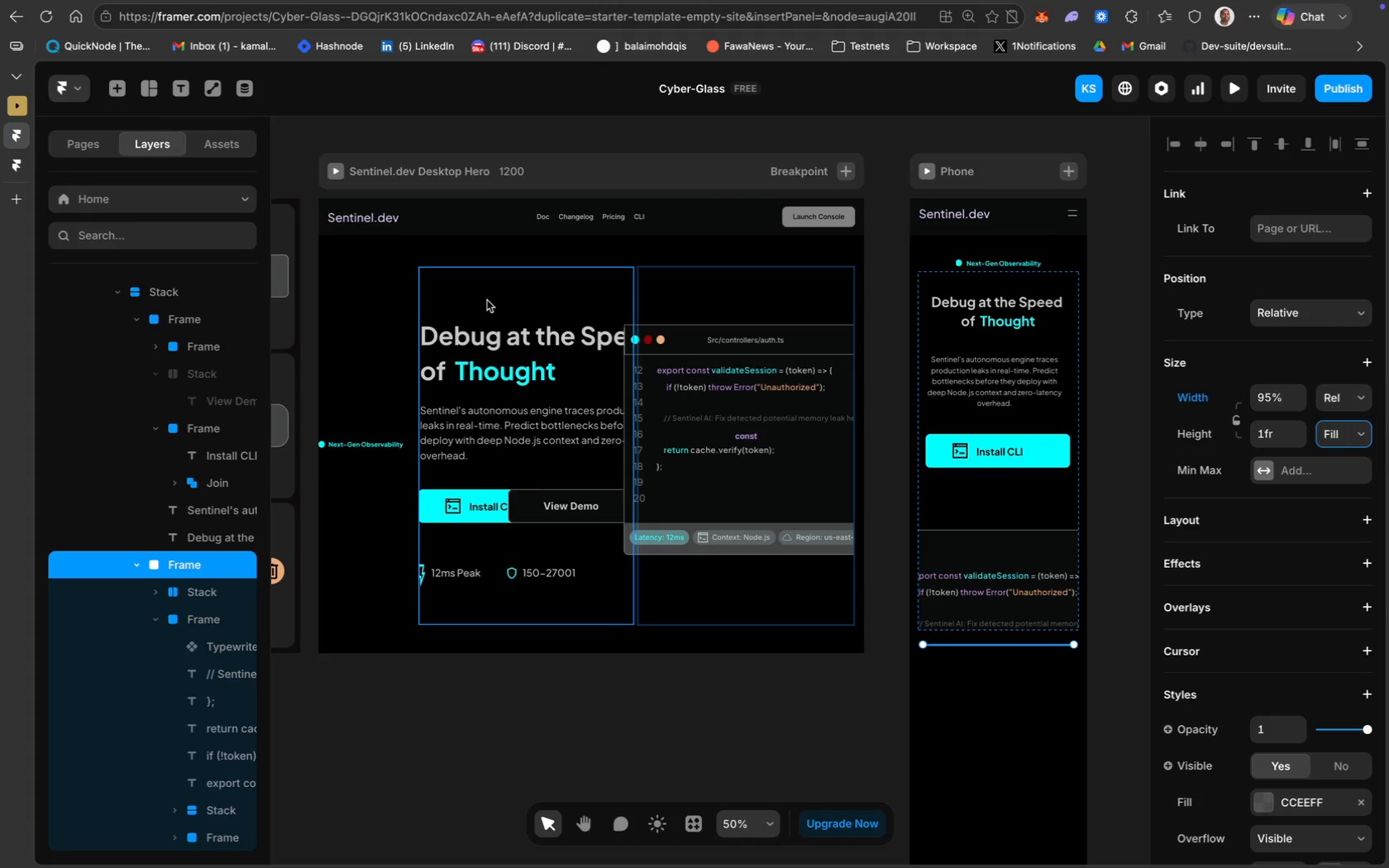 
left_click_drag(start_coordinate=[487, 300], to_coordinate=[466, 300])
 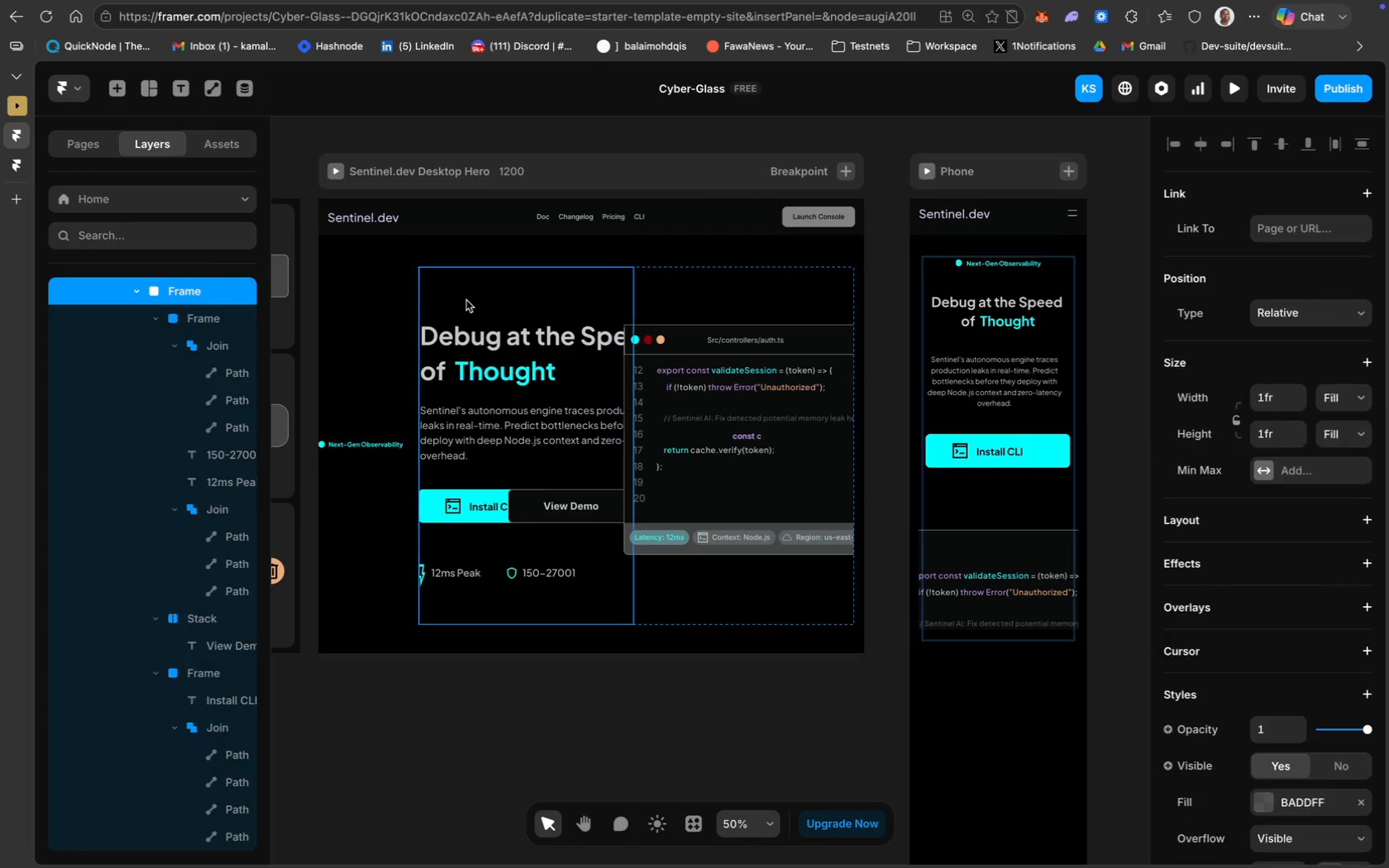 
key(Meta+Z)
 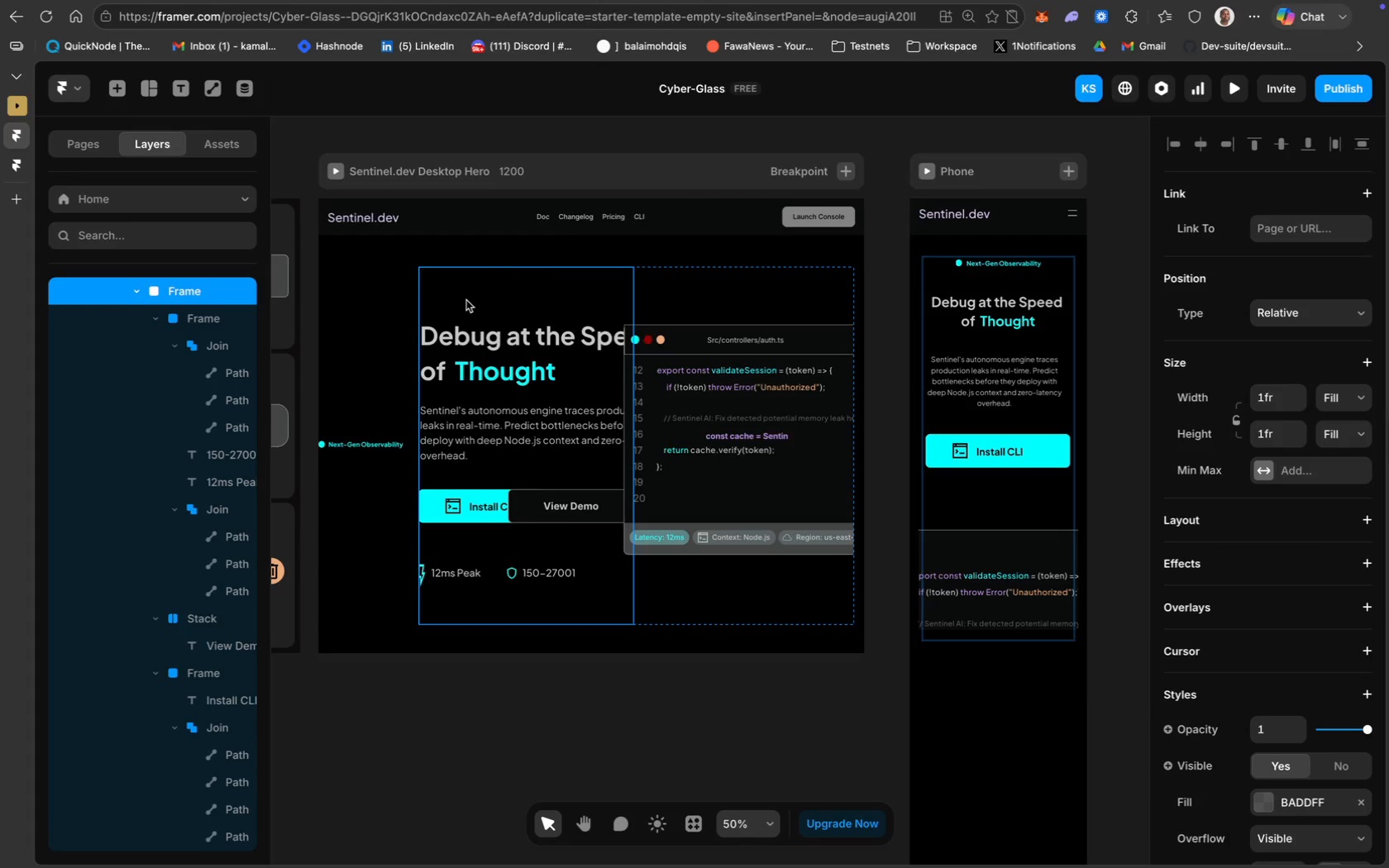 
key(Meta+Z)
 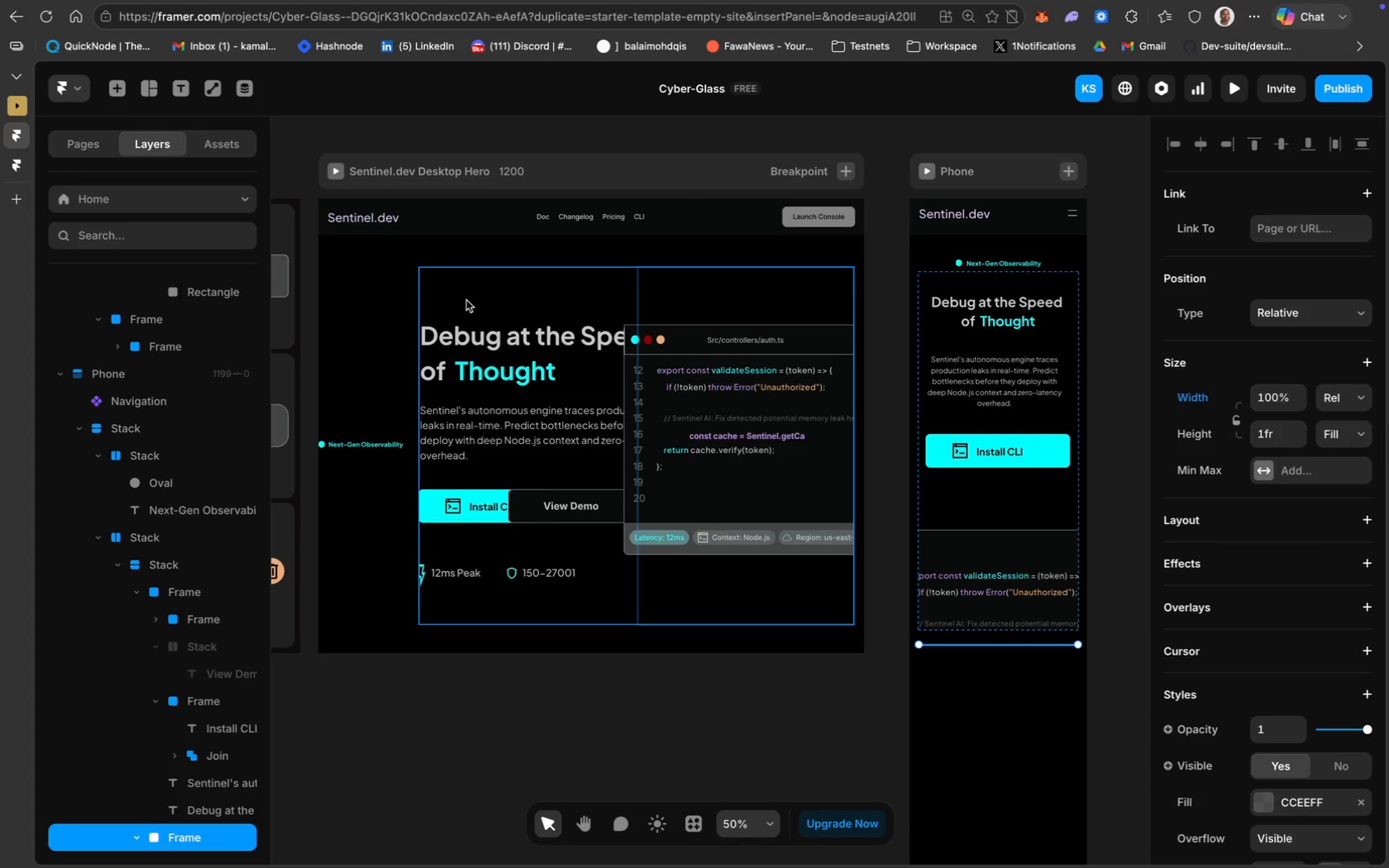 
key(Meta+Z)
 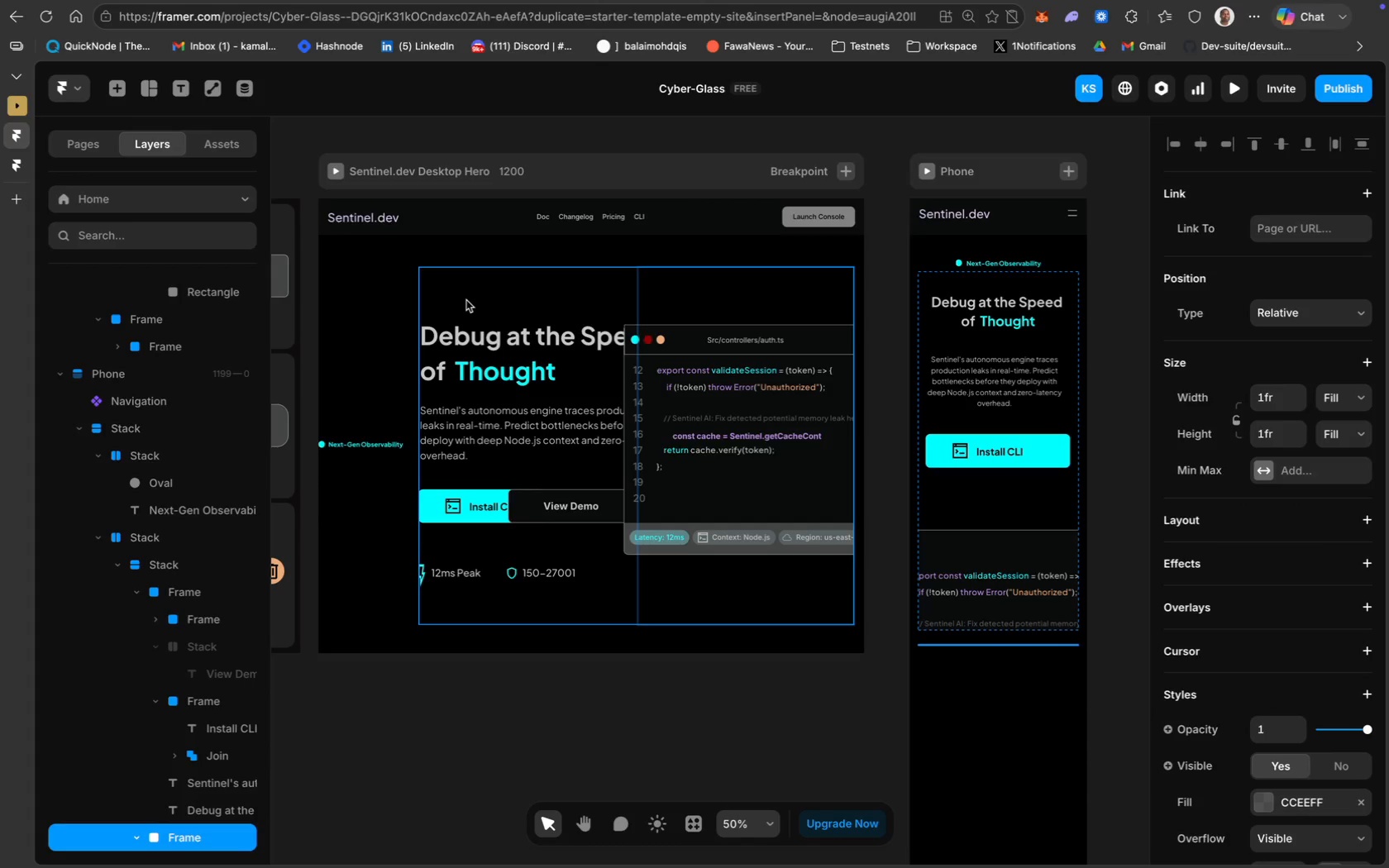 
key(Meta+Z)
 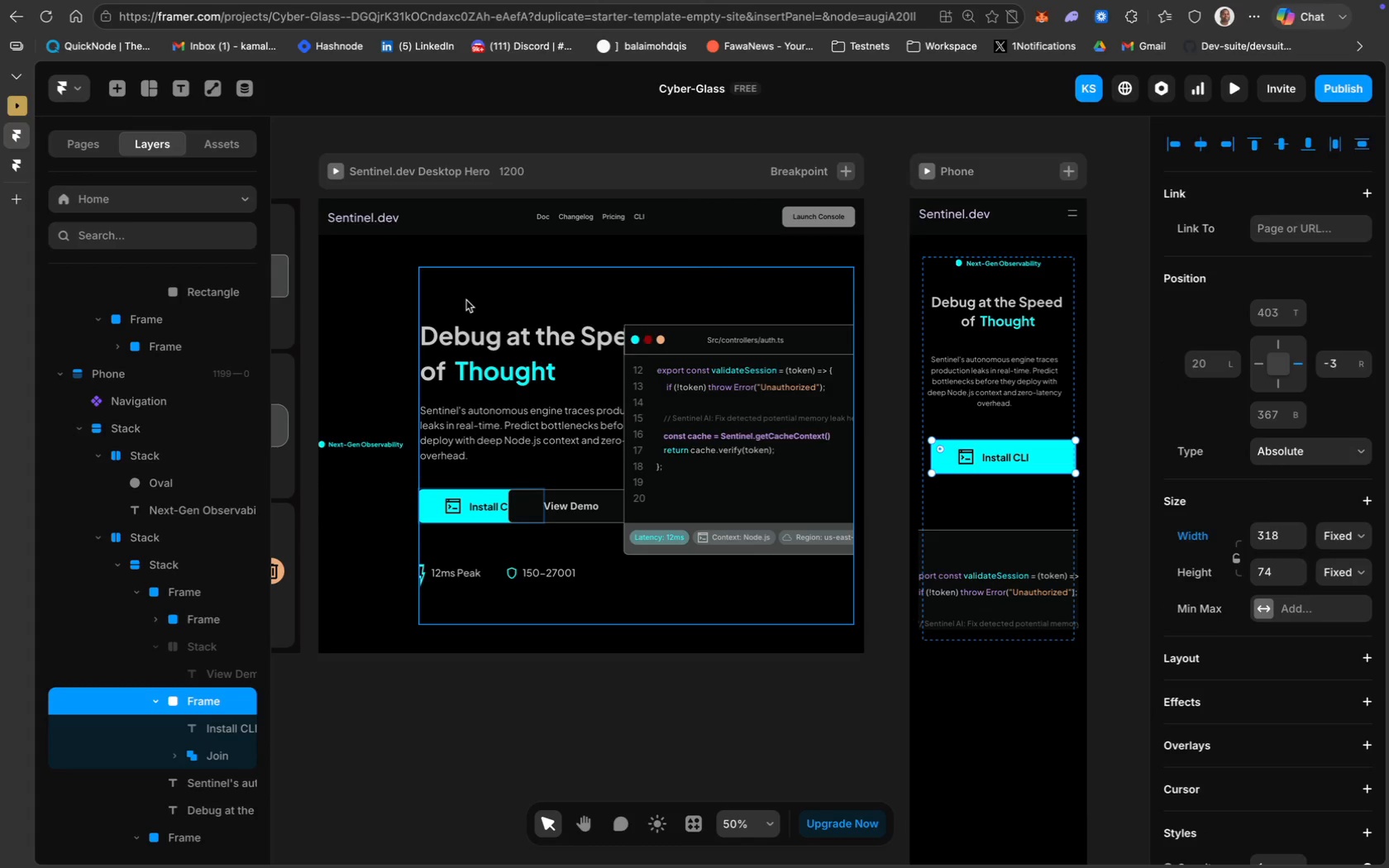 
key(Meta+Z)
 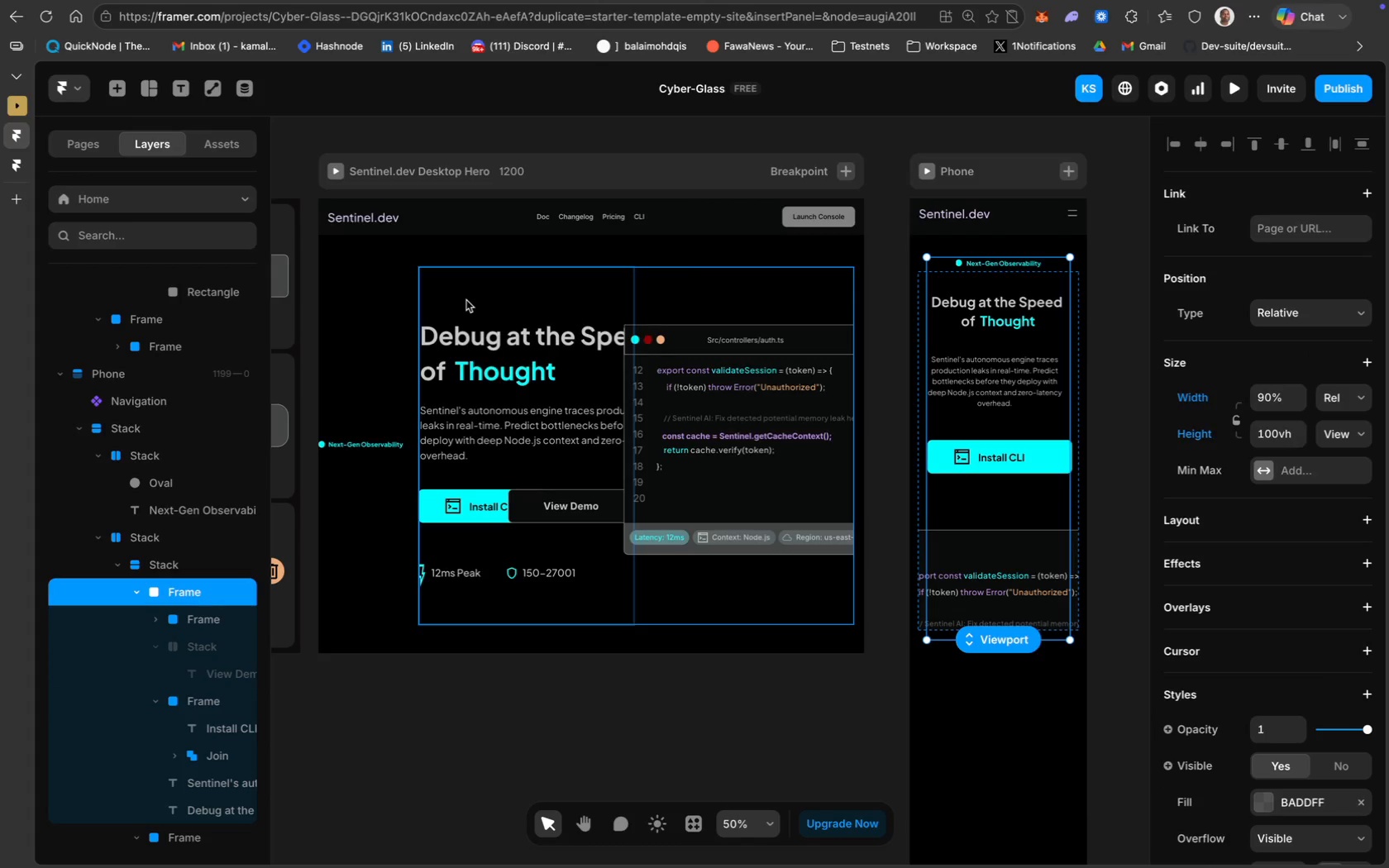 
key(Meta+Z)
 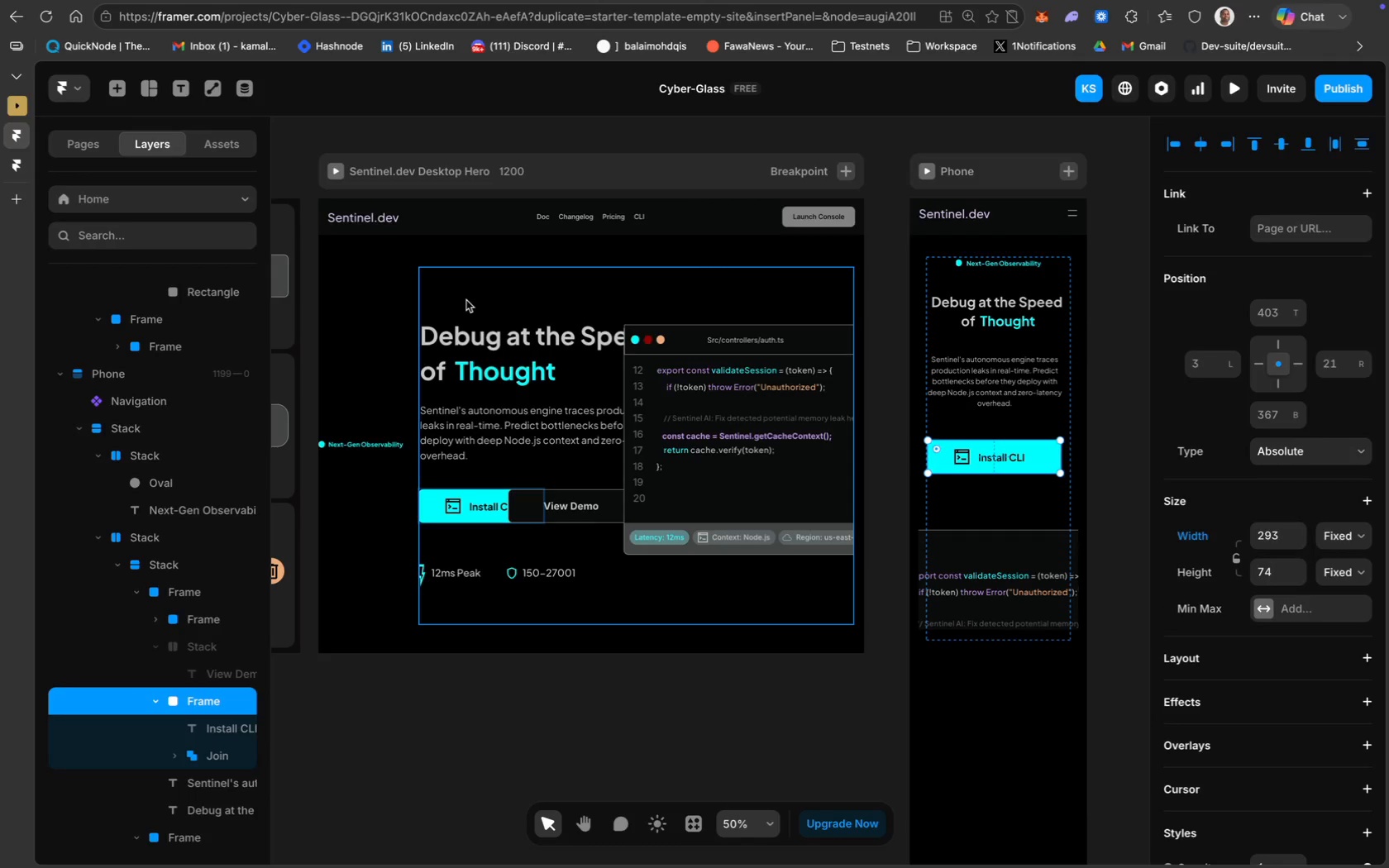 
key(Meta+Z)
 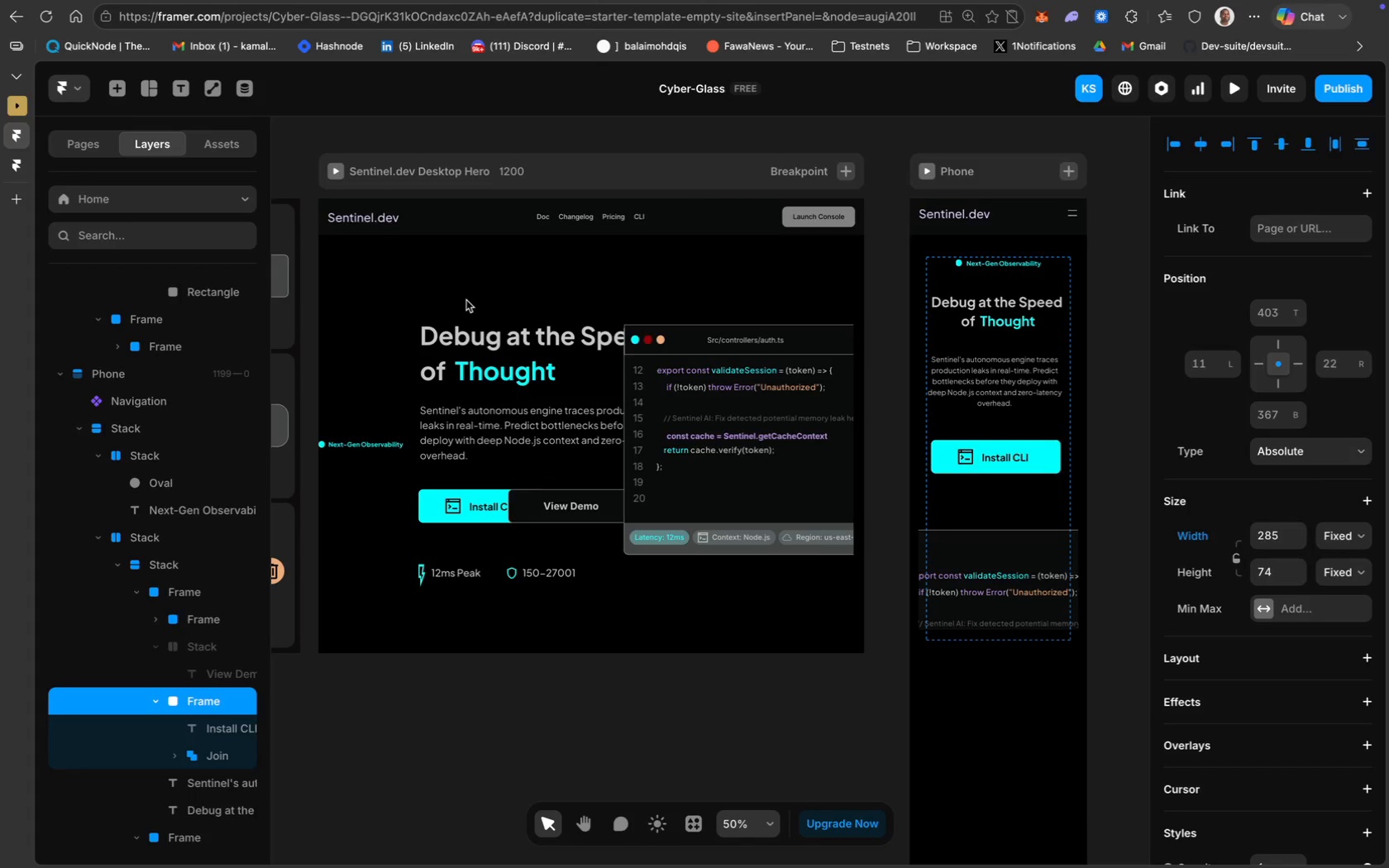 
key(Meta+Z)
 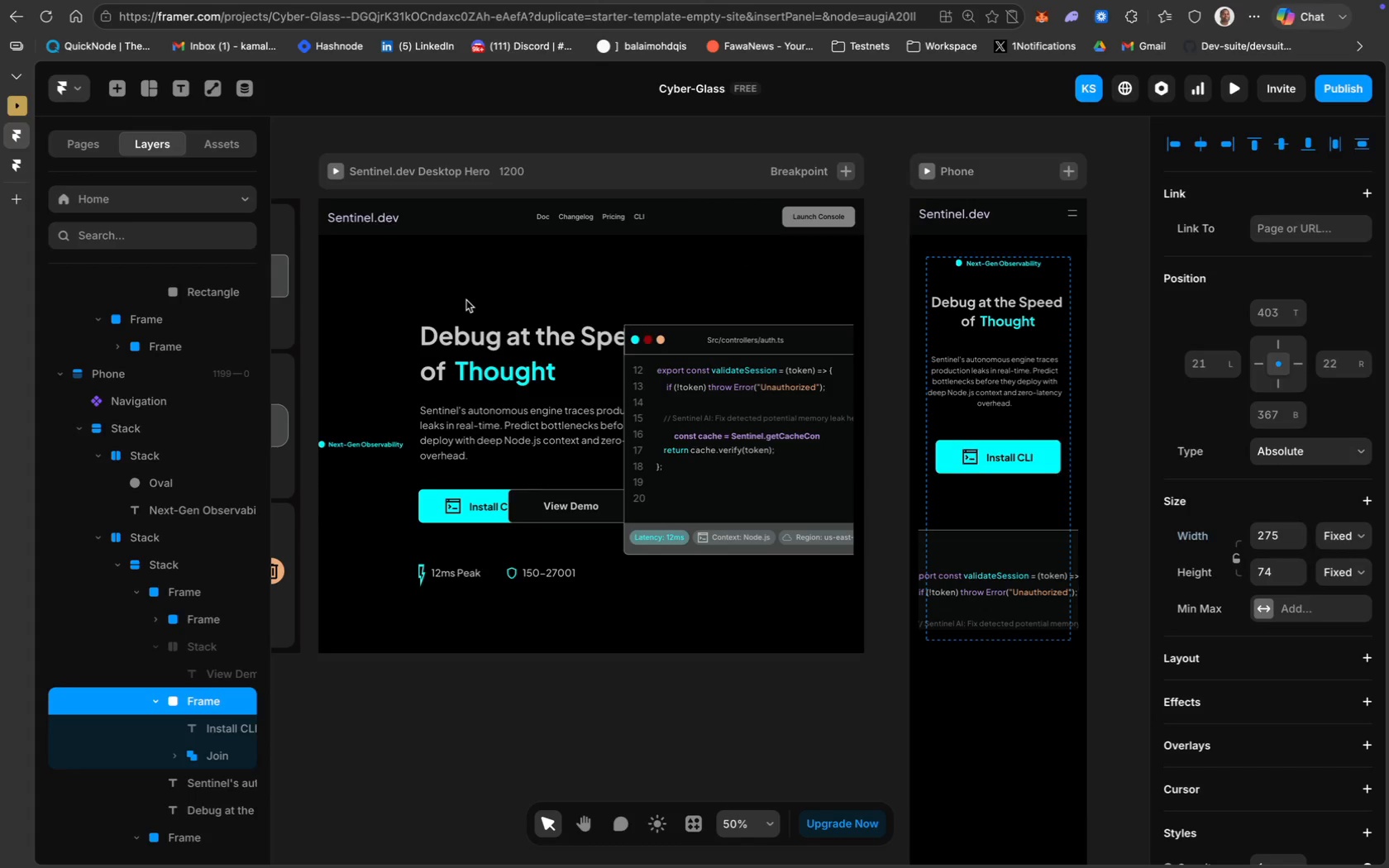 
key(Meta+Z)
 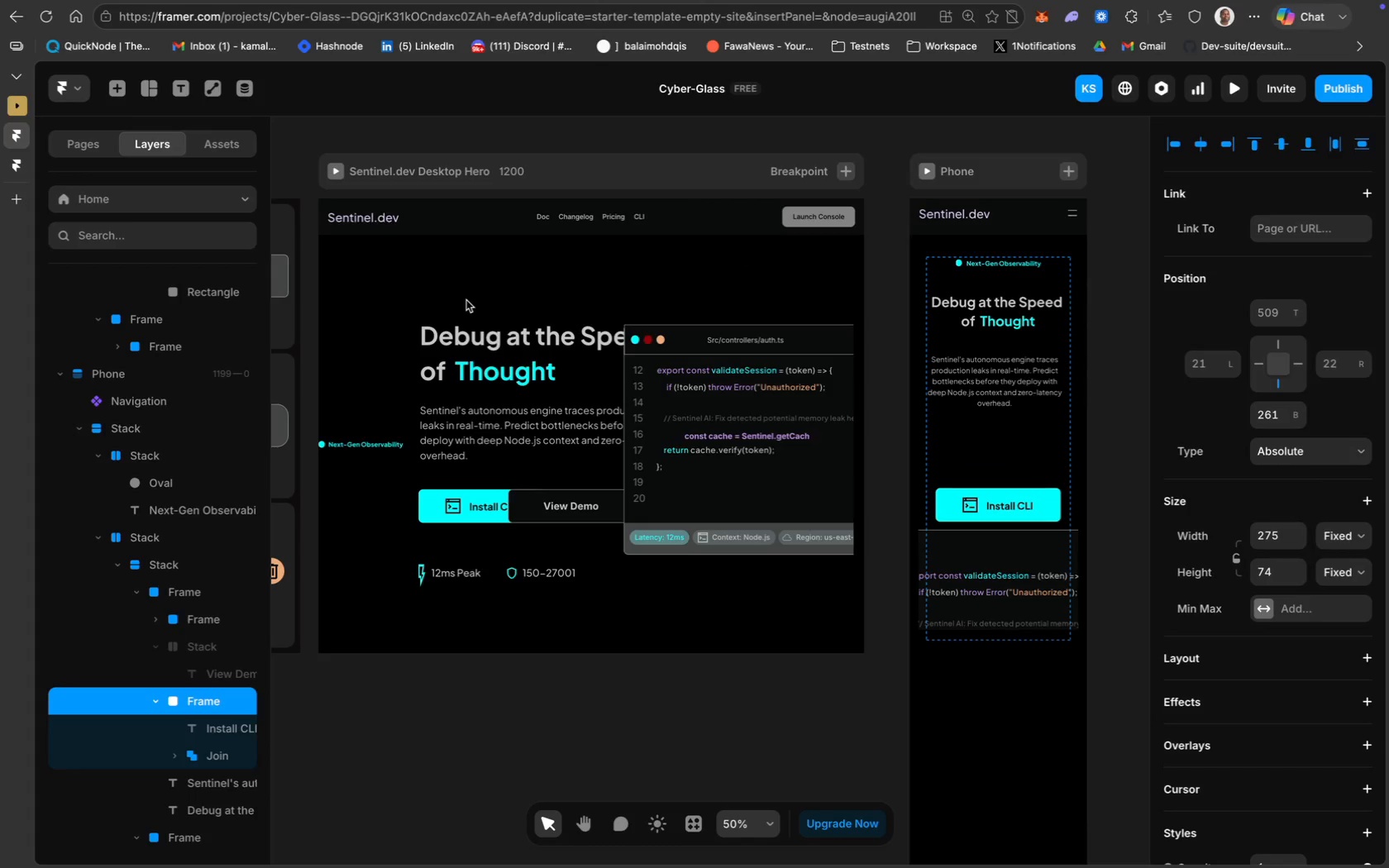 
key(Meta+Z)
 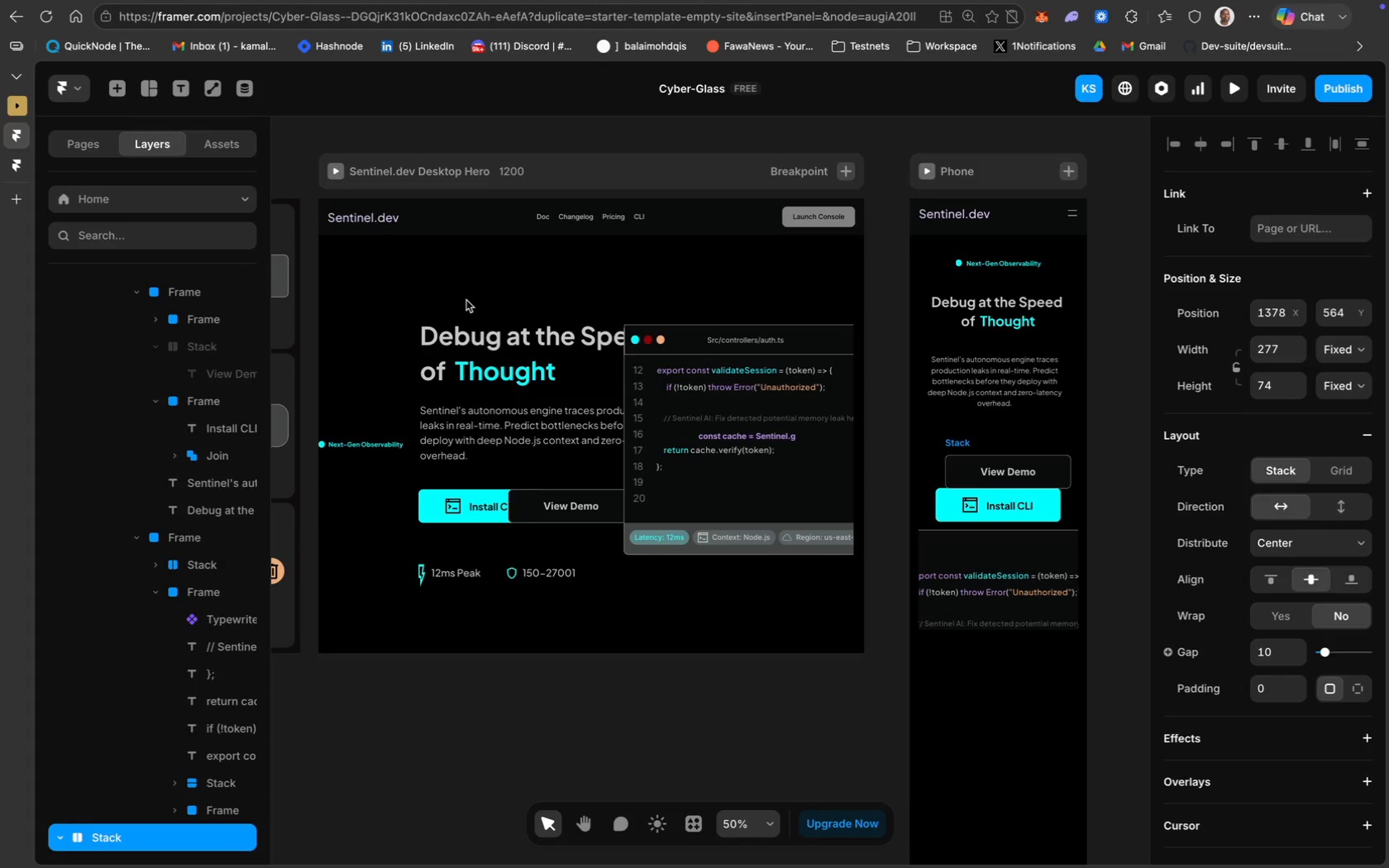 
key(Meta+Z)
 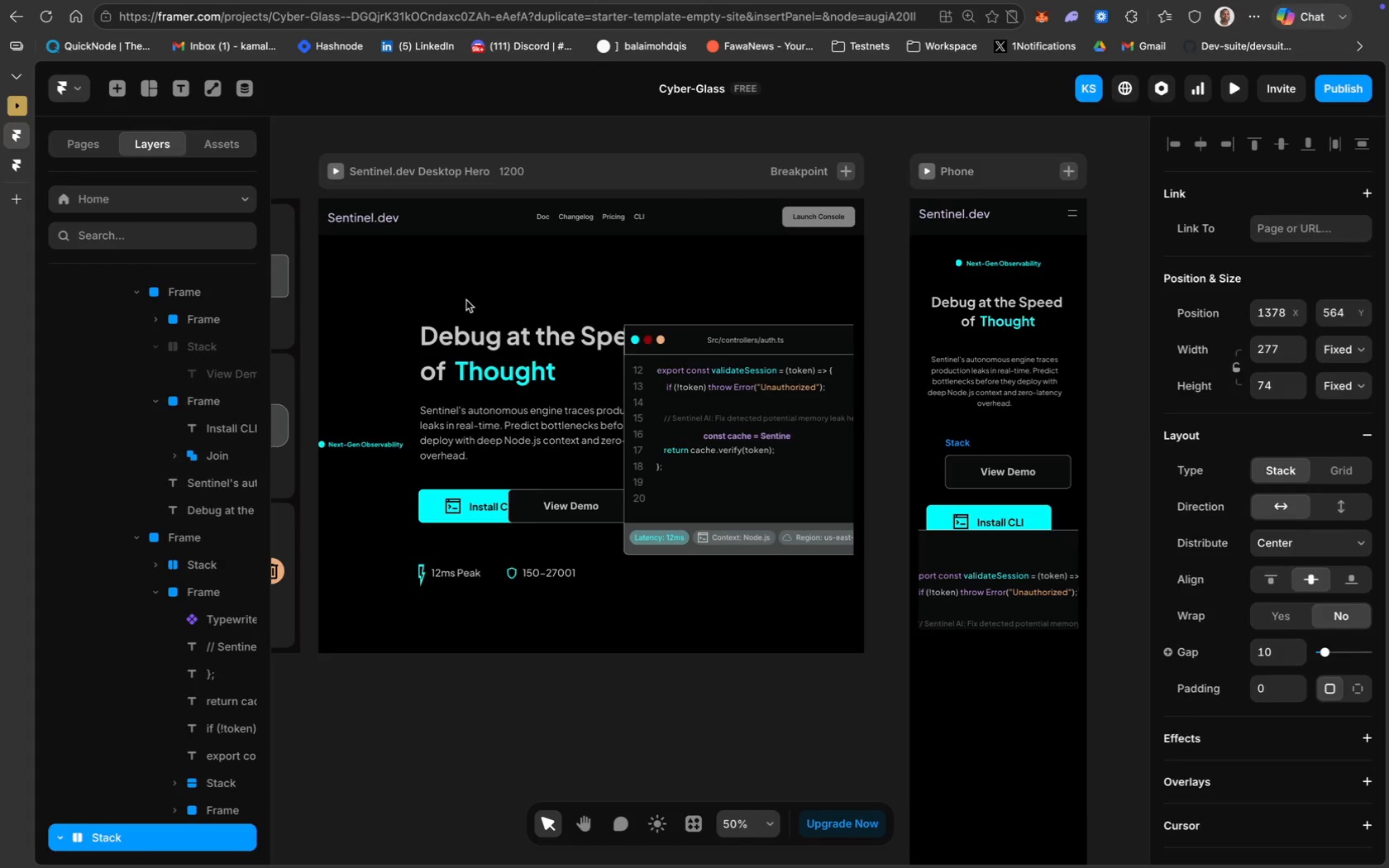 
key(Meta+Z)
 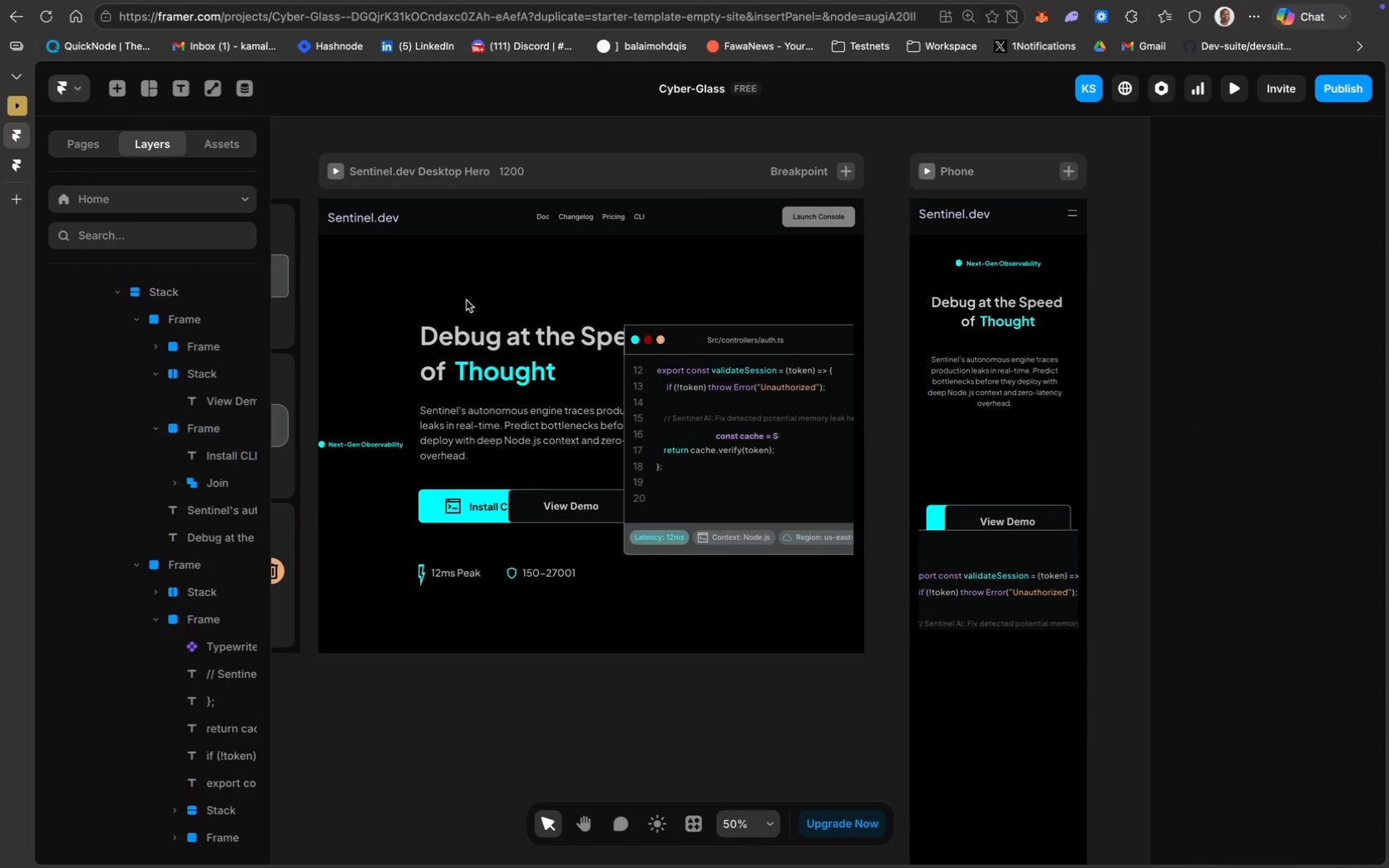 
key(Meta+Z)
 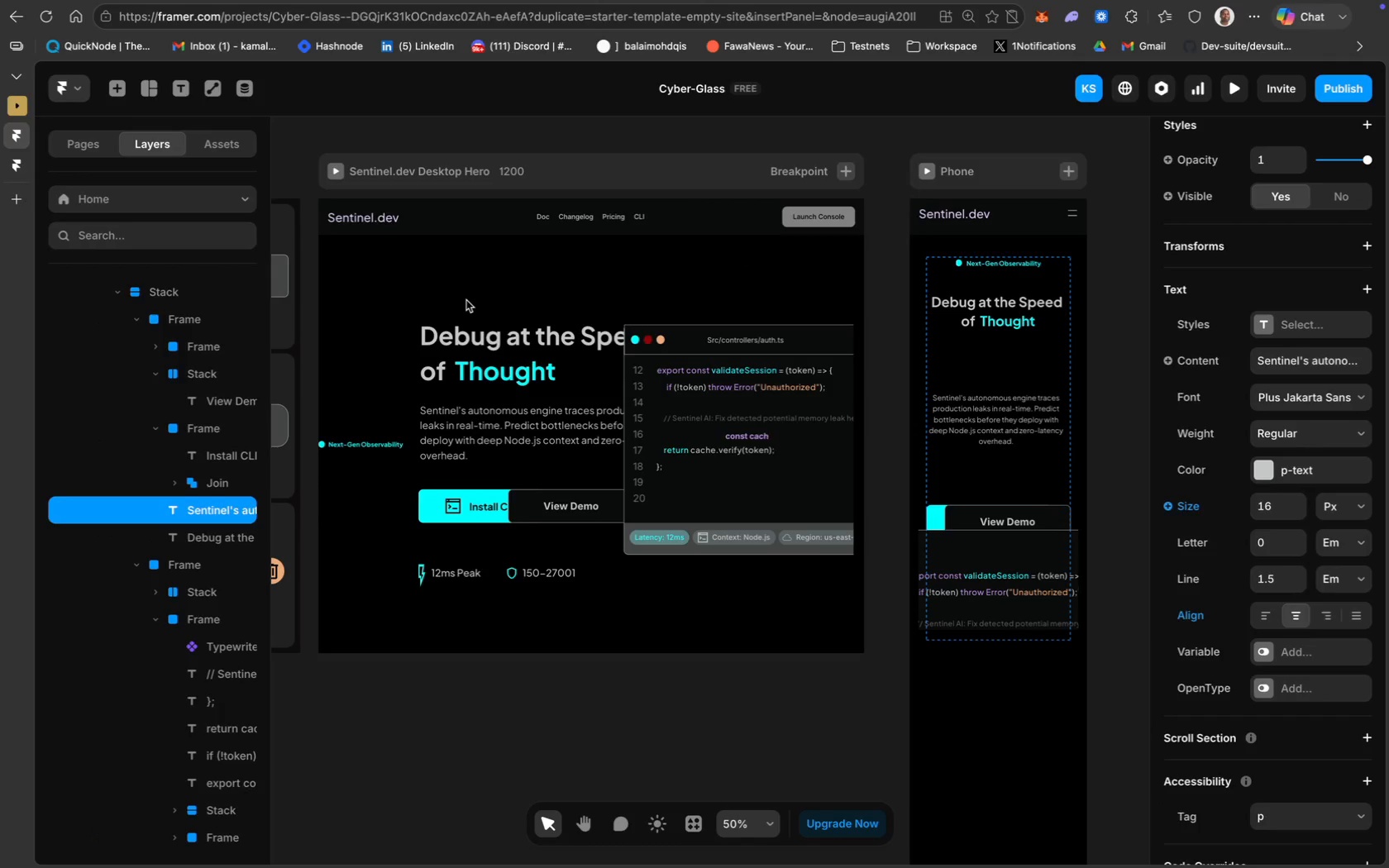 
key(Meta+Z)
 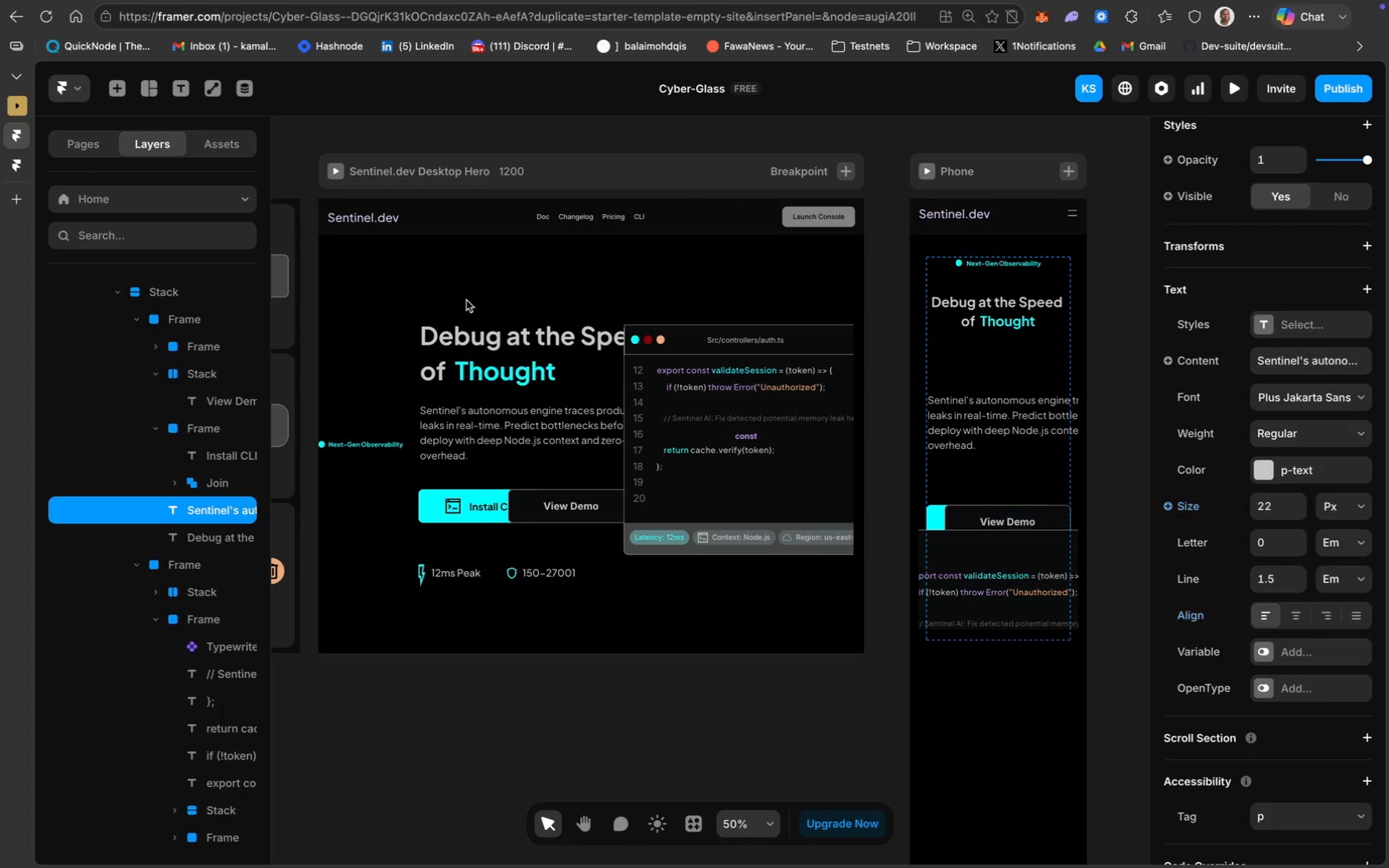 
key(Meta+Z)
 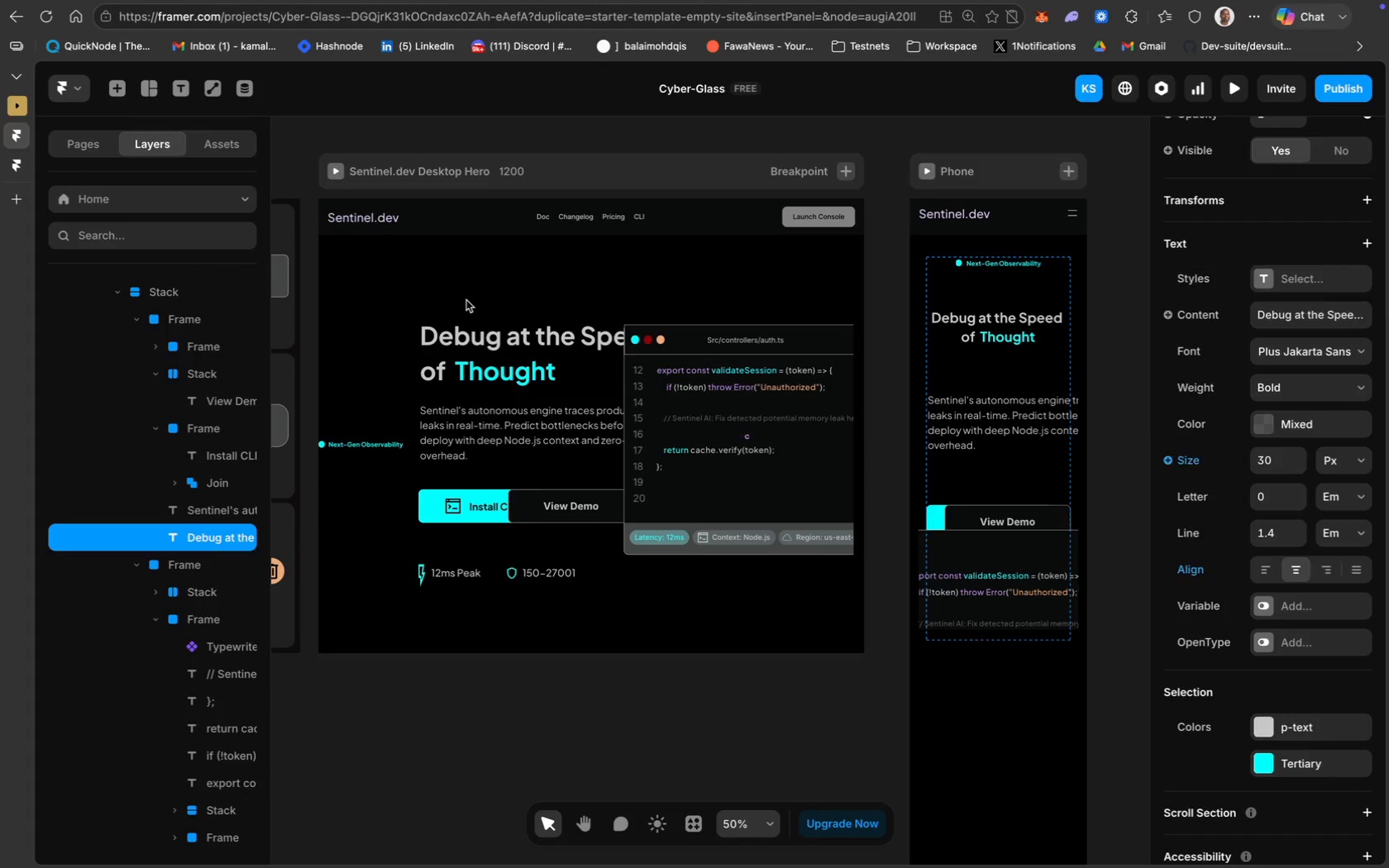 
key(Meta+Z)
 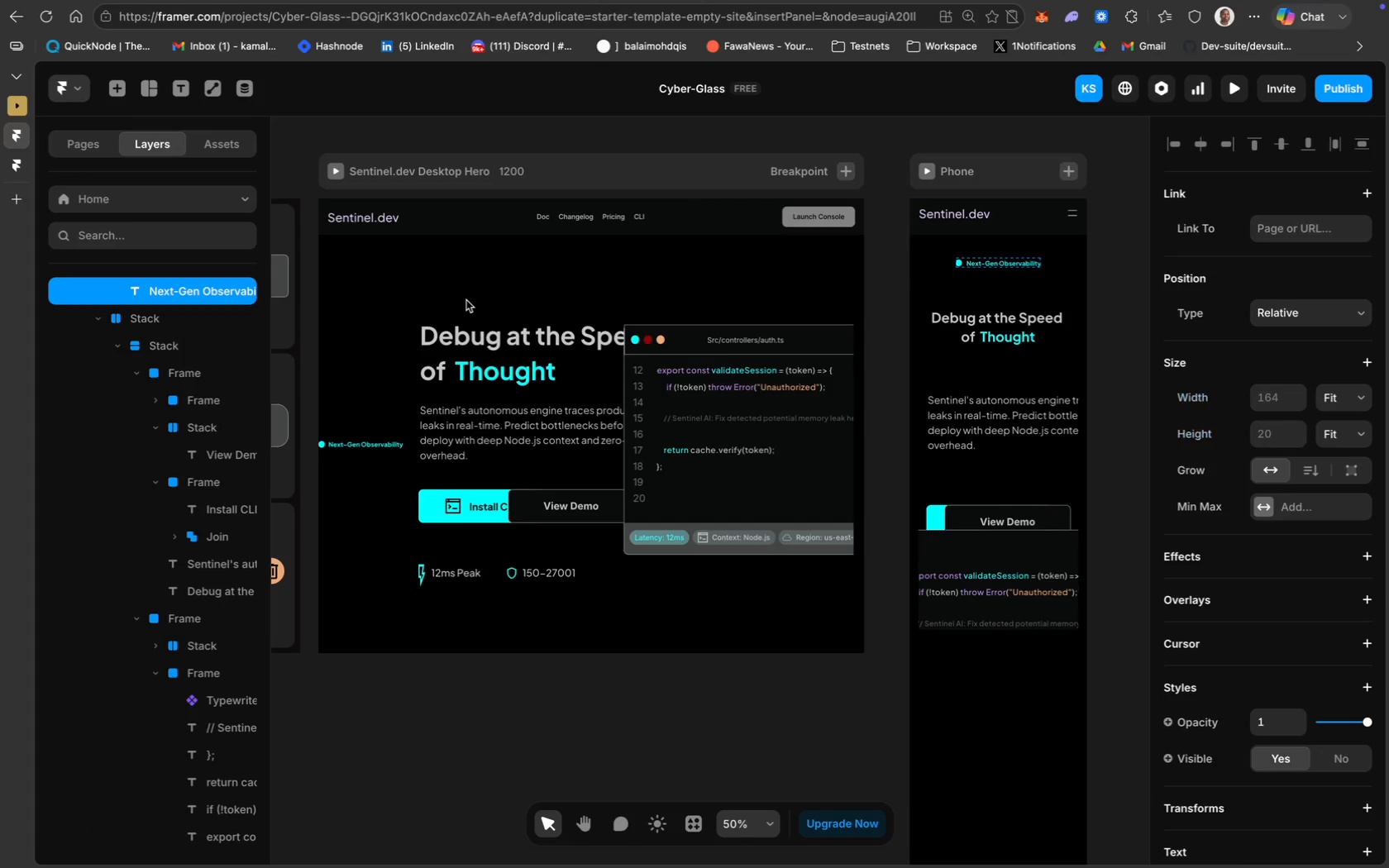 
key(Meta+Z)
 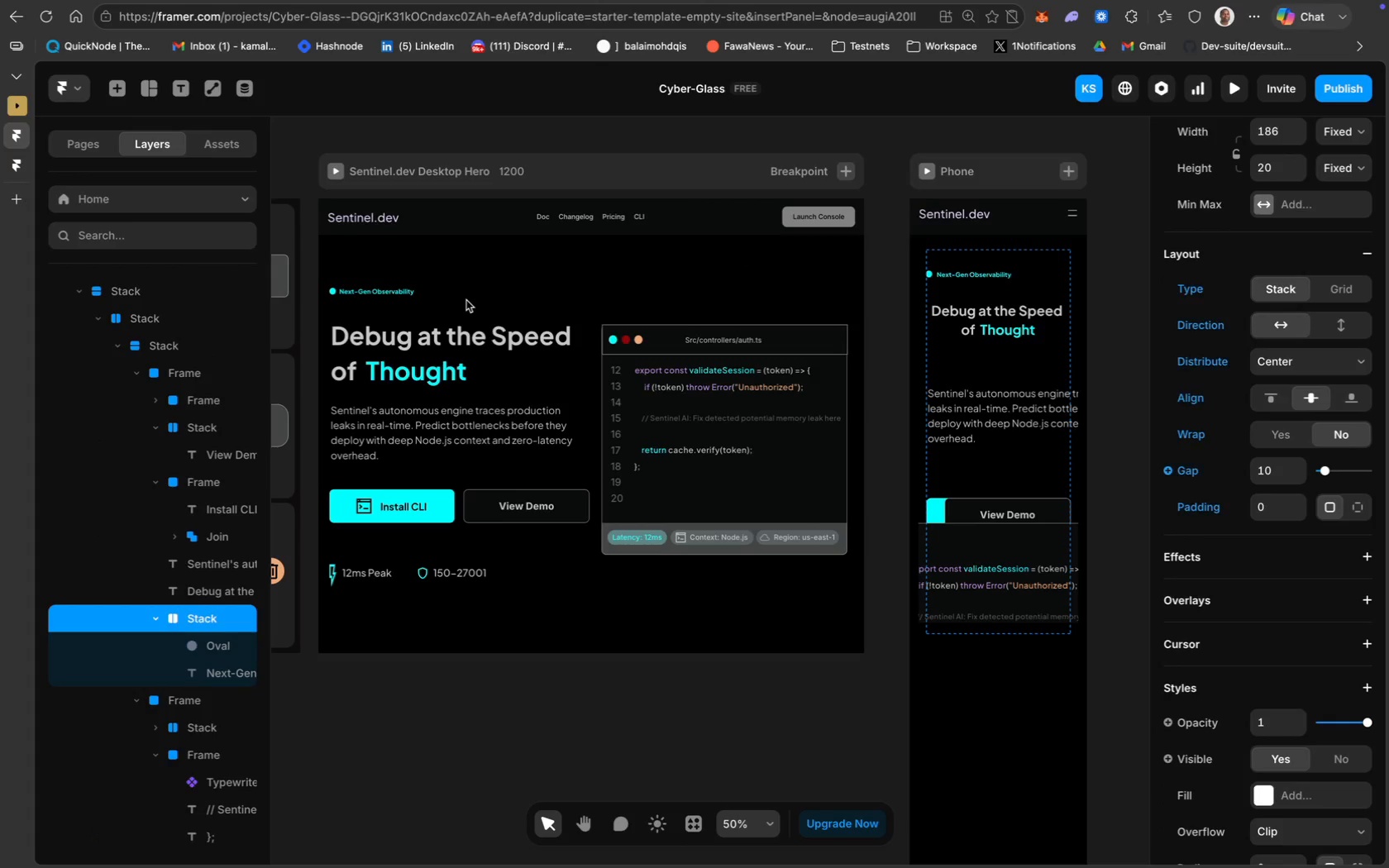 
key(Meta+Z)
 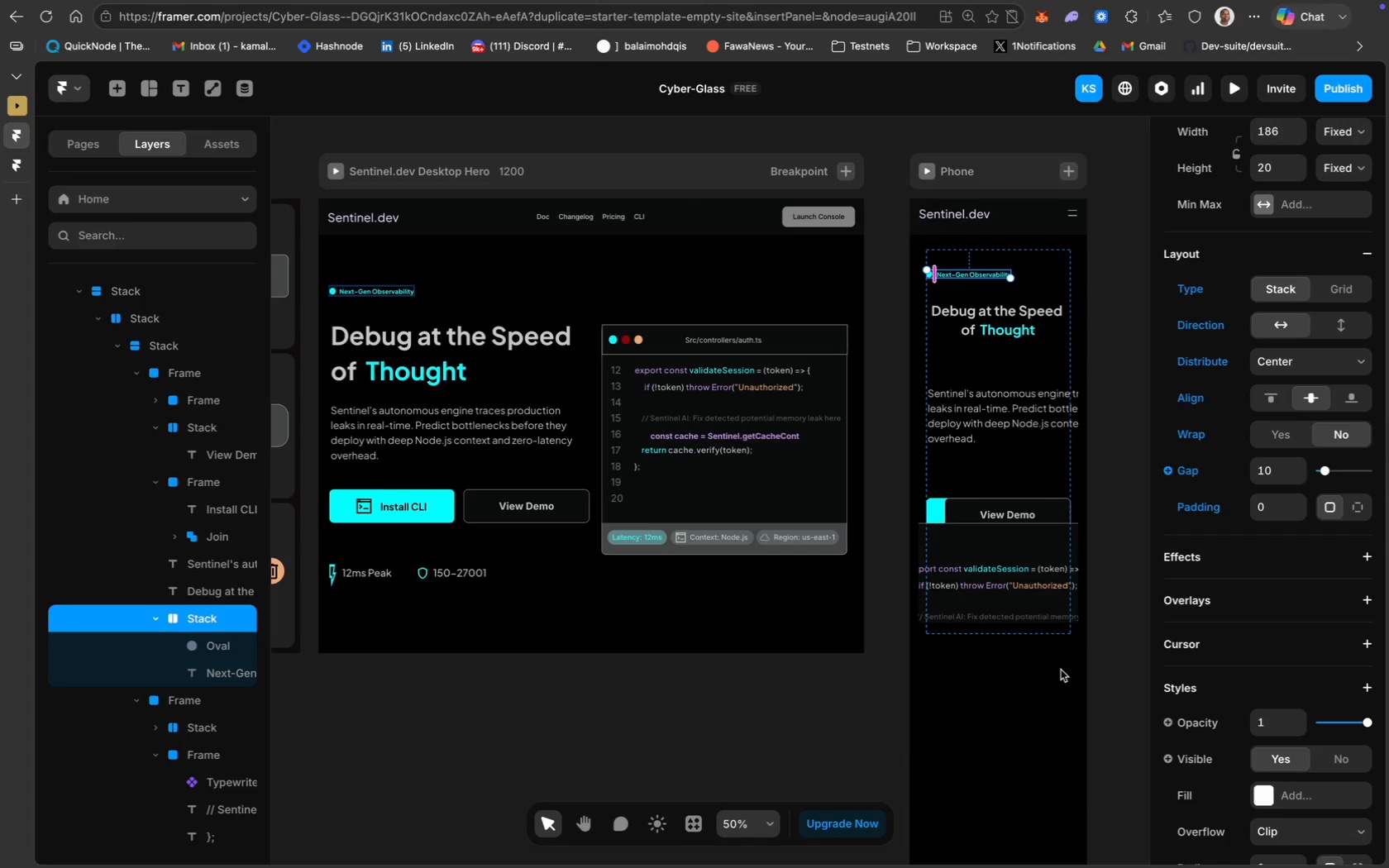 
wait(5.13)
 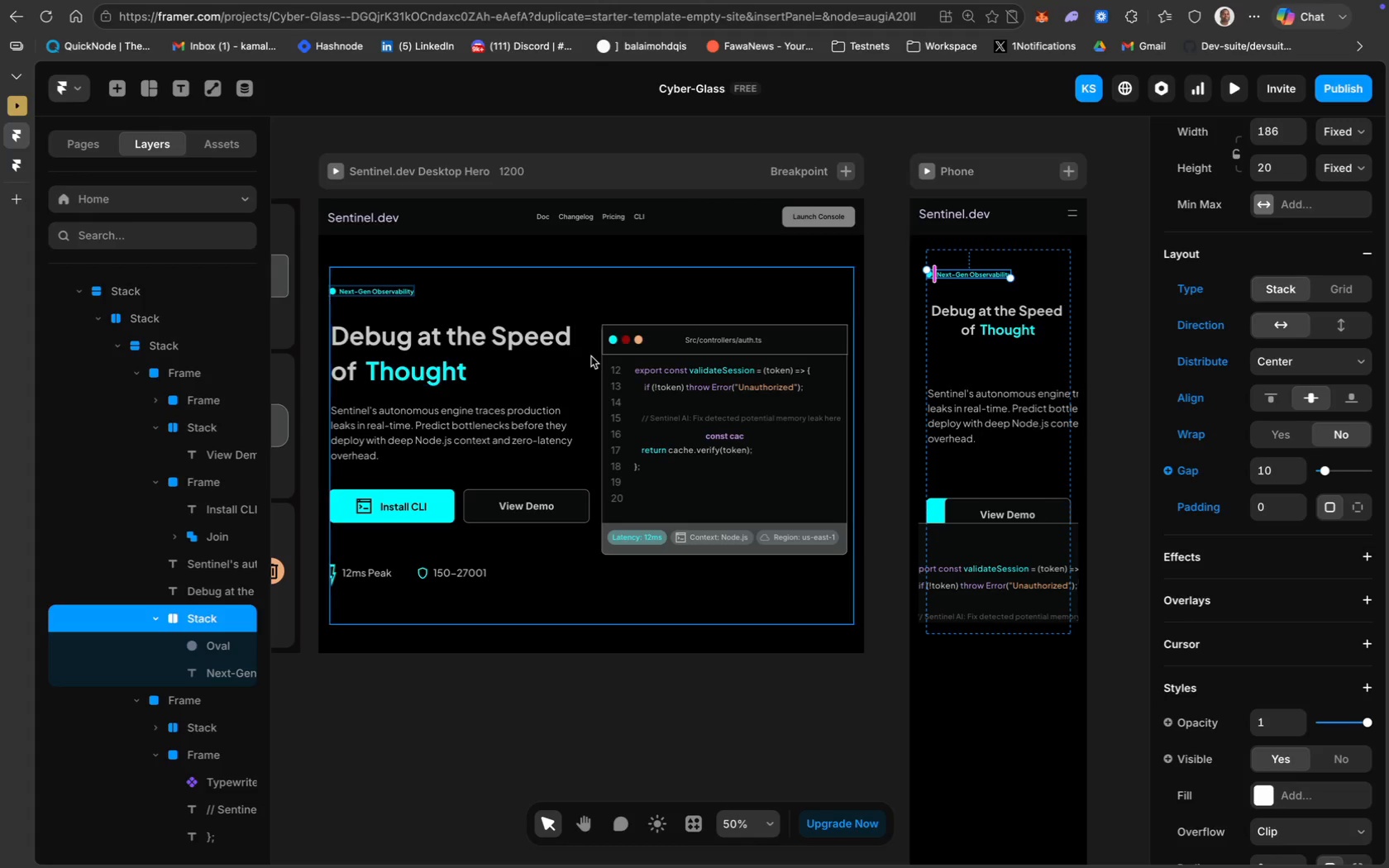 
left_click([1033, 448])
 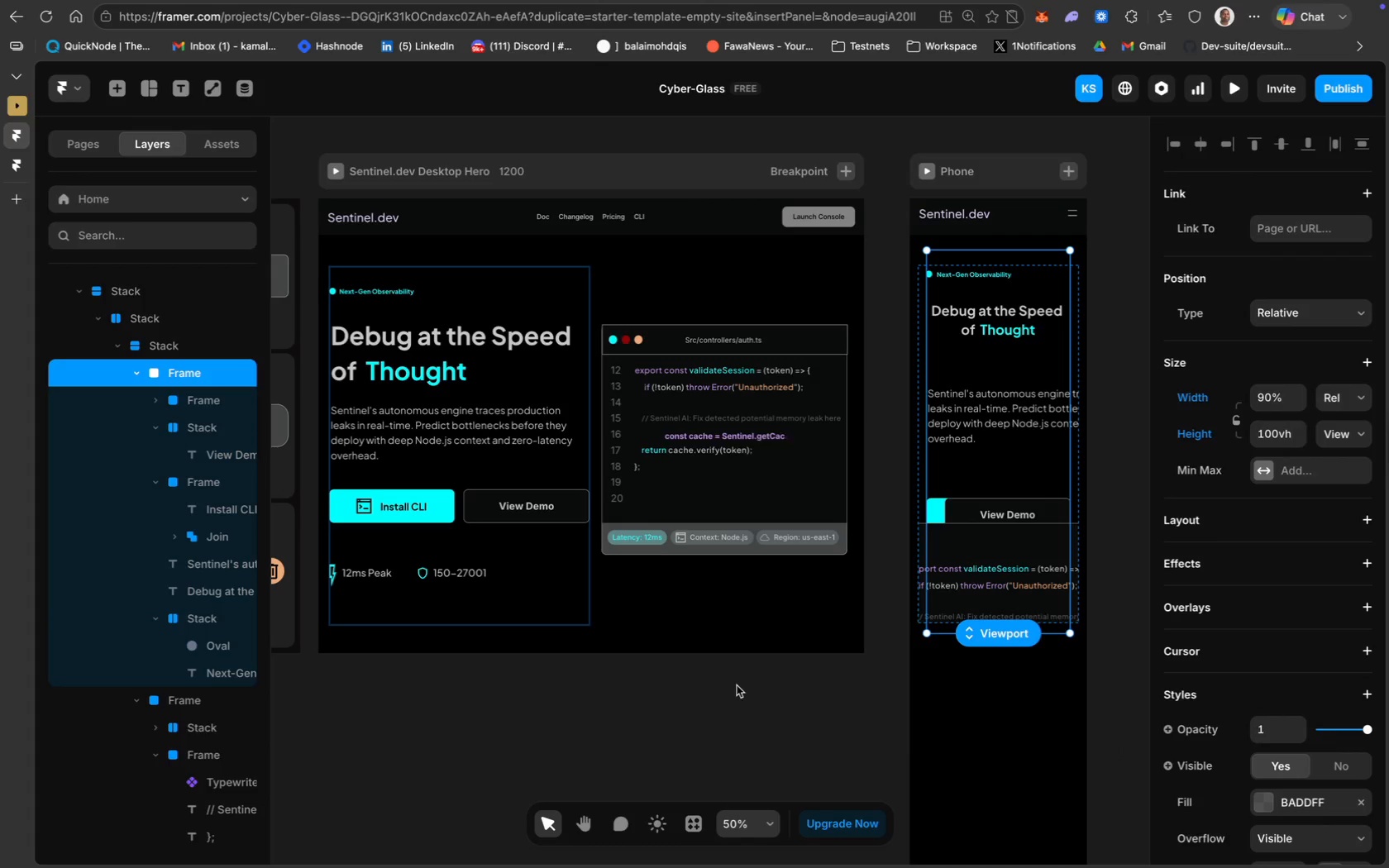 
scroll: coordinate [652, 703], scroll_direction: down, amount: 10.0
 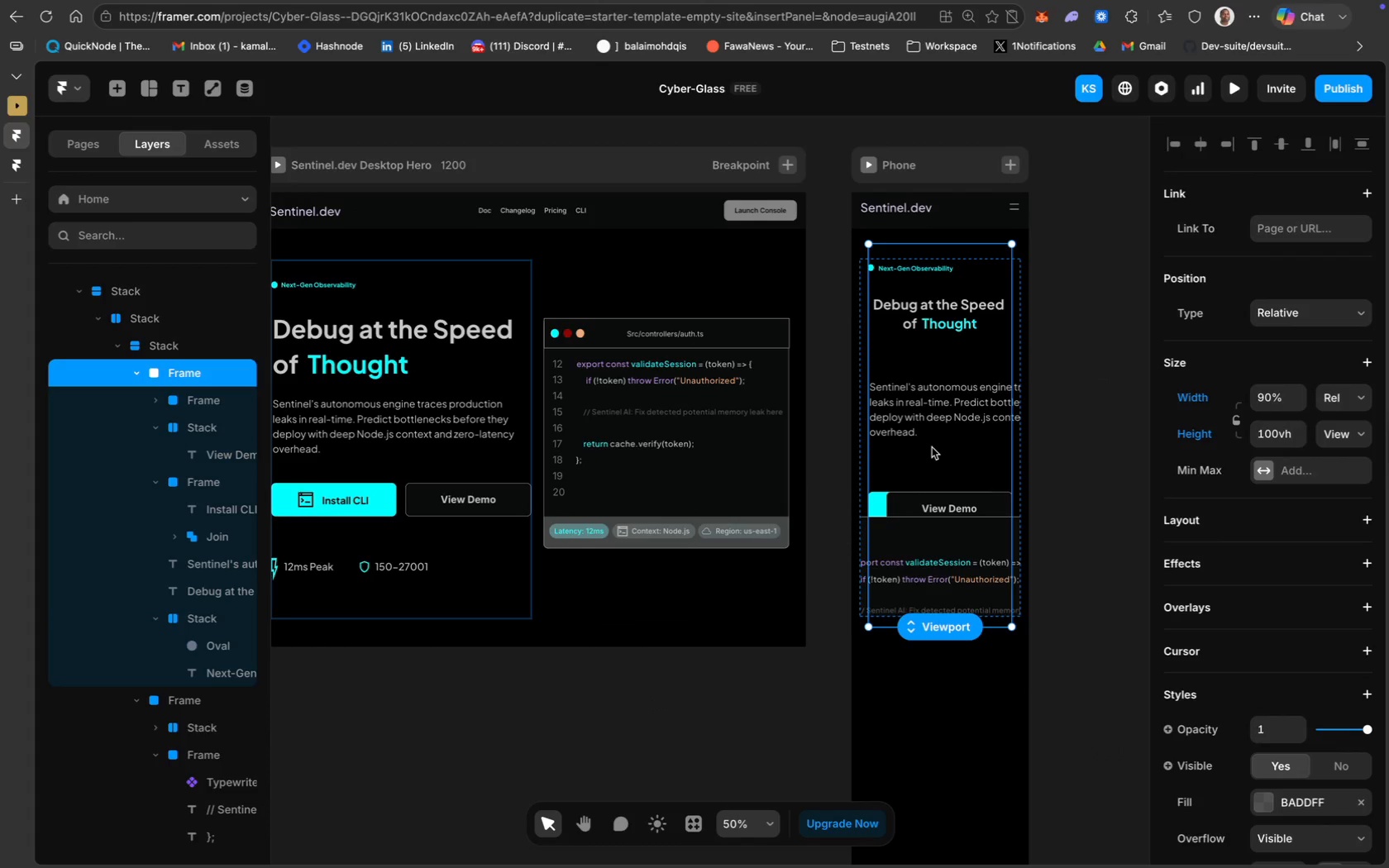 
left_click([933, 427])
 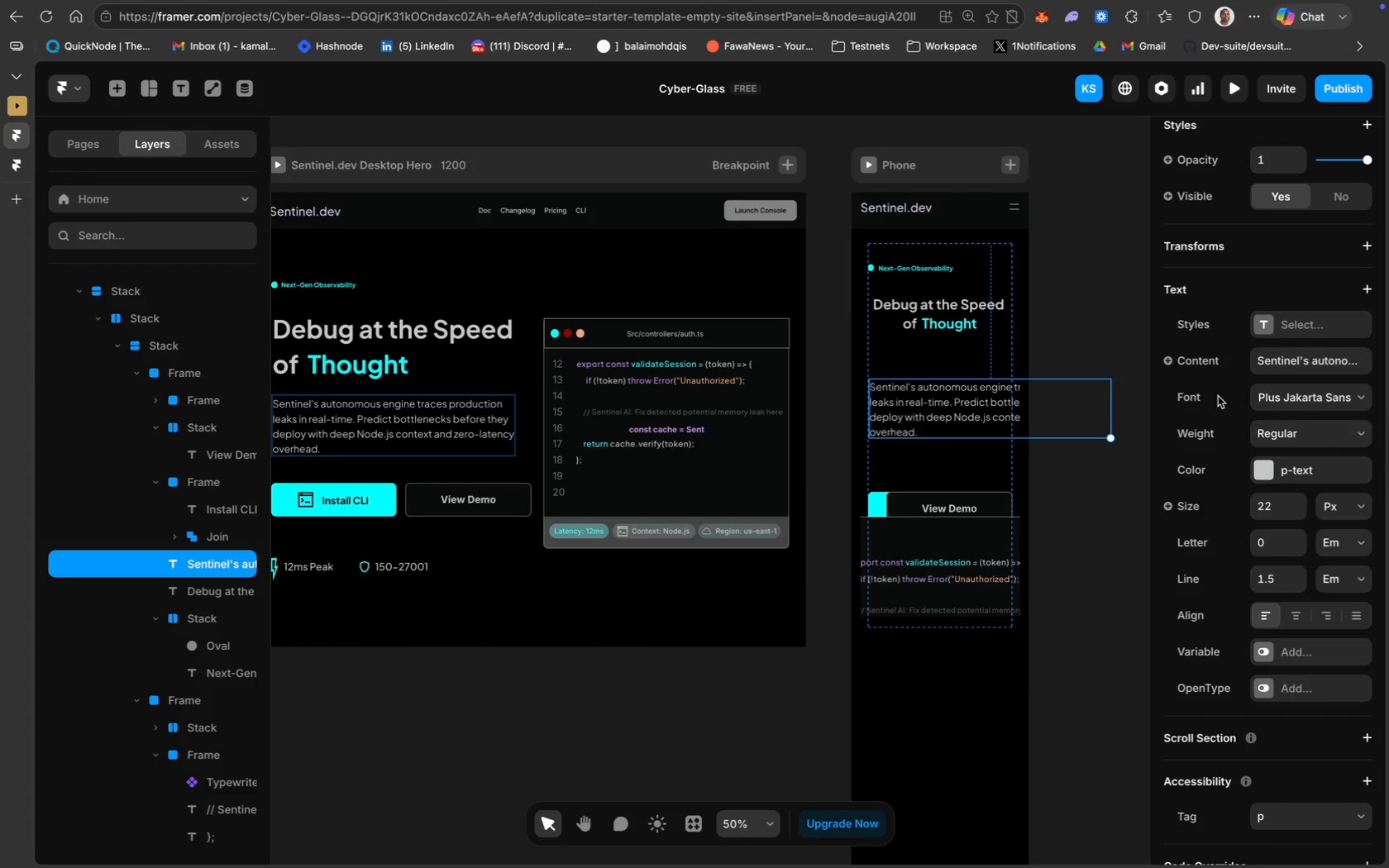 
left_click([963, 434])
 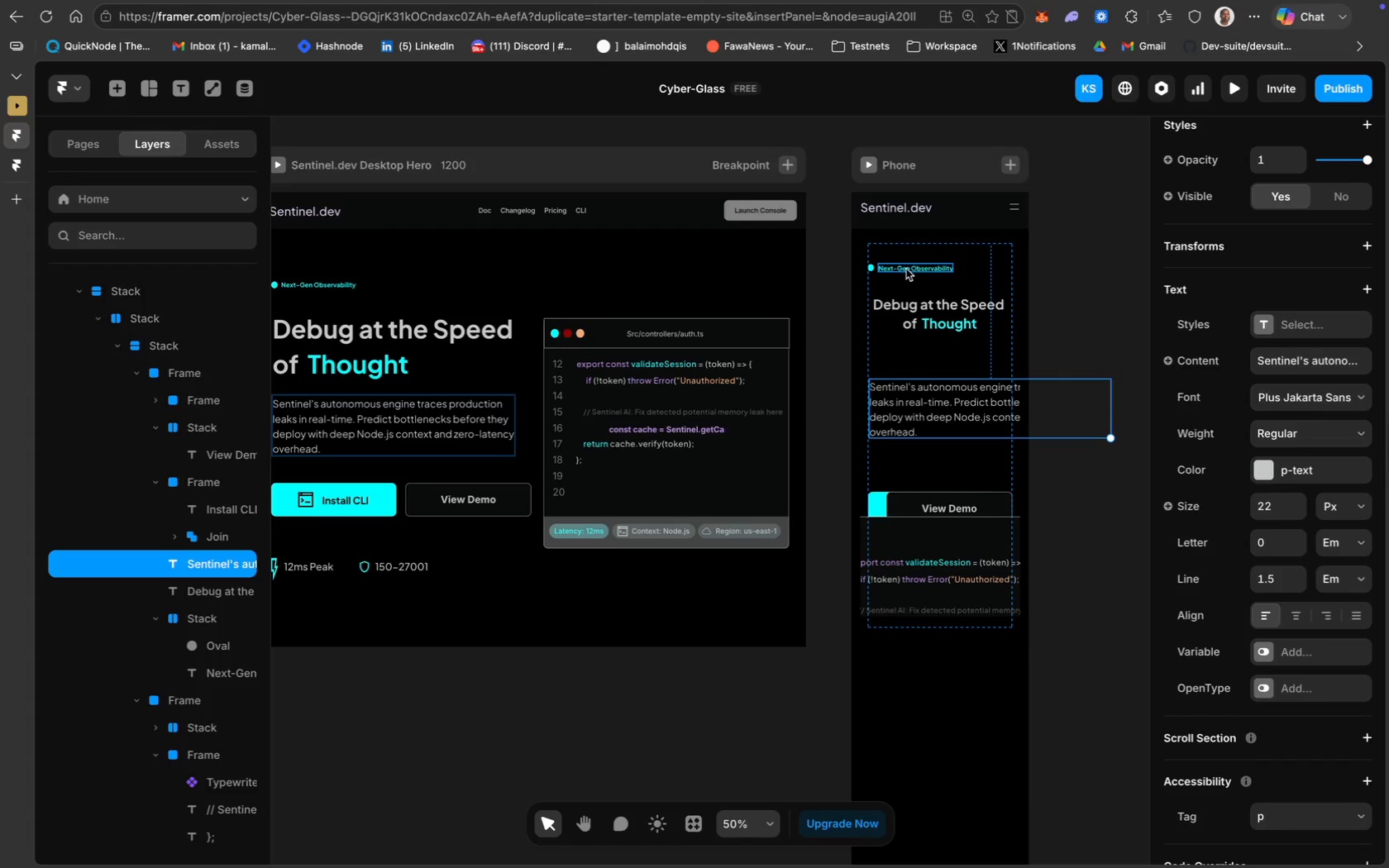 
left_click([873, 269])
 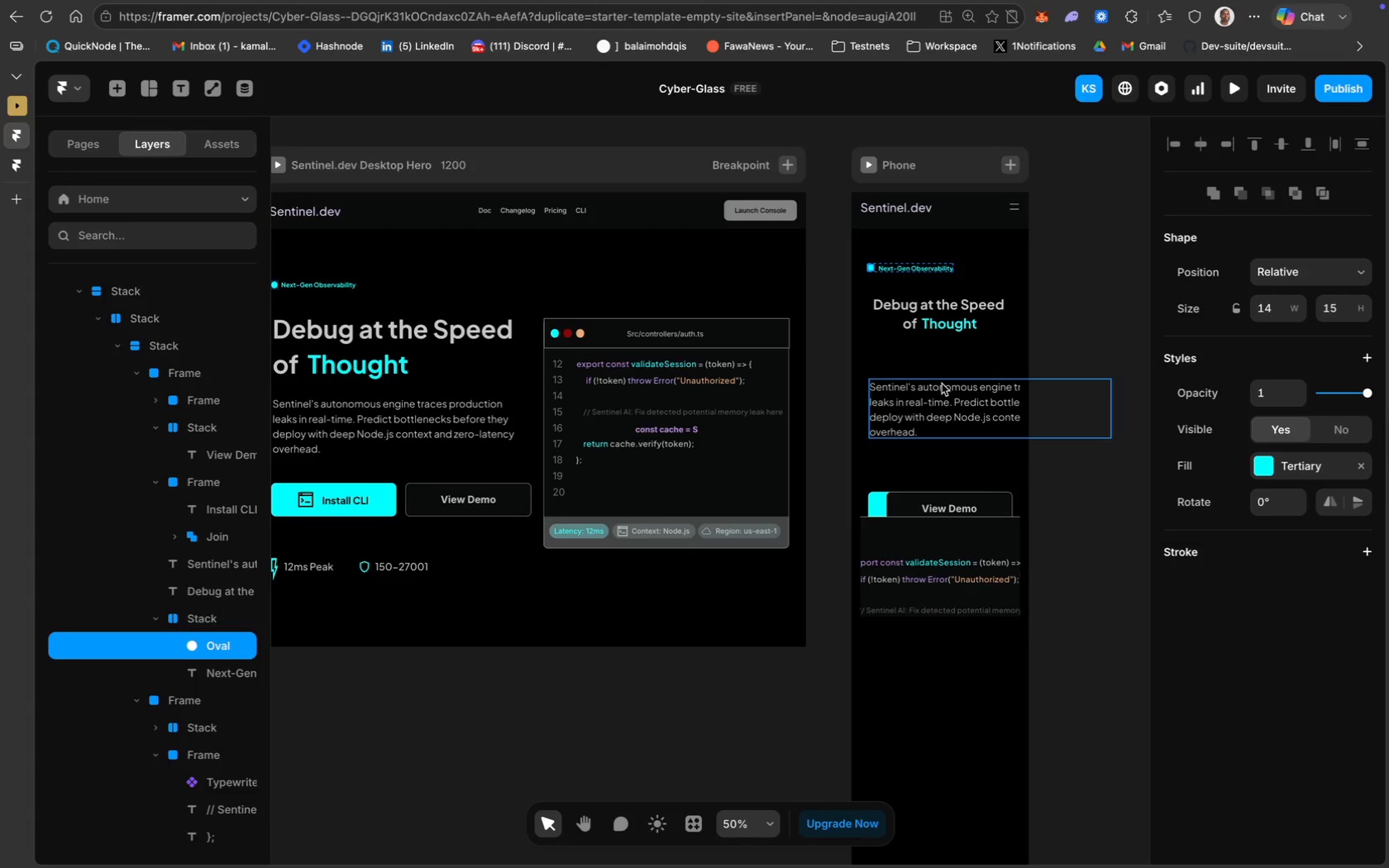 
left_click([957, 400])
 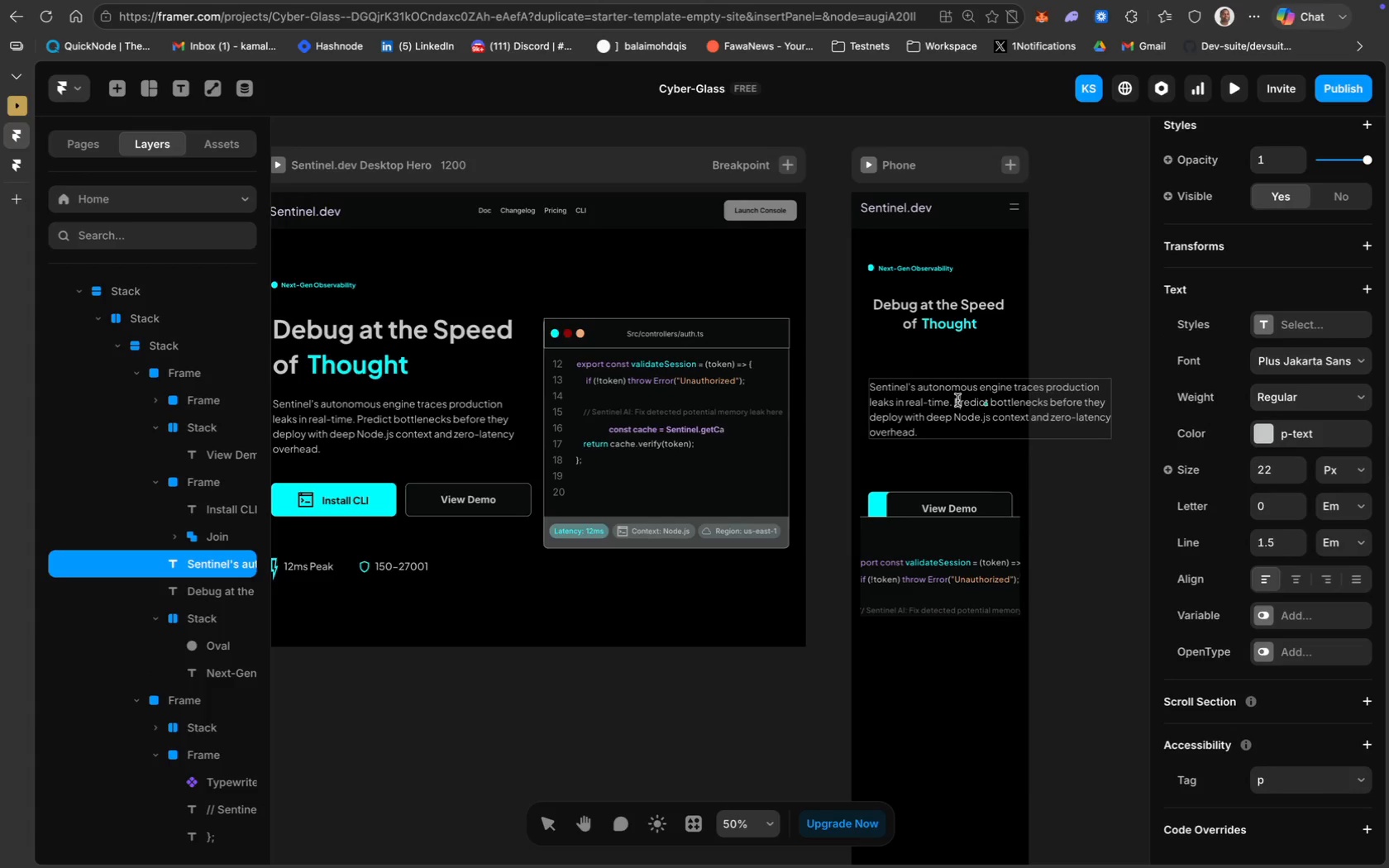 
key(Meta+A)
 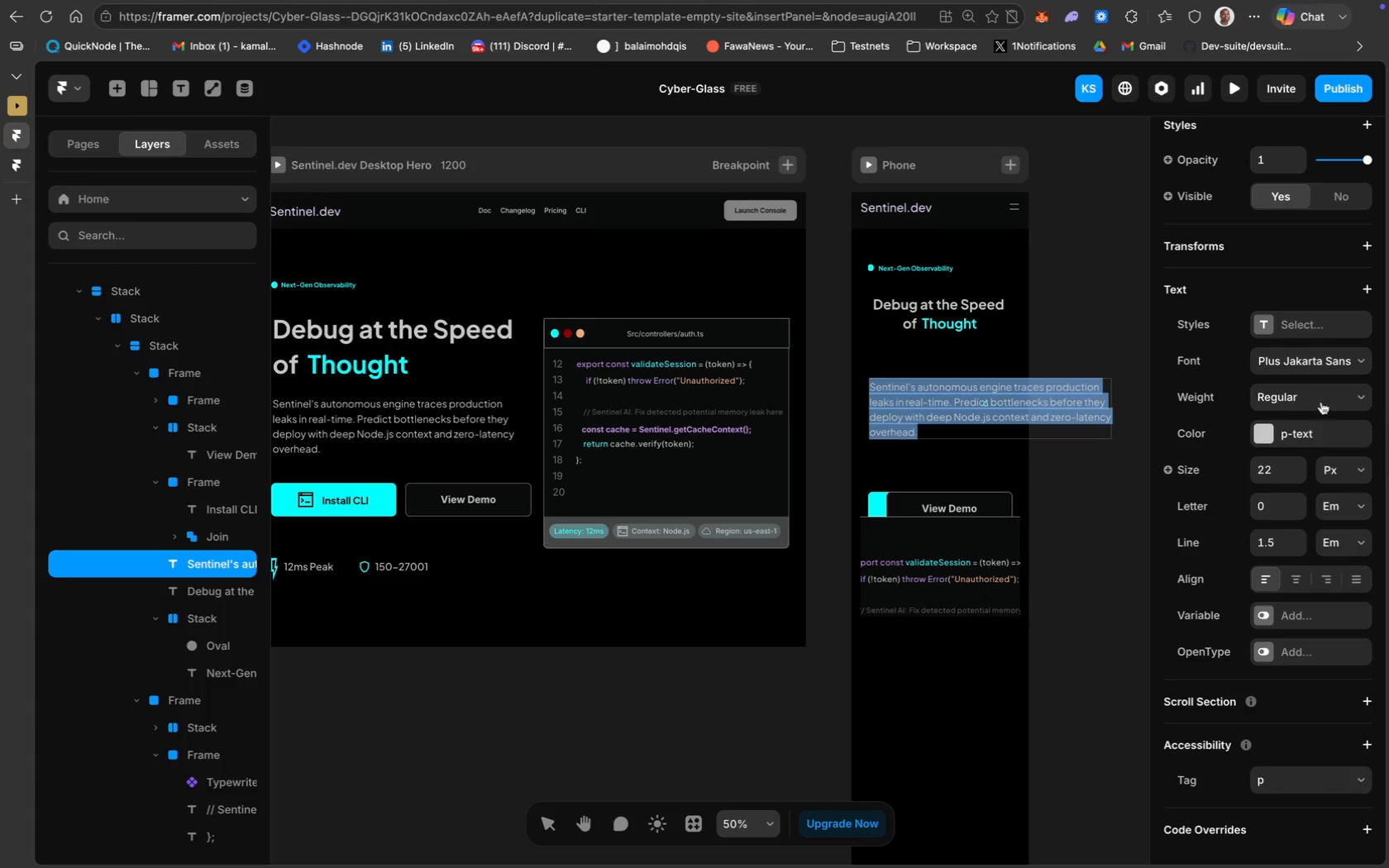 
scroll: coordinate [1328, 302], scroll_direction: up, amount: 92.0
 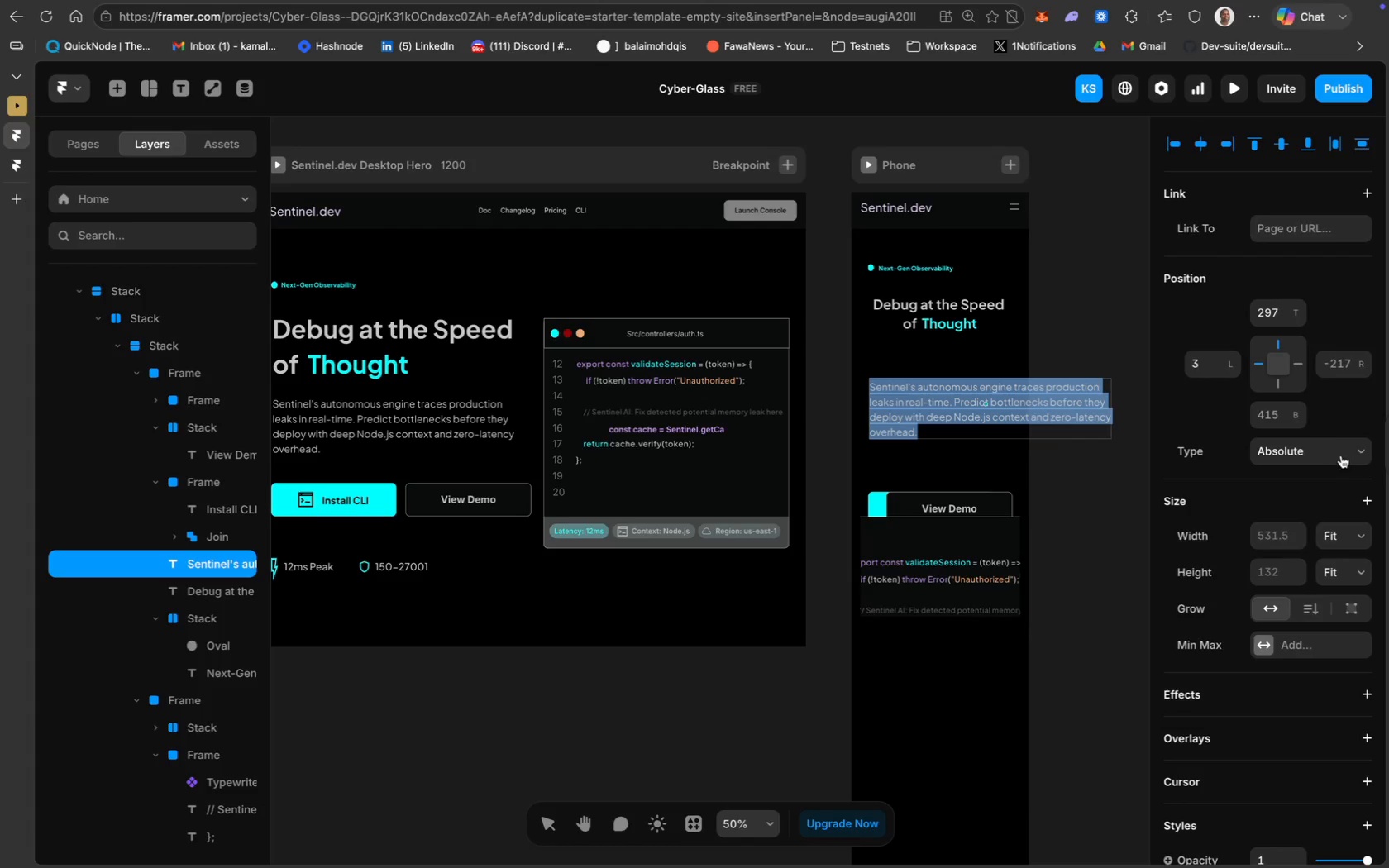 
left_click([1335, 422])
 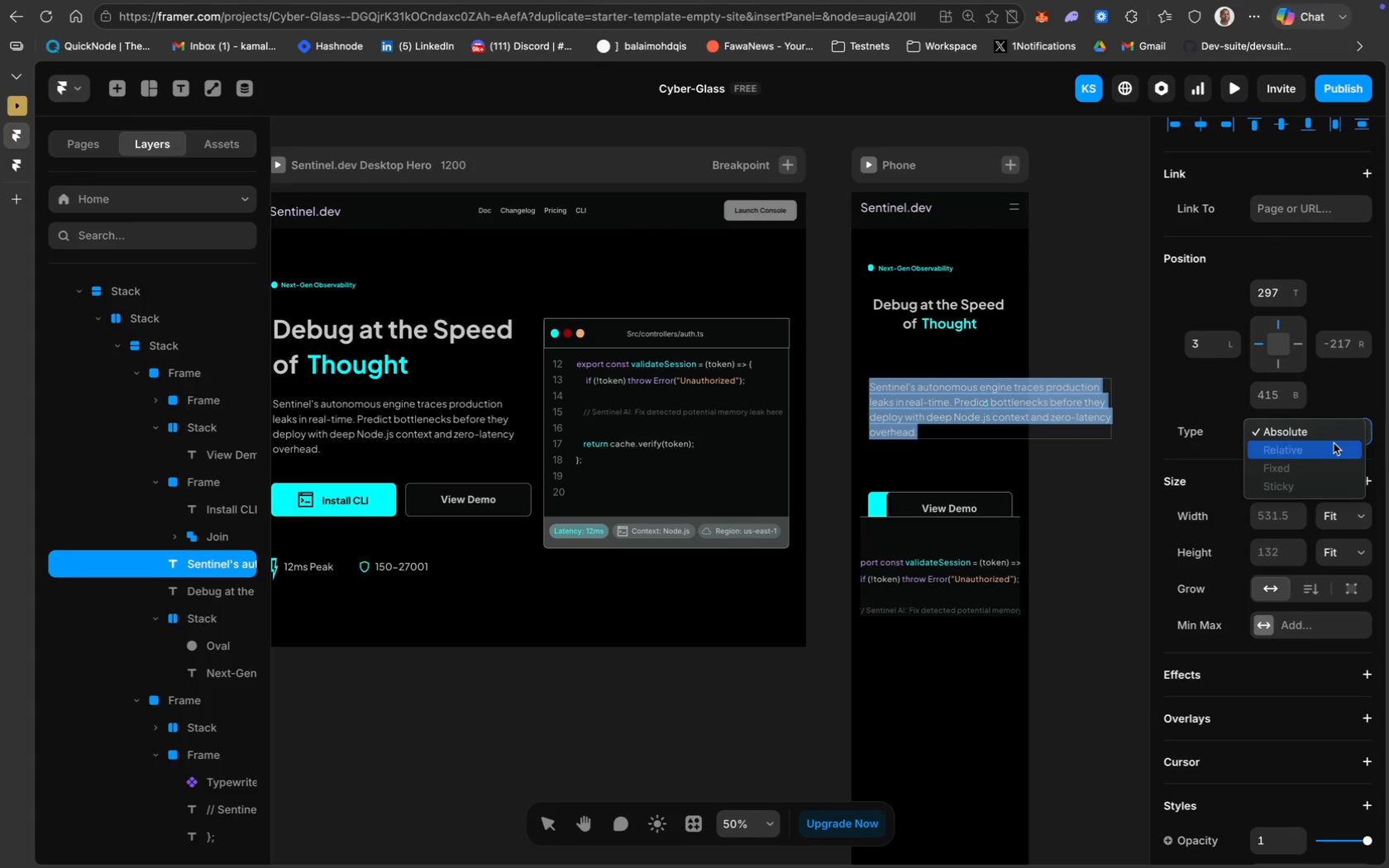 
scroll: coordinate [1346, 522], scroll_direction: down, amount: 4.0
 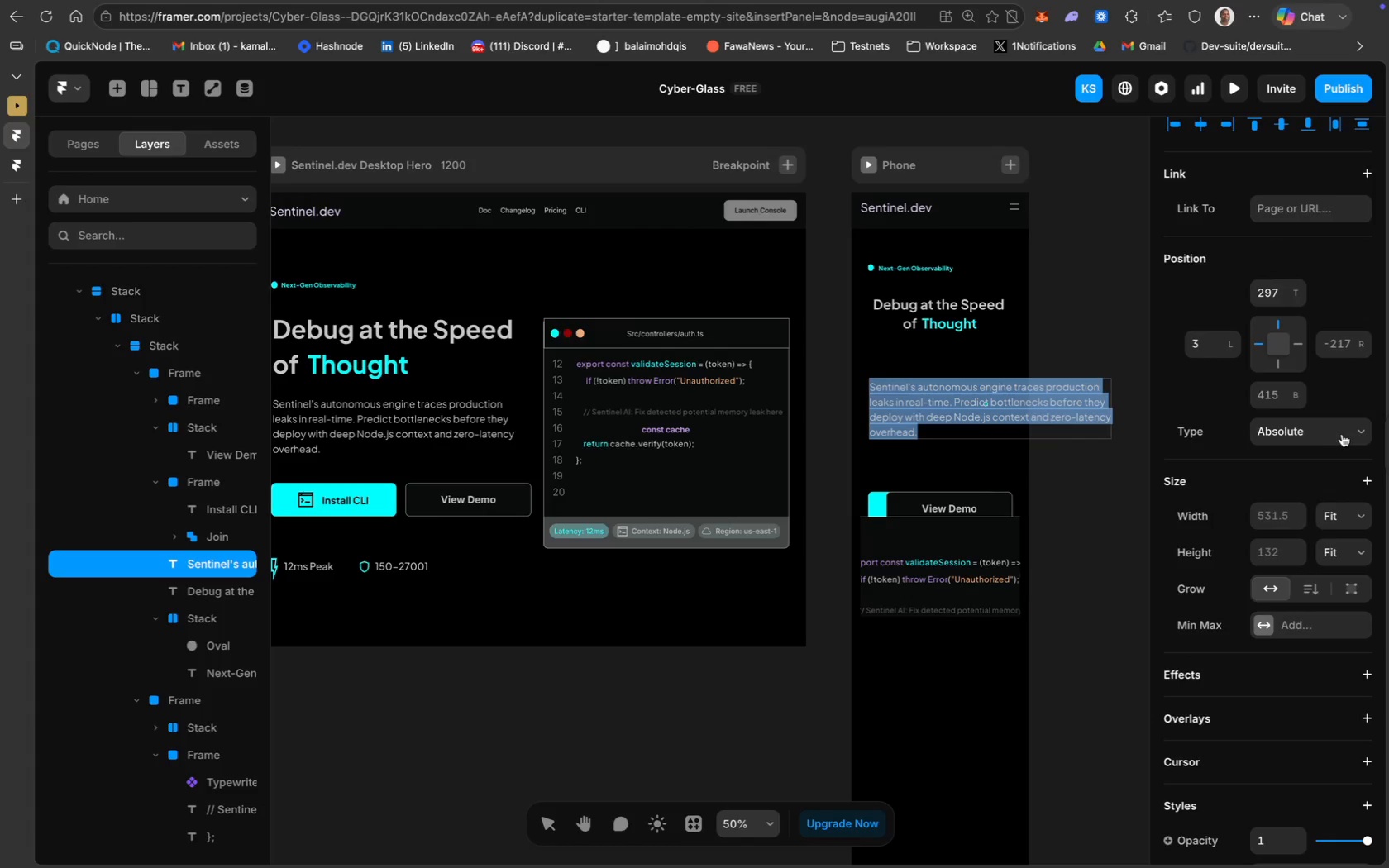 
left_click([1326, 427])
 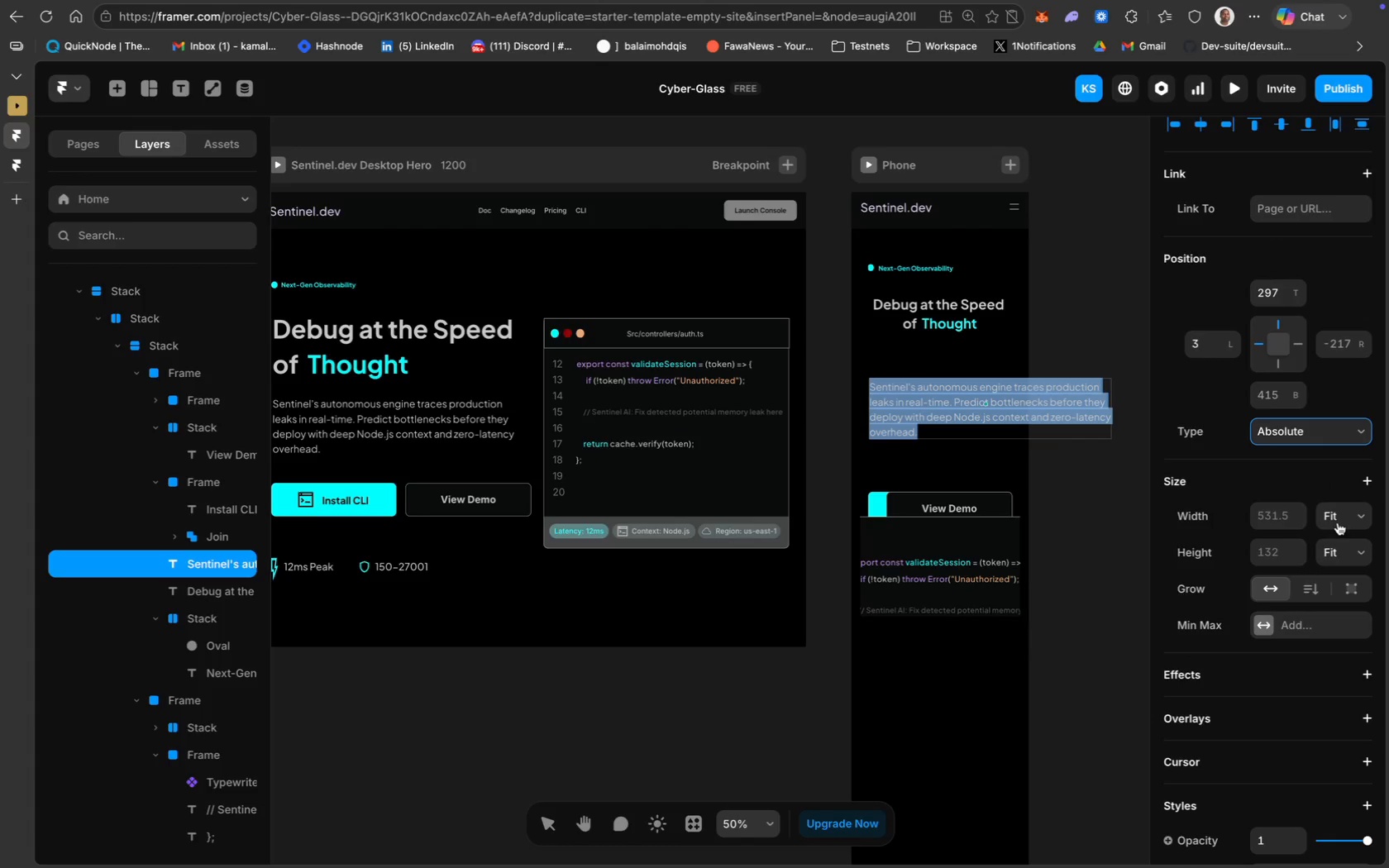 
left_click([1347, 526])
 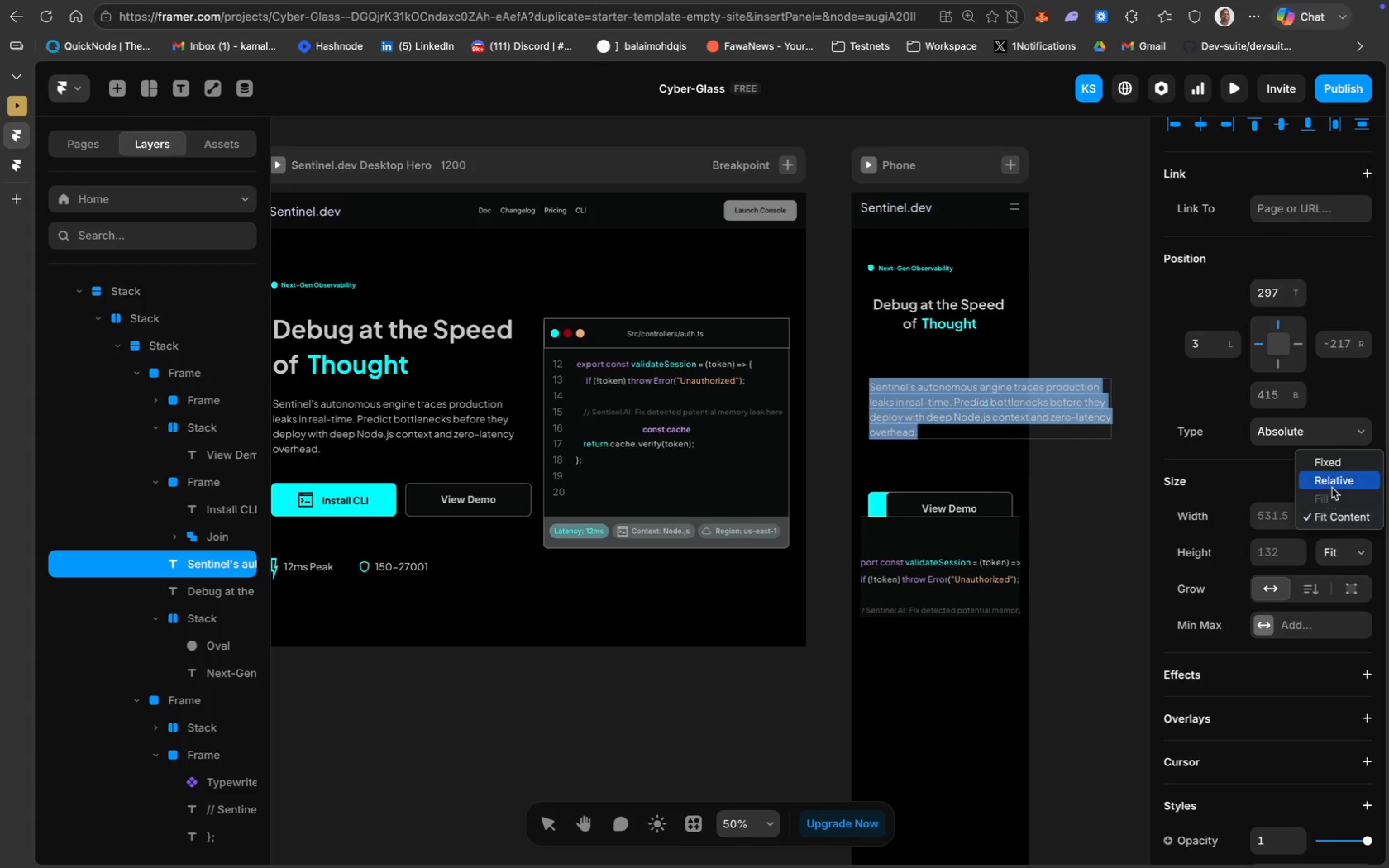 
left_click([1334, 486])
 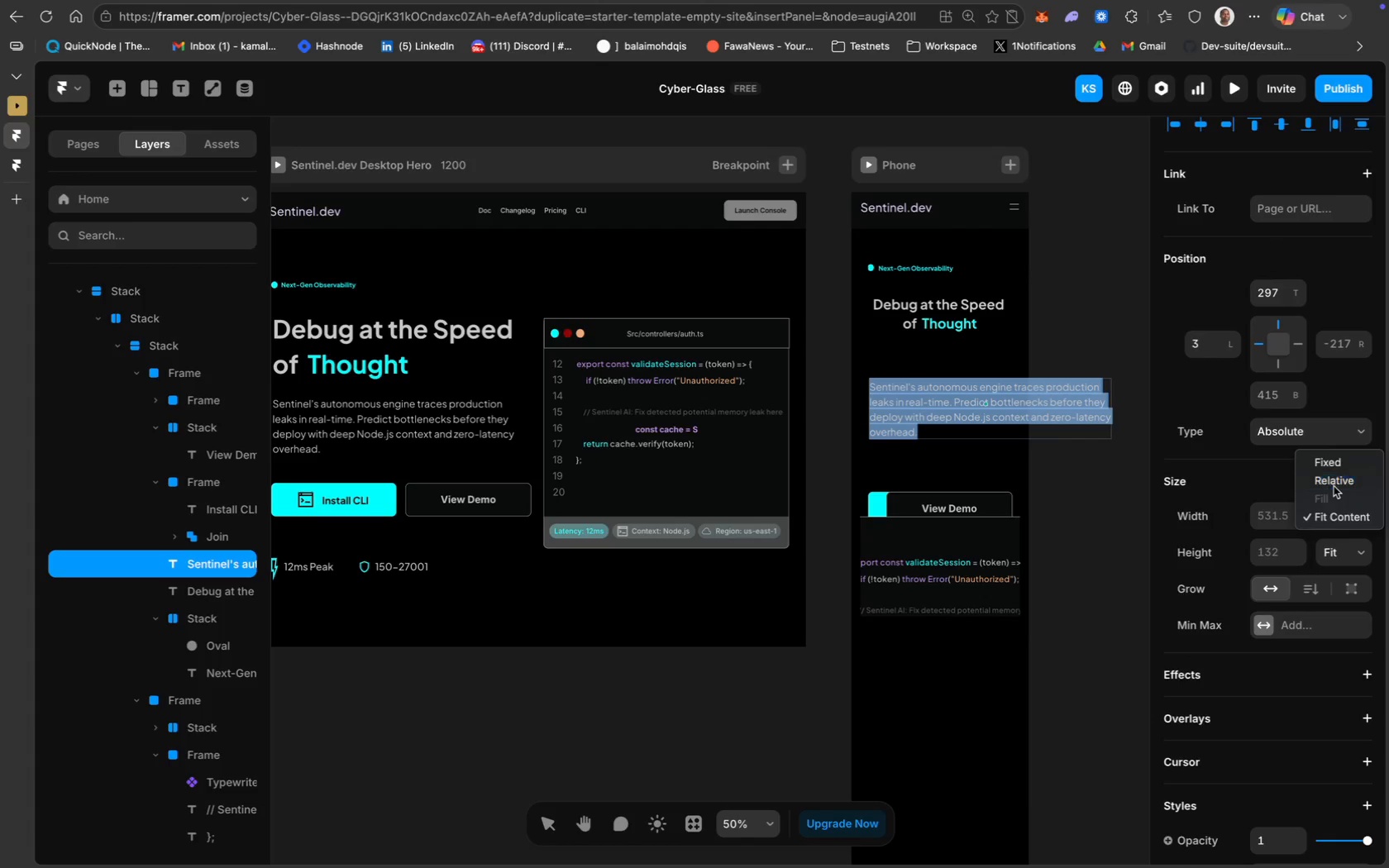 
mouse_move([1328, 505])
 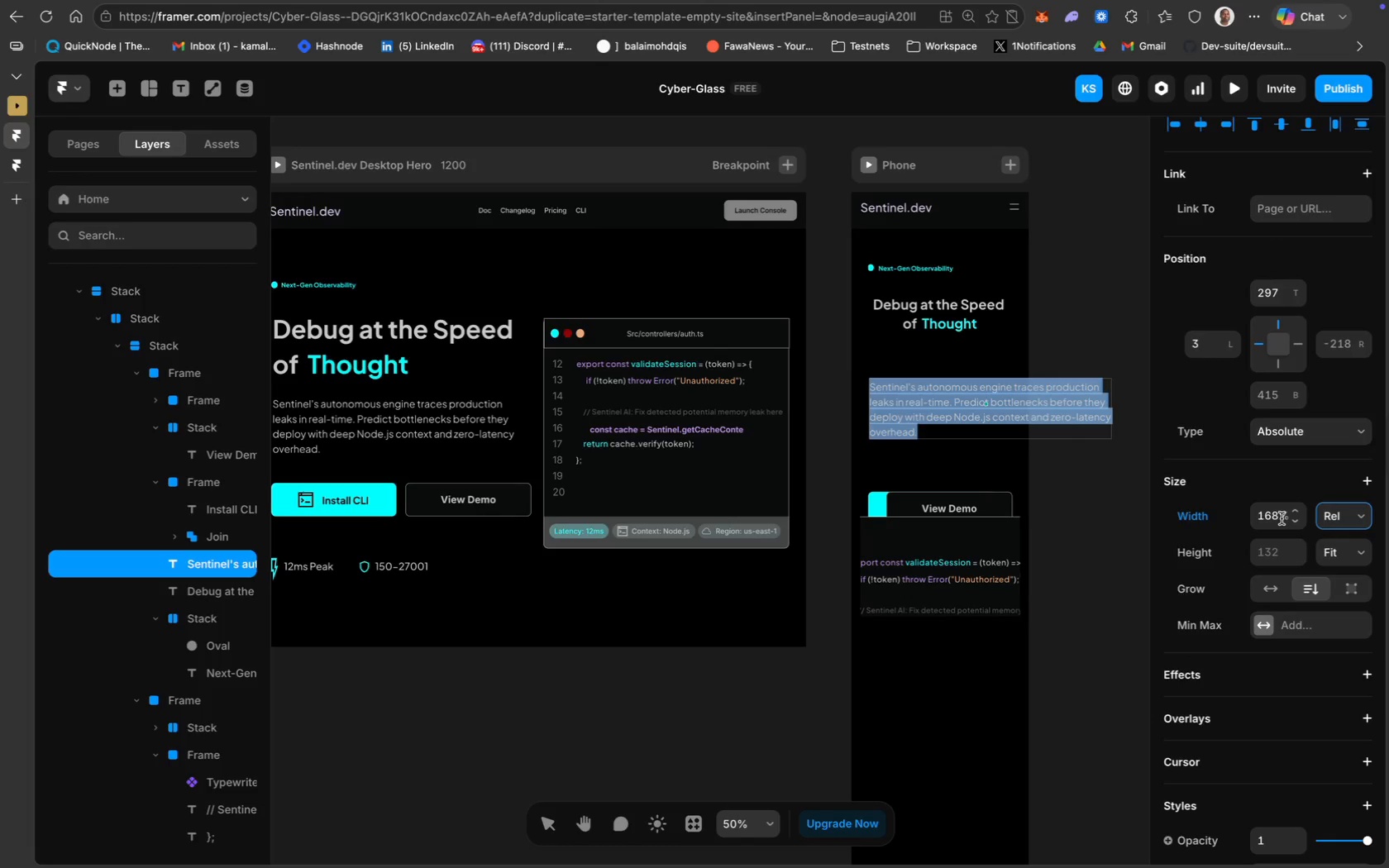 
left_click([1282, 518])
 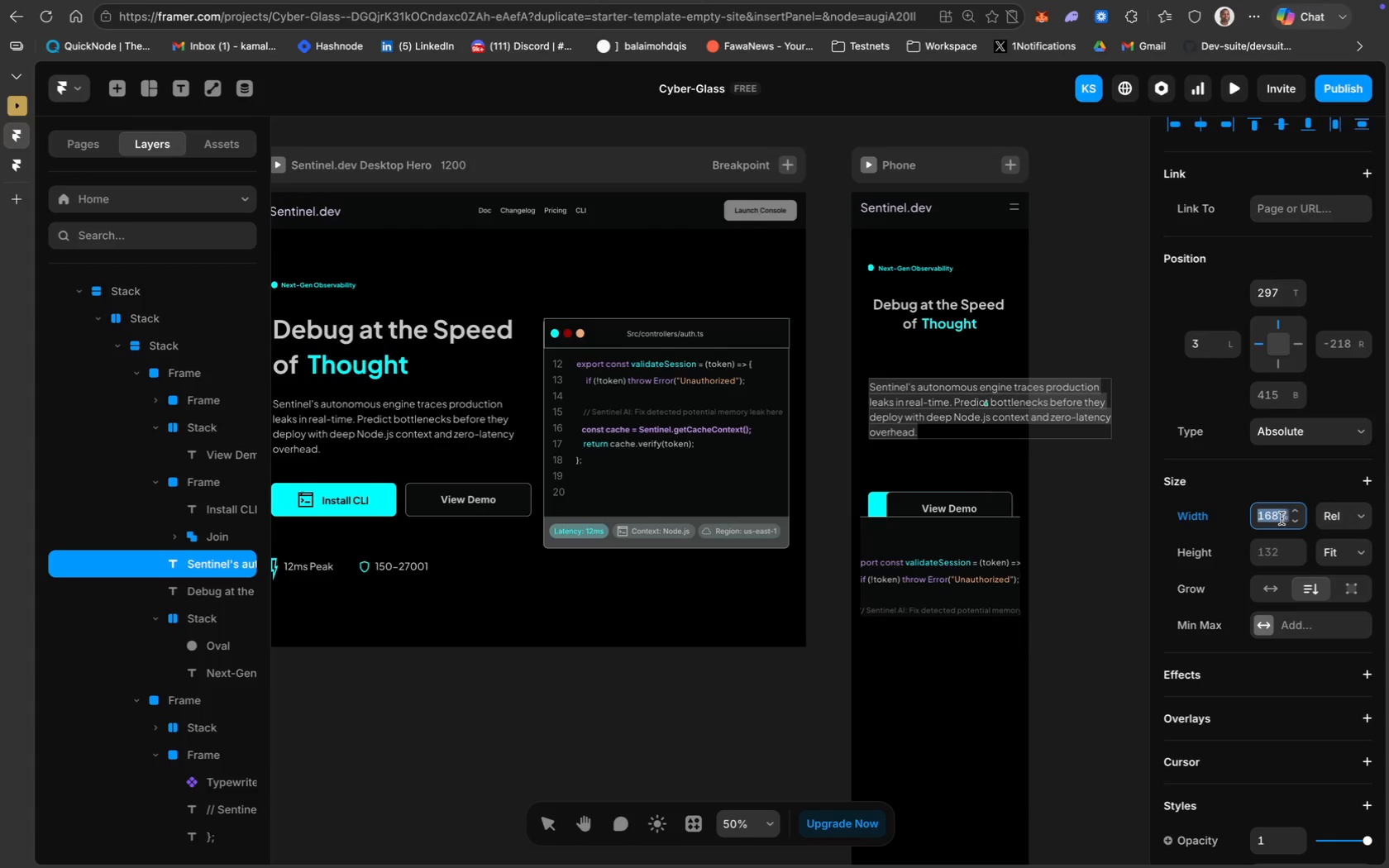 
type(95%)
 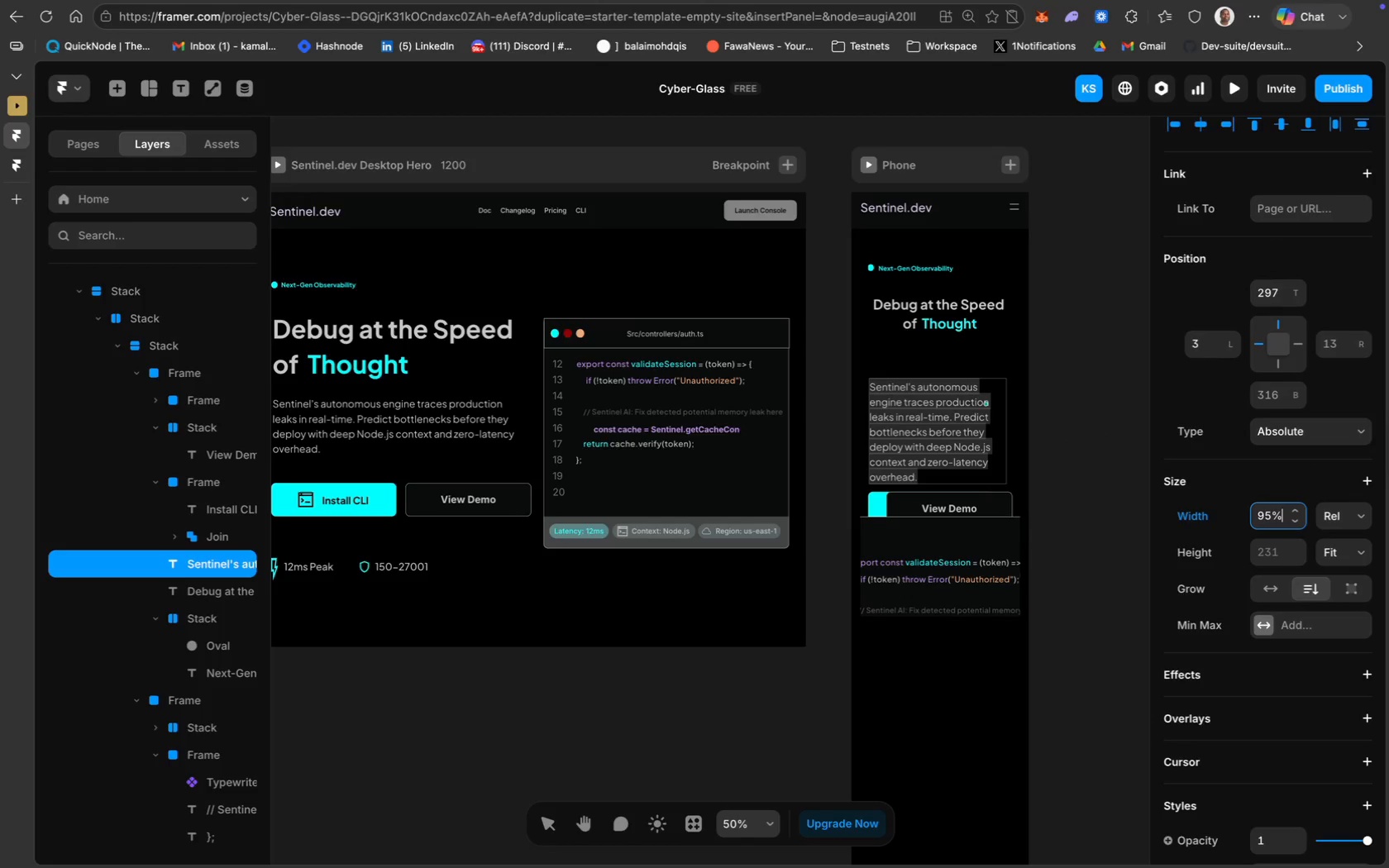 
 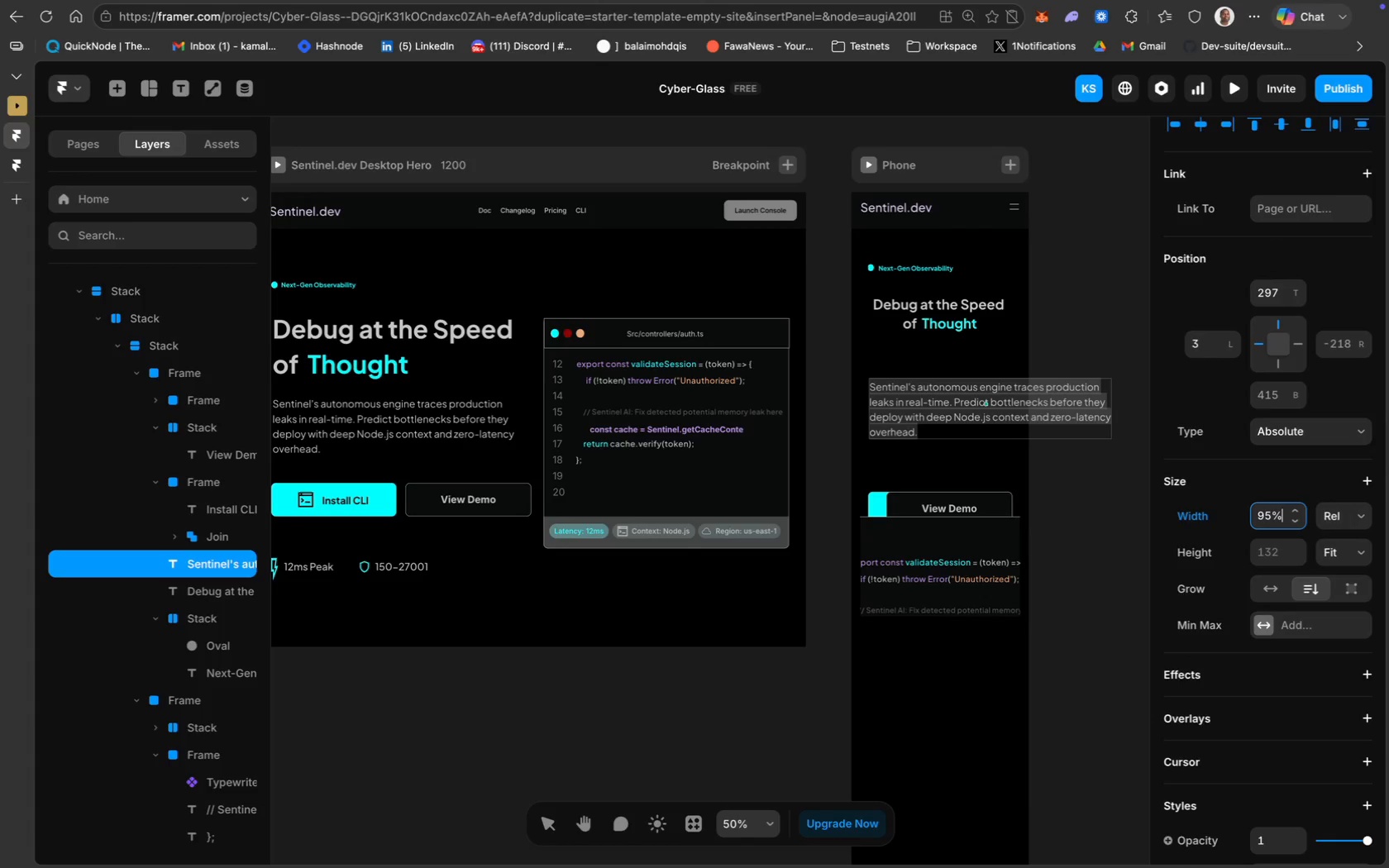 
key(Enter)
 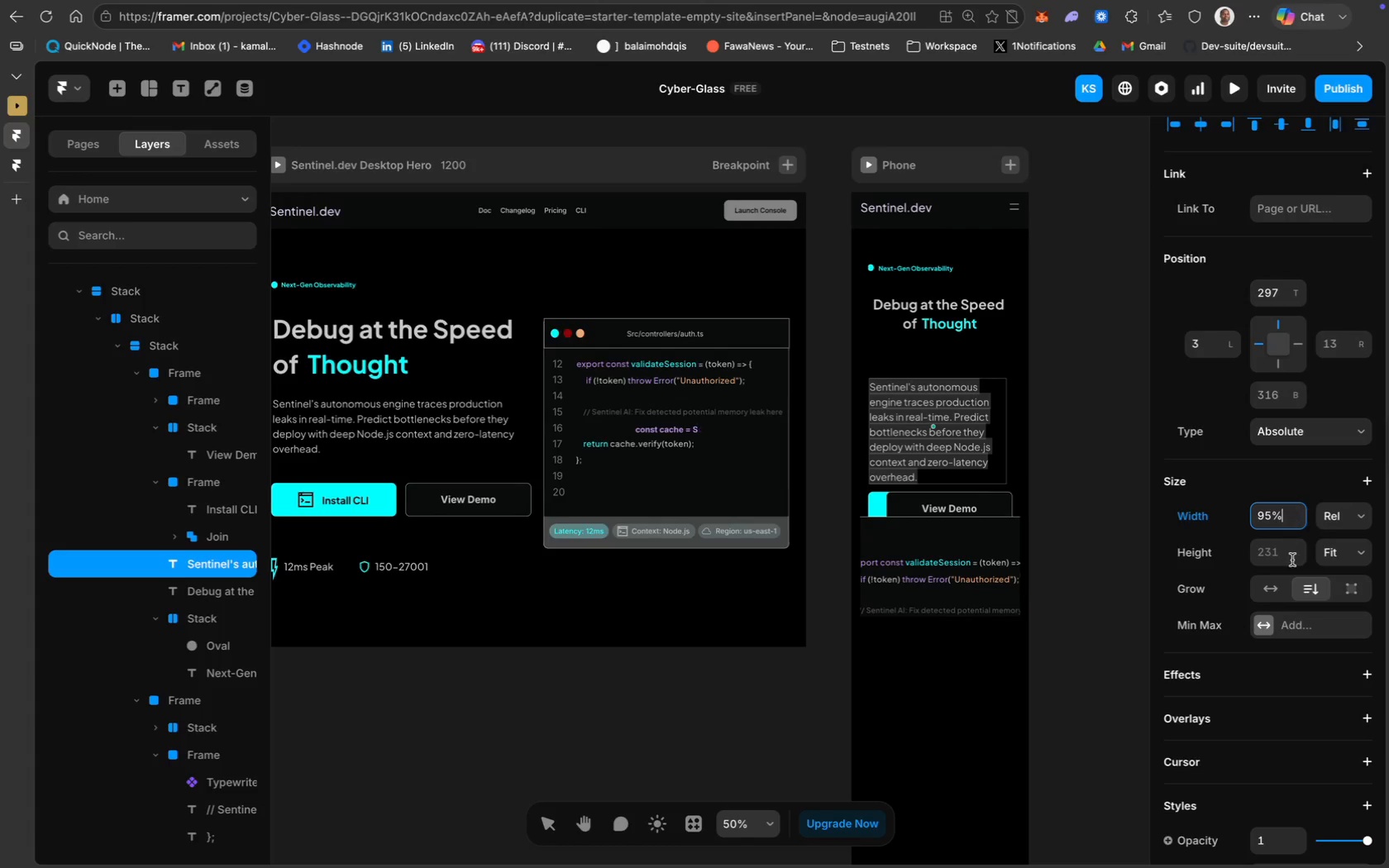 
scroll: coordinate [1300, 716], scroll_direction: down, amount: 47.0
 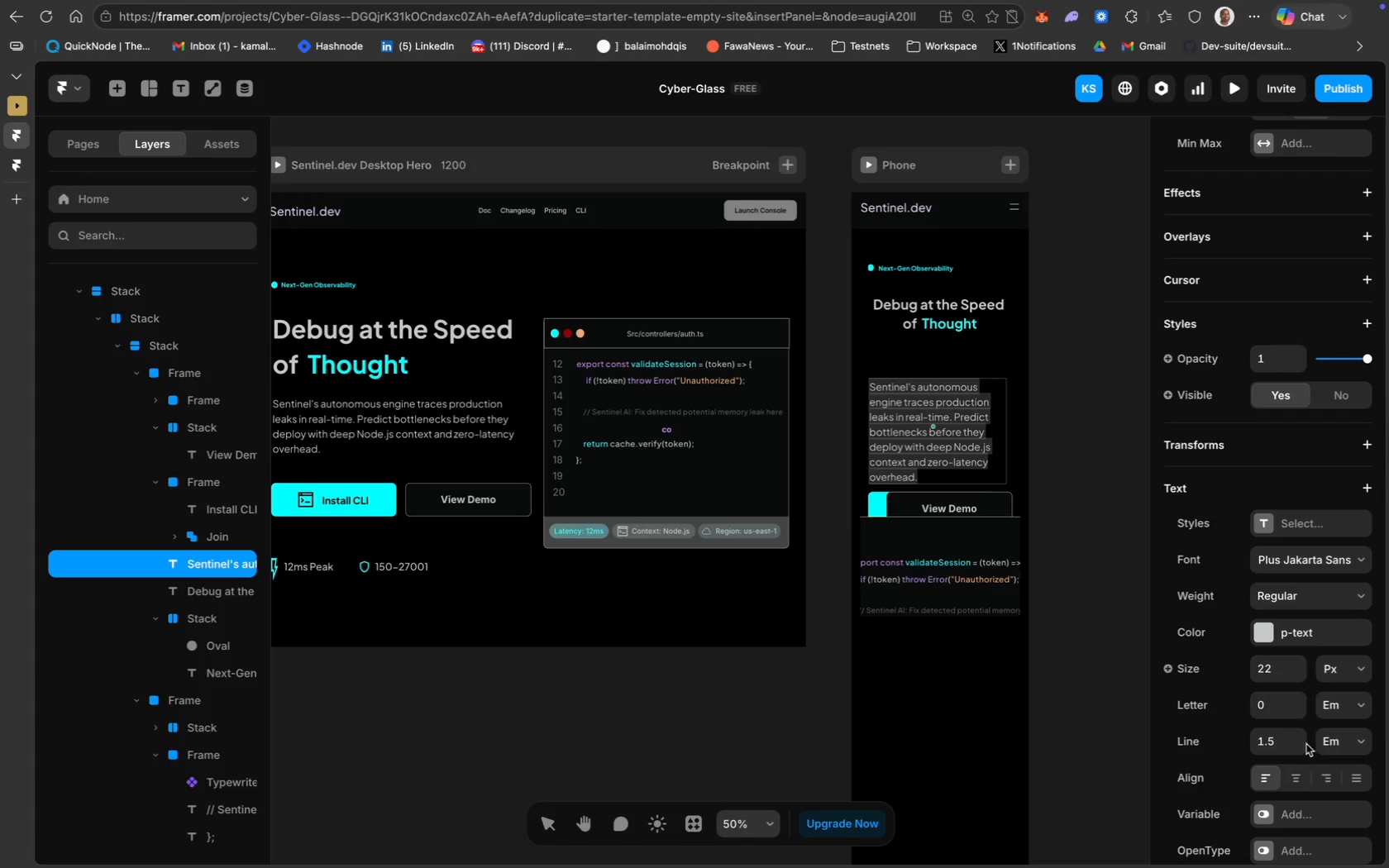 
left_click([1295, 713])
 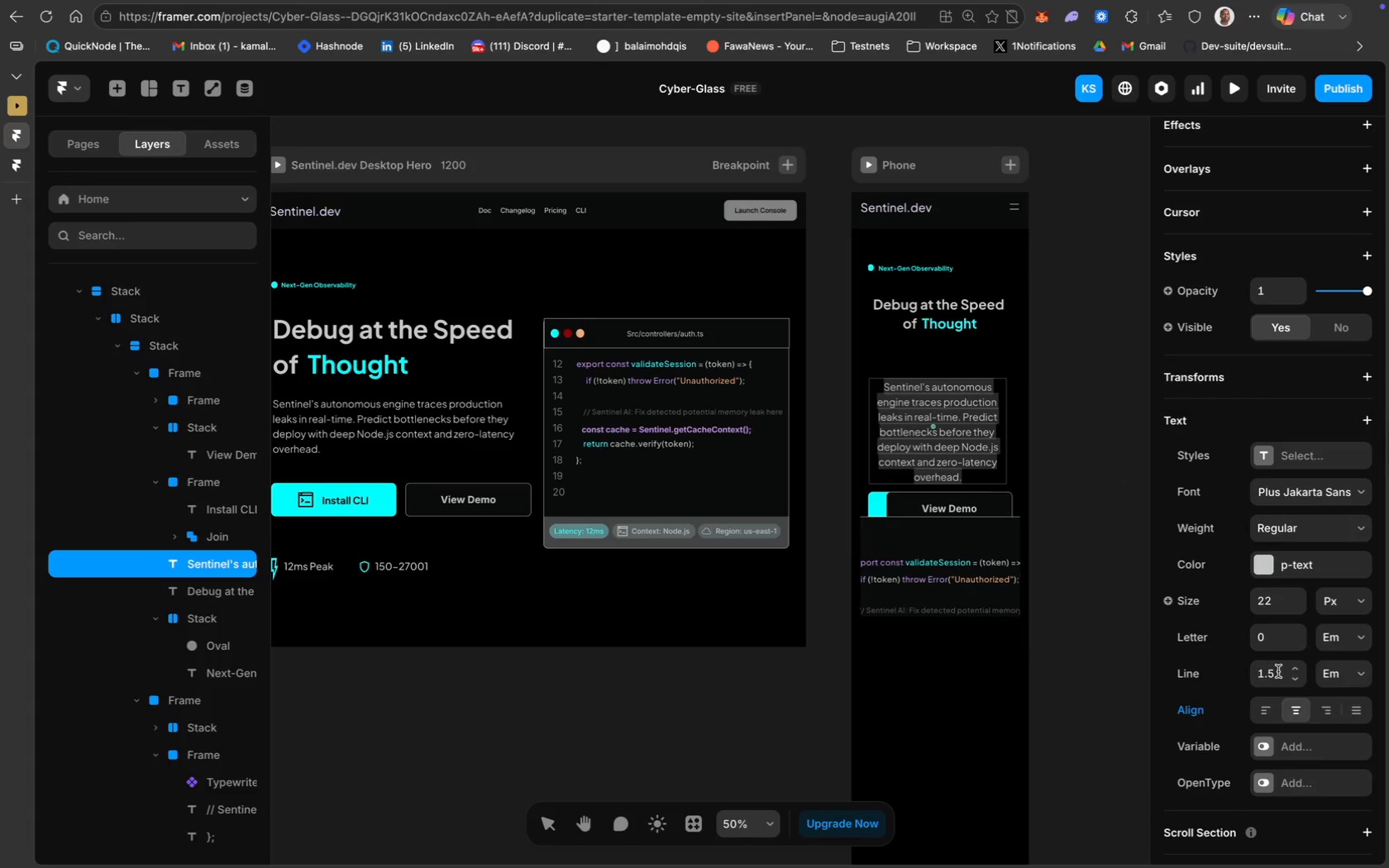 
scroll: coordinate [1301, 778], scroll_direction: down, amount: 11.0
 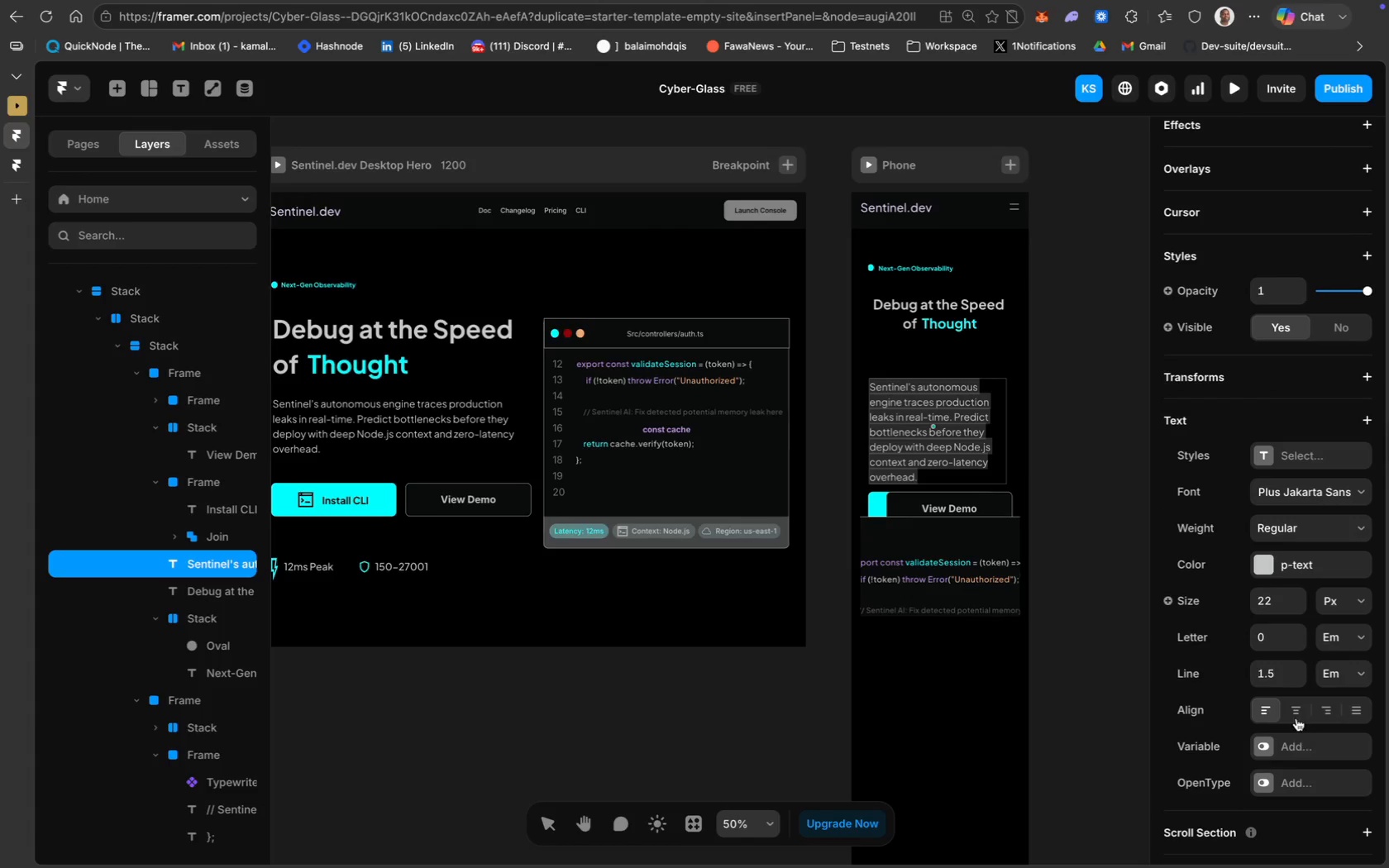 
left_click([1272, 611])
 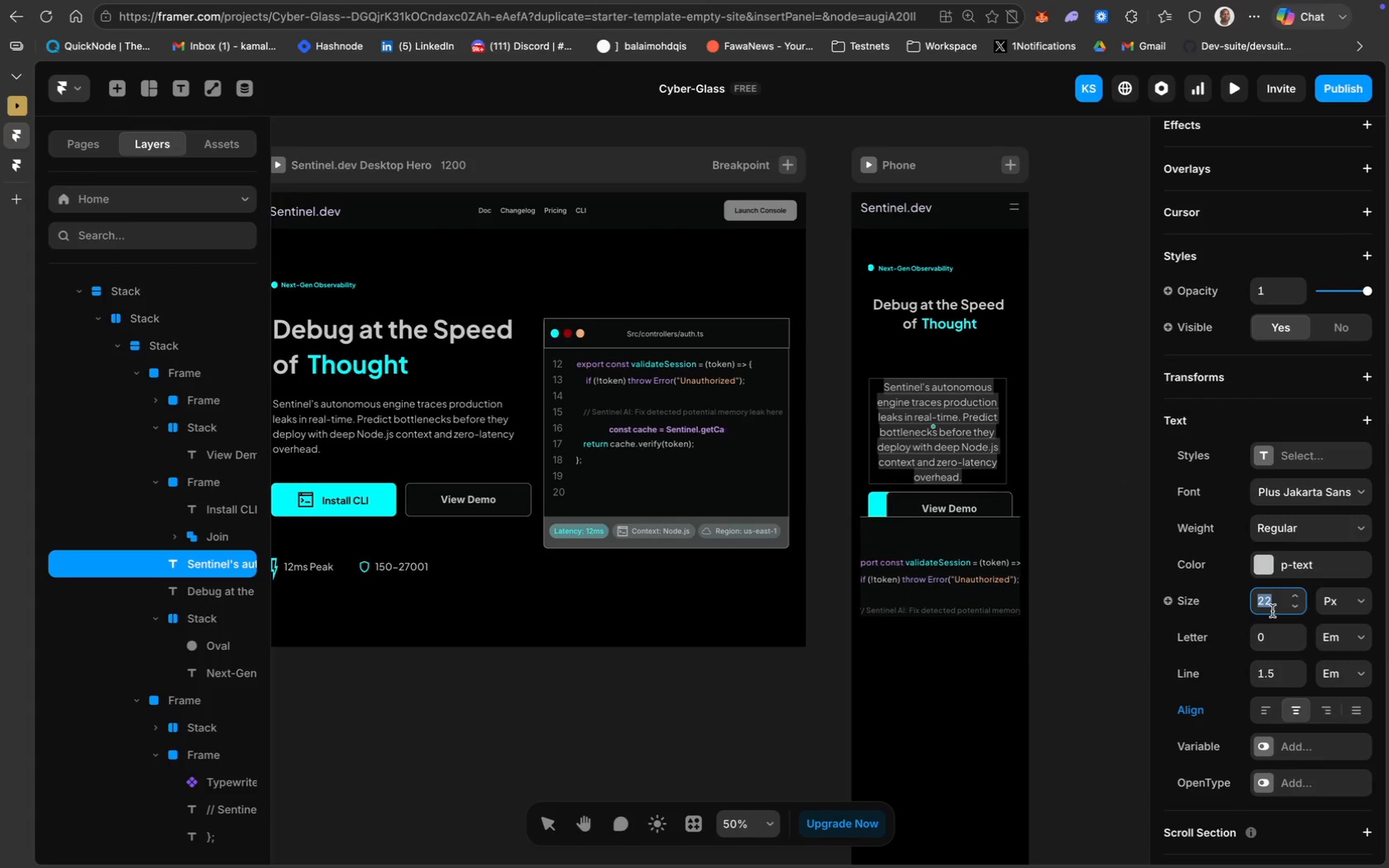 
type(16)
 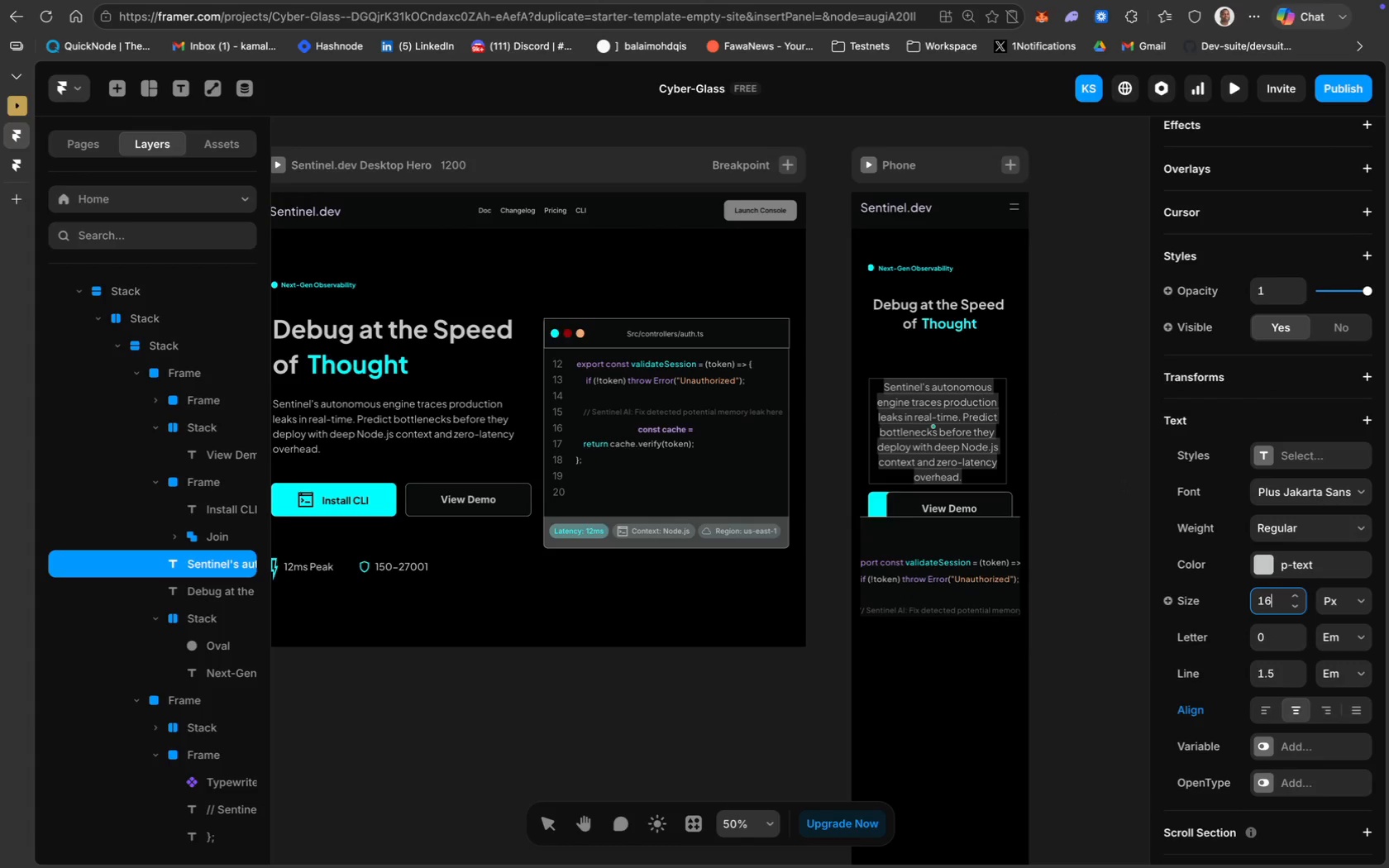 
key(Enter)
 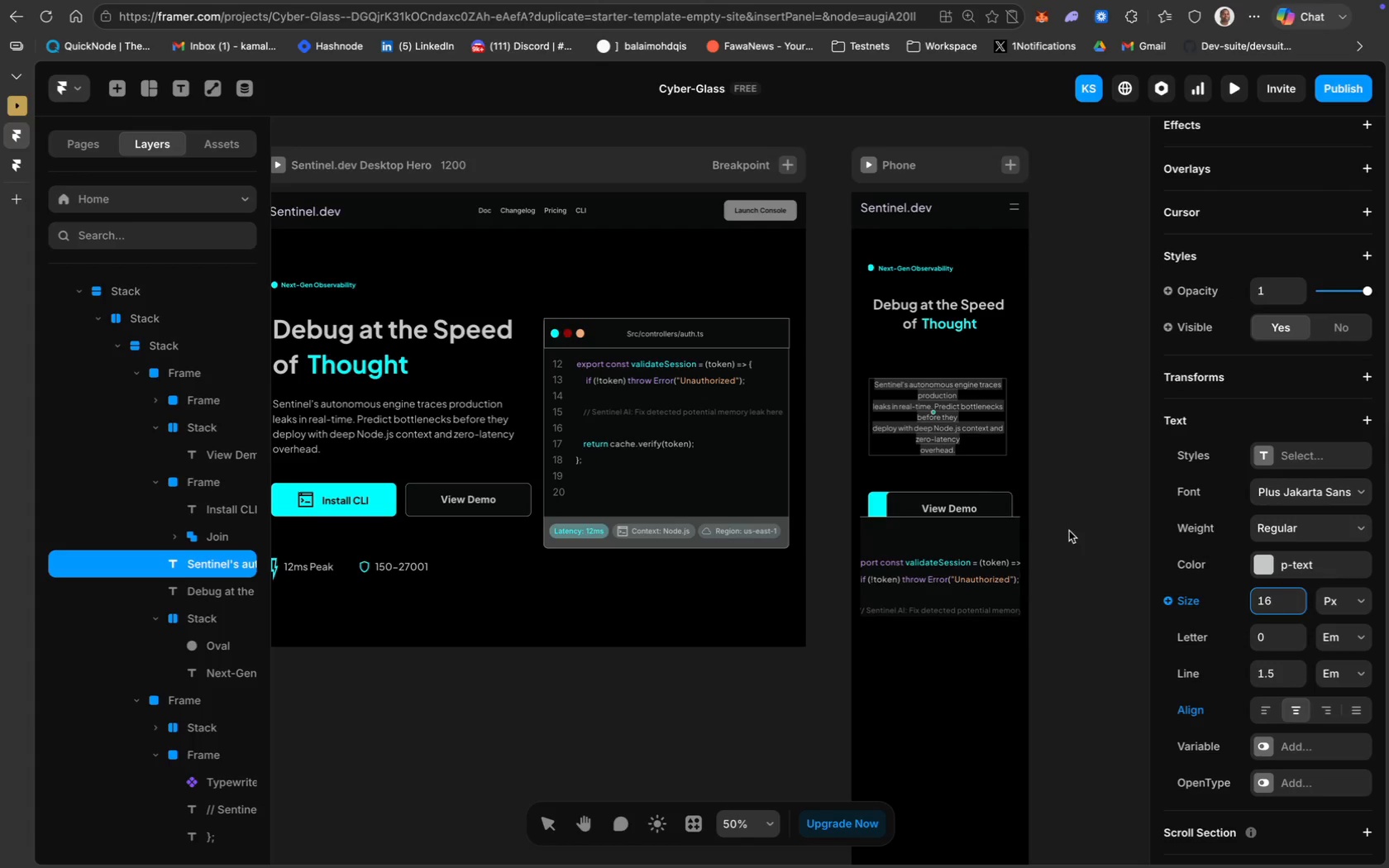 
left_click([1069, 461])
 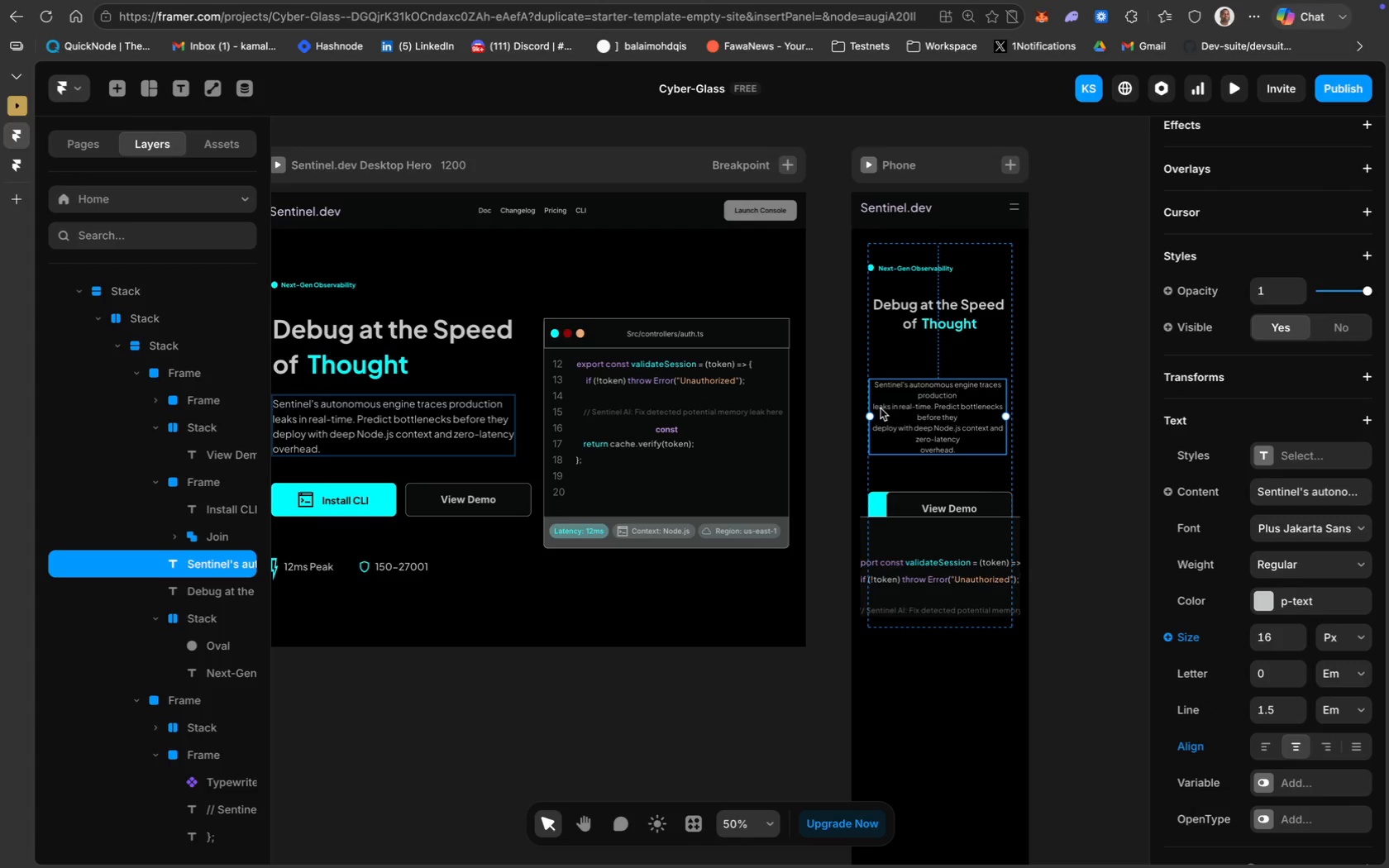 
left_click([879, 407])
 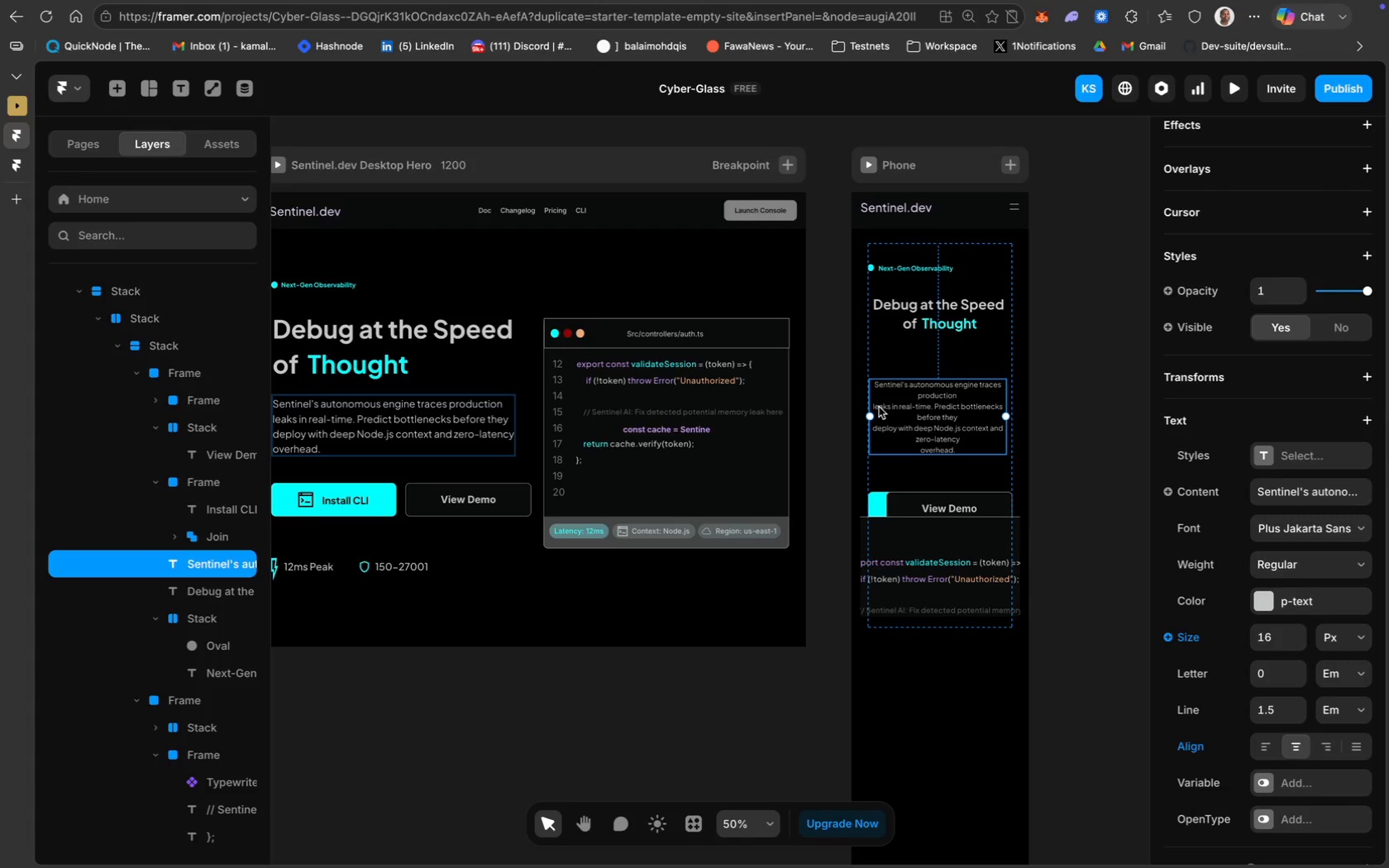 
left_click([879, 407])
 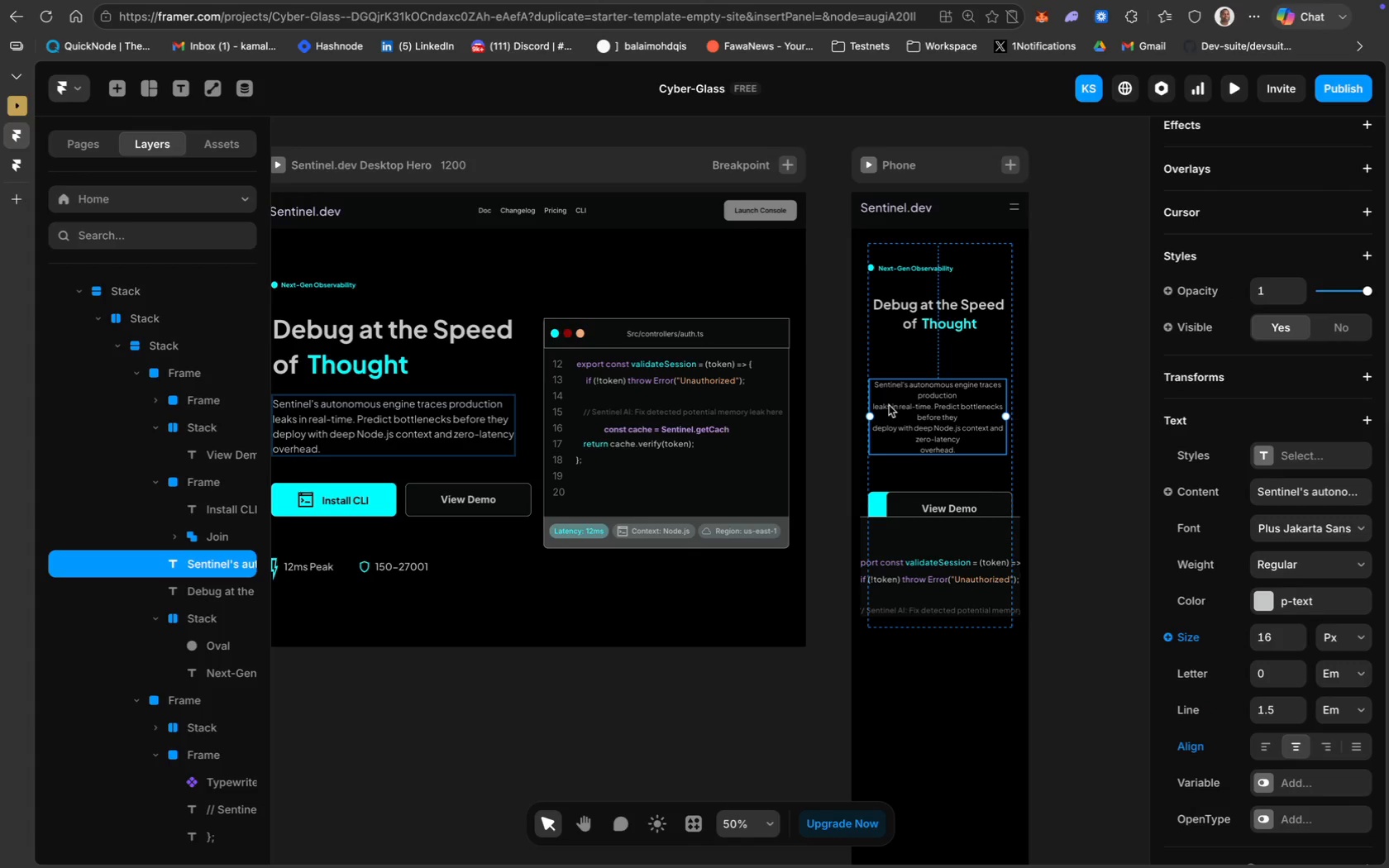 
double_click([889, 405])
 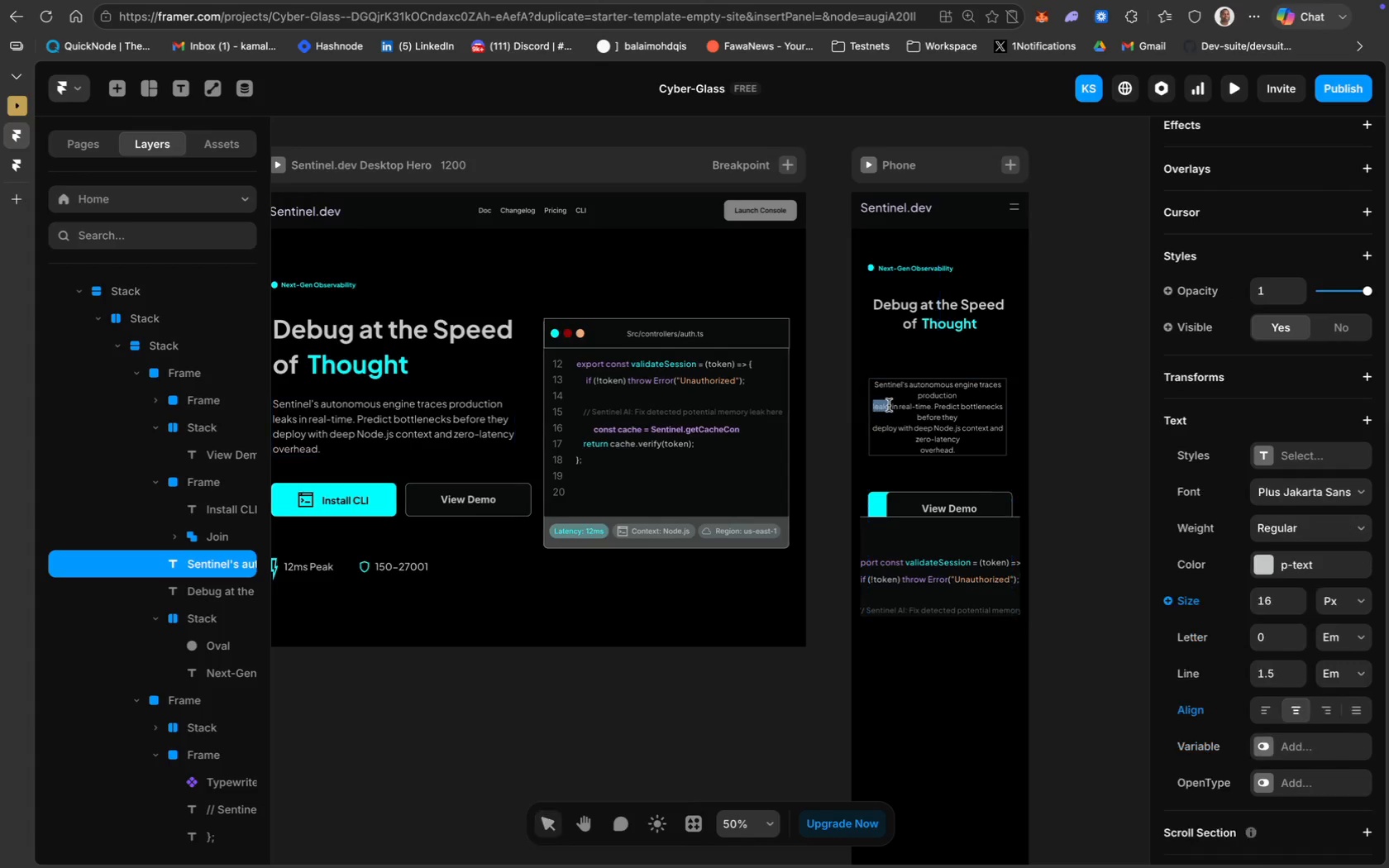 
triple_click([889, 405])
 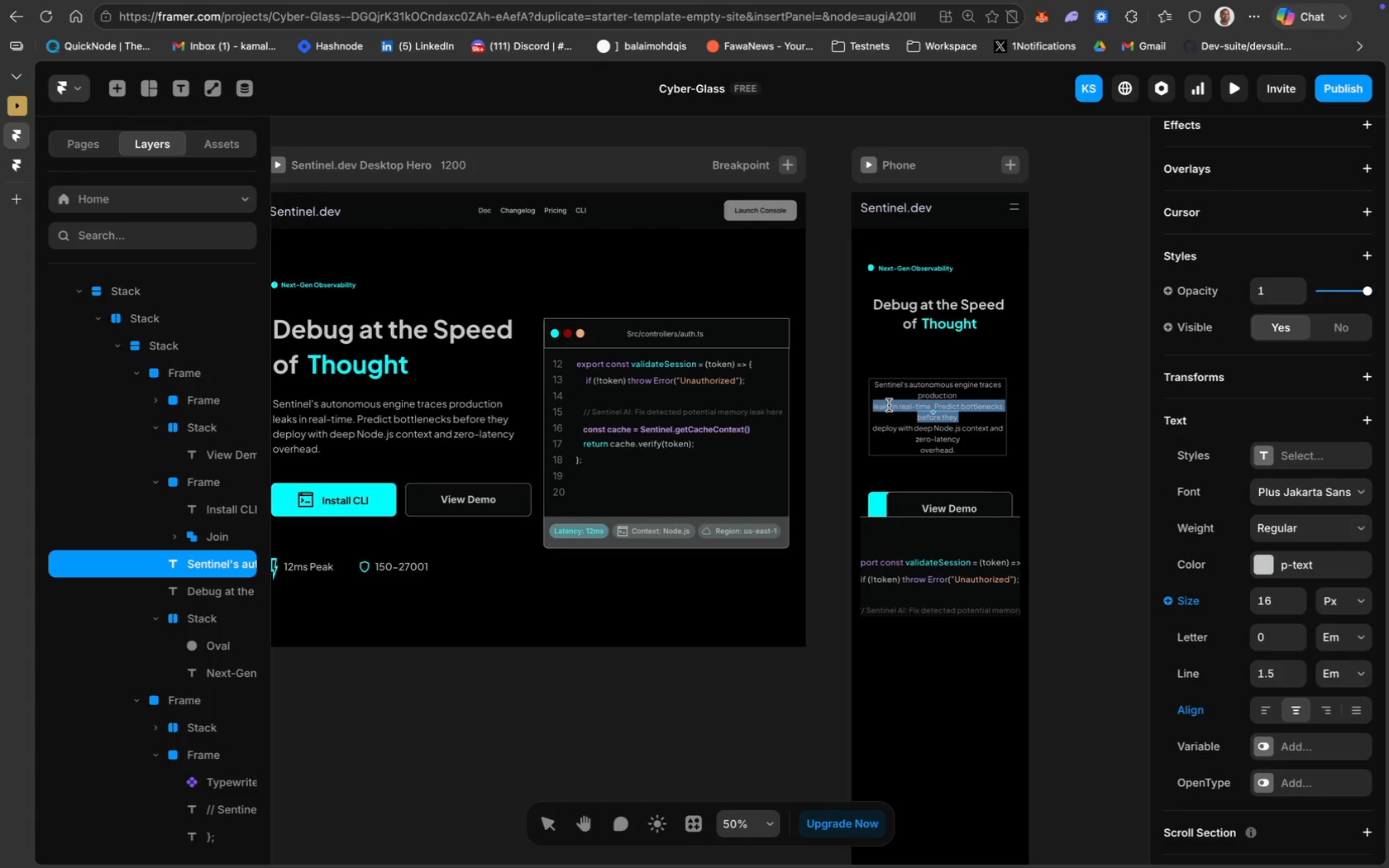 
left_click([889, 405])
 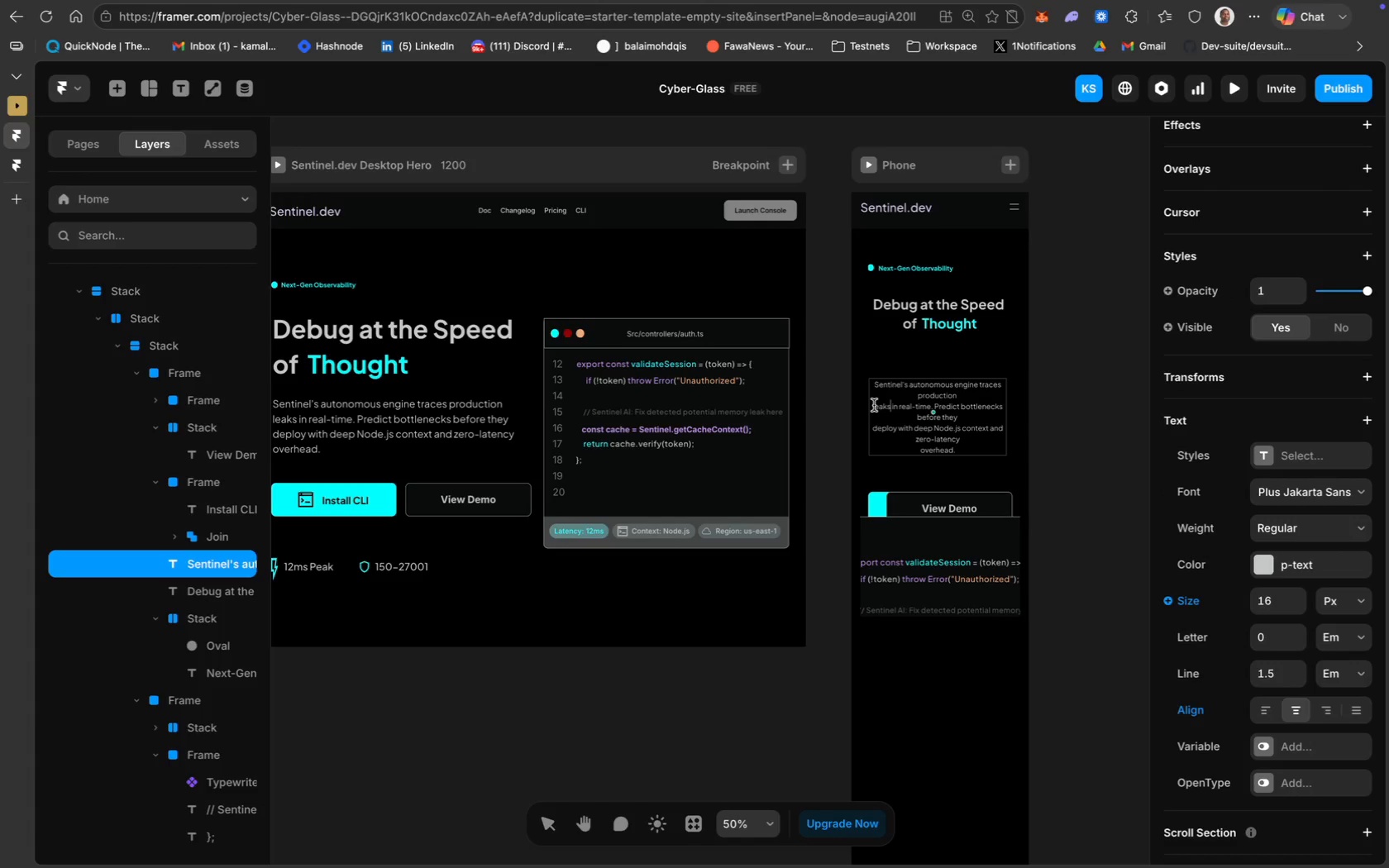 
left_click([874, 404])
 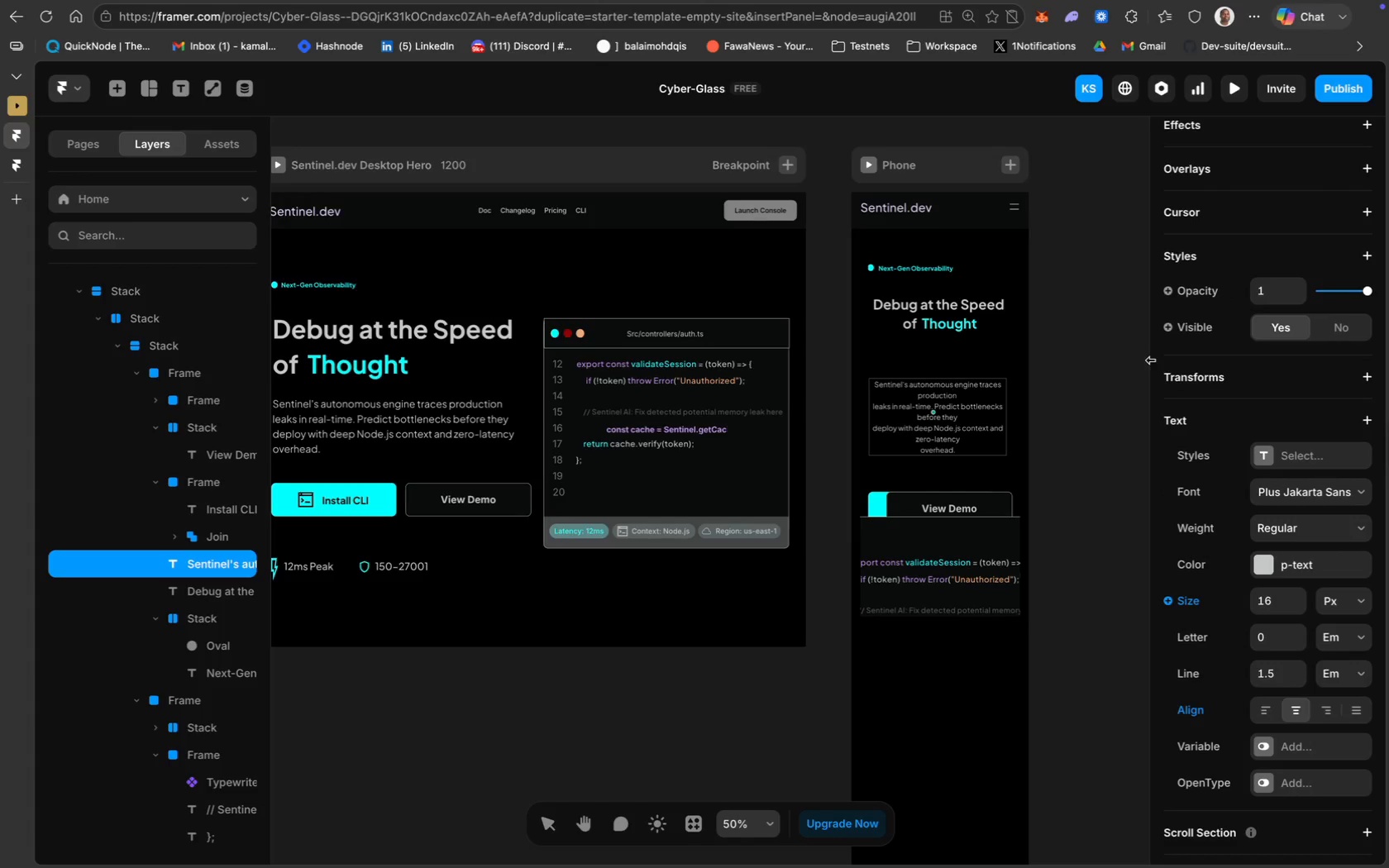 
key(ArrowLeft)
 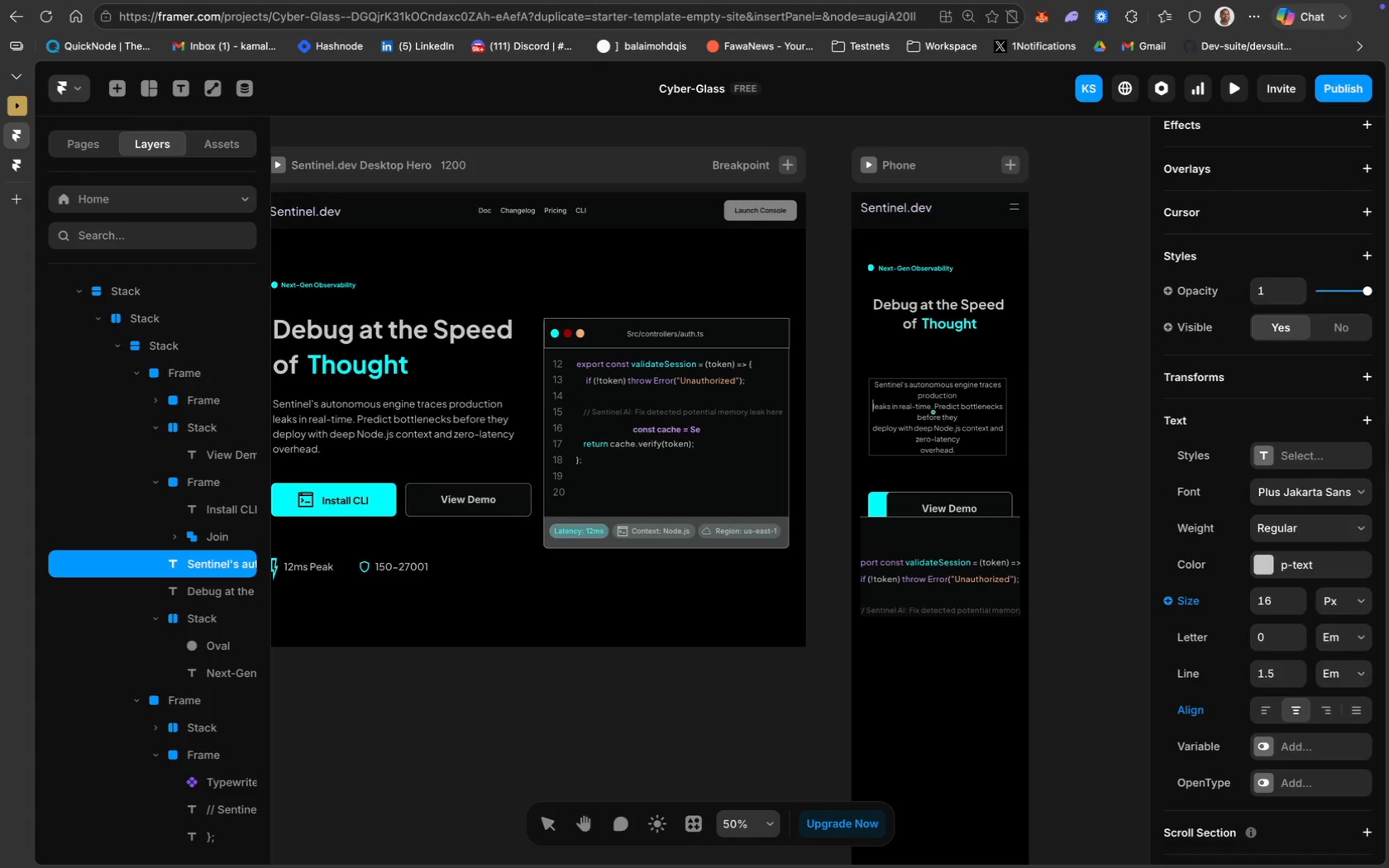 
key(Backspace)
 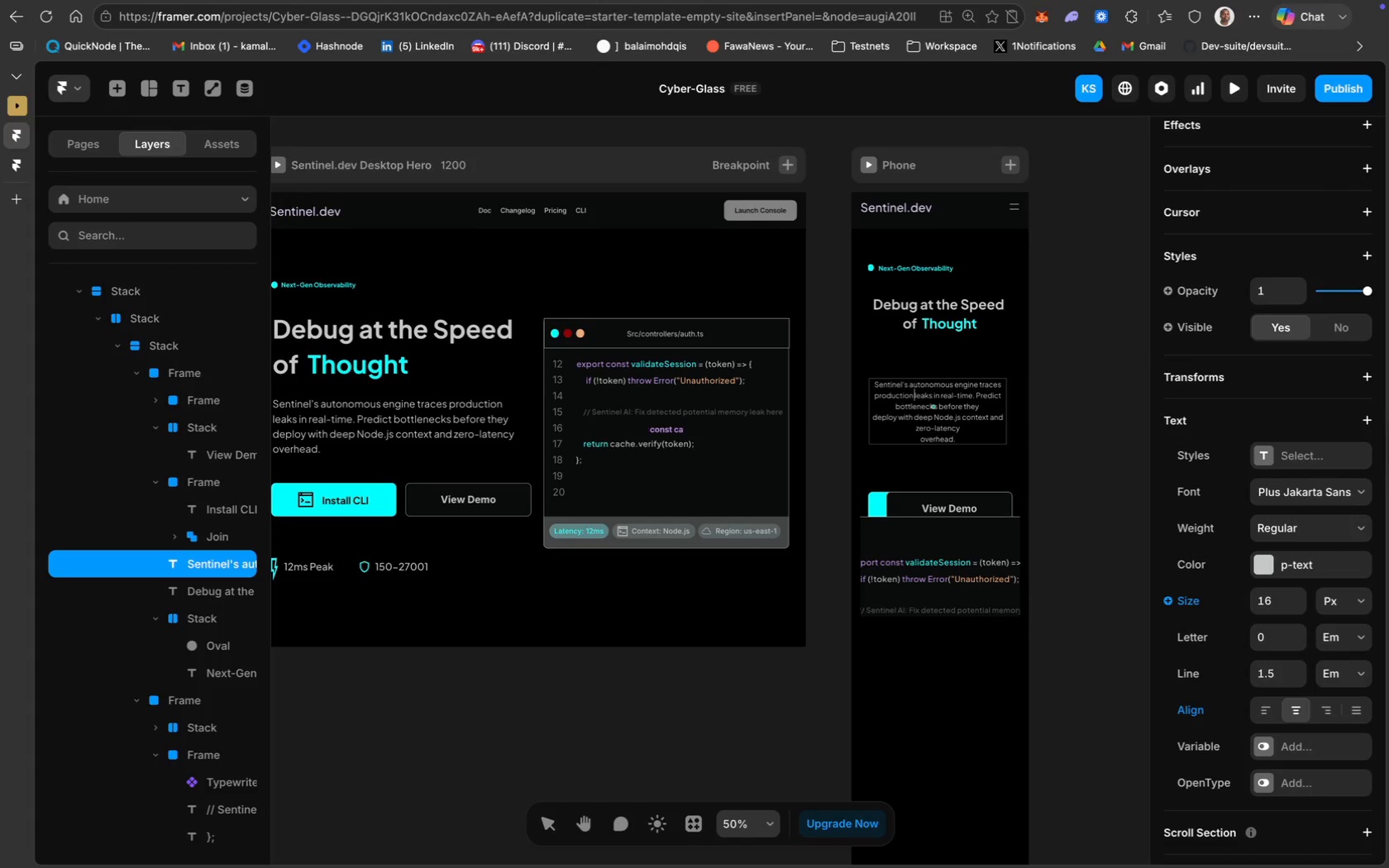 
key(Space)
 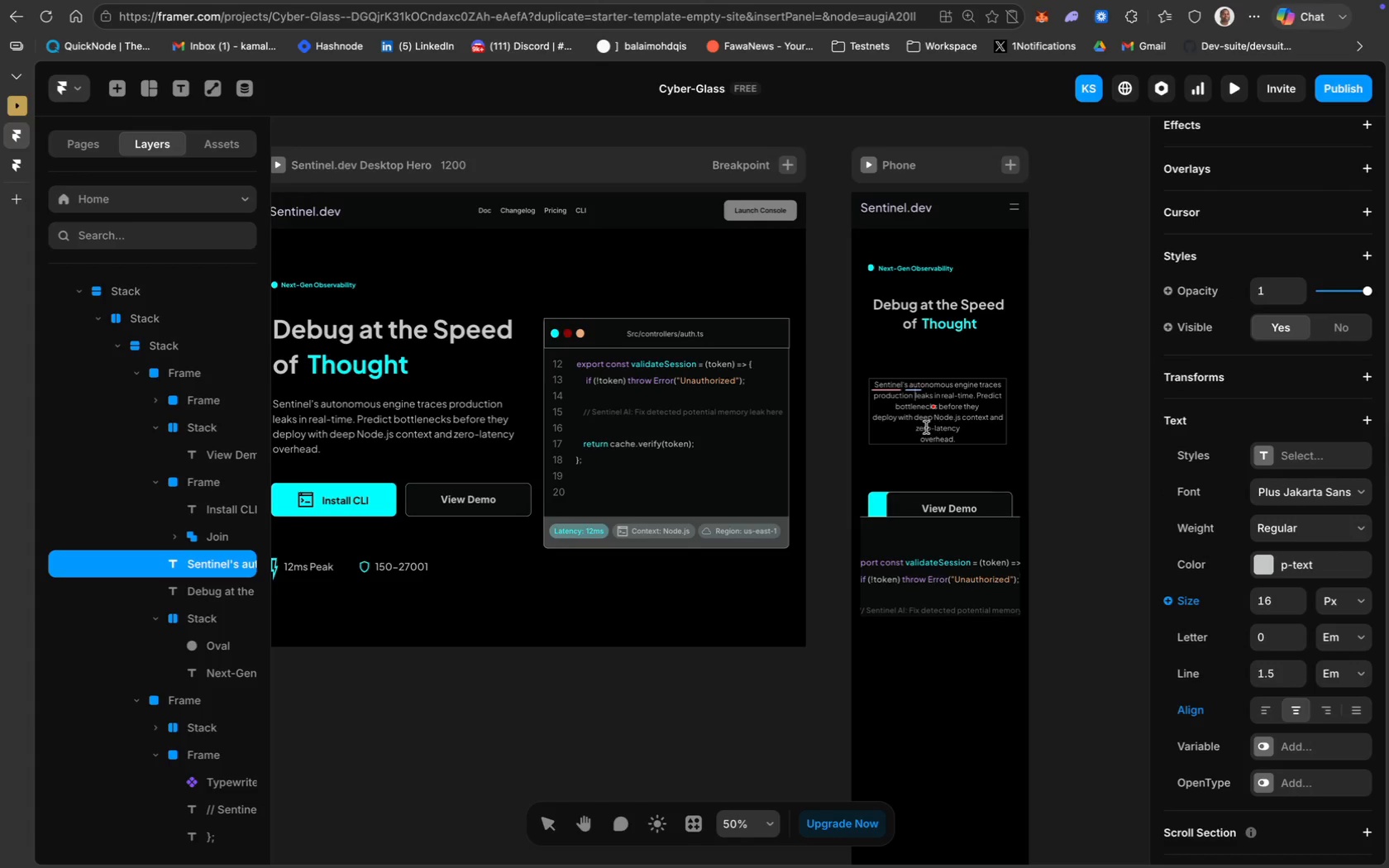 
left_click([881, 417])
 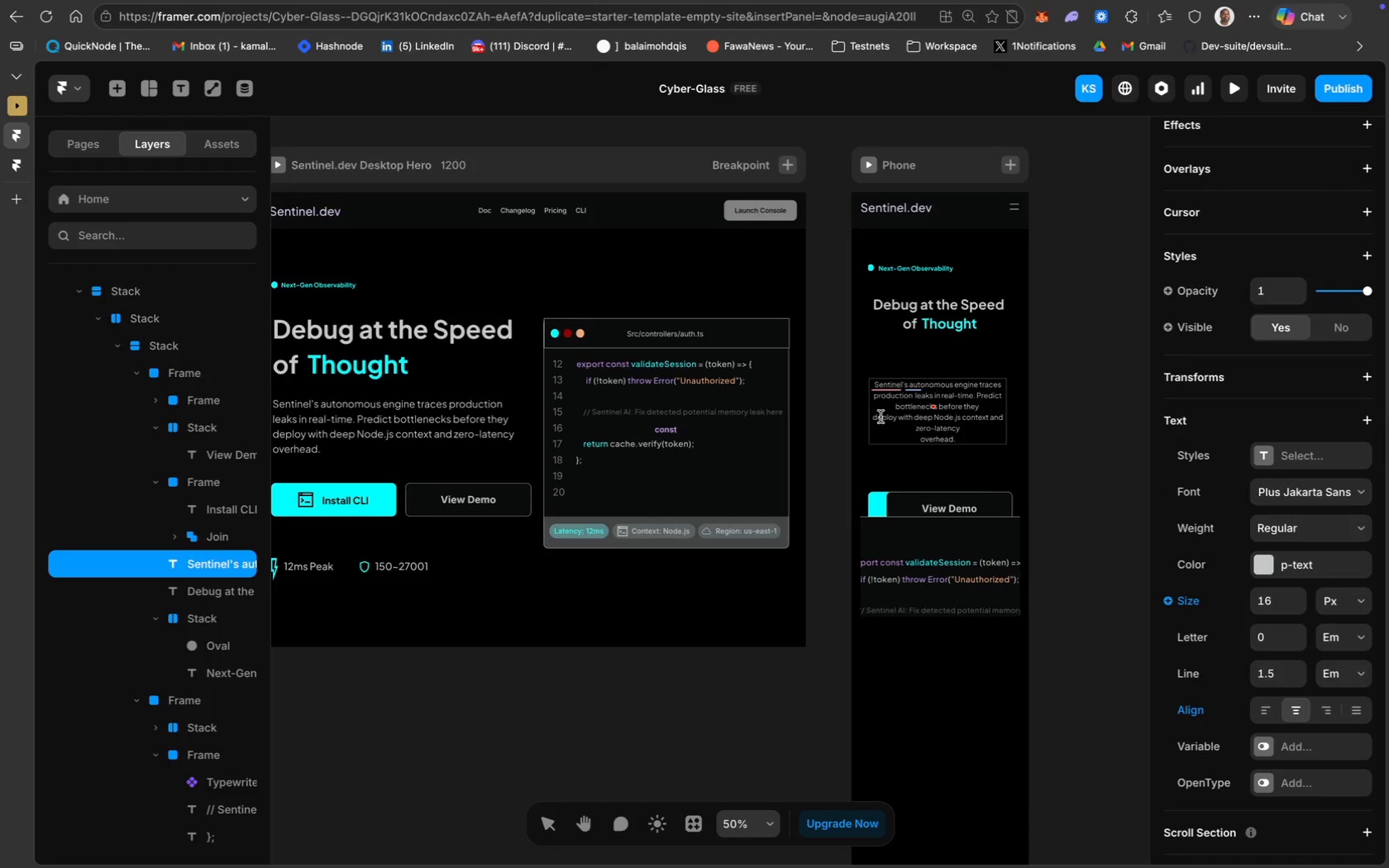 
key(ArrowLeft)
 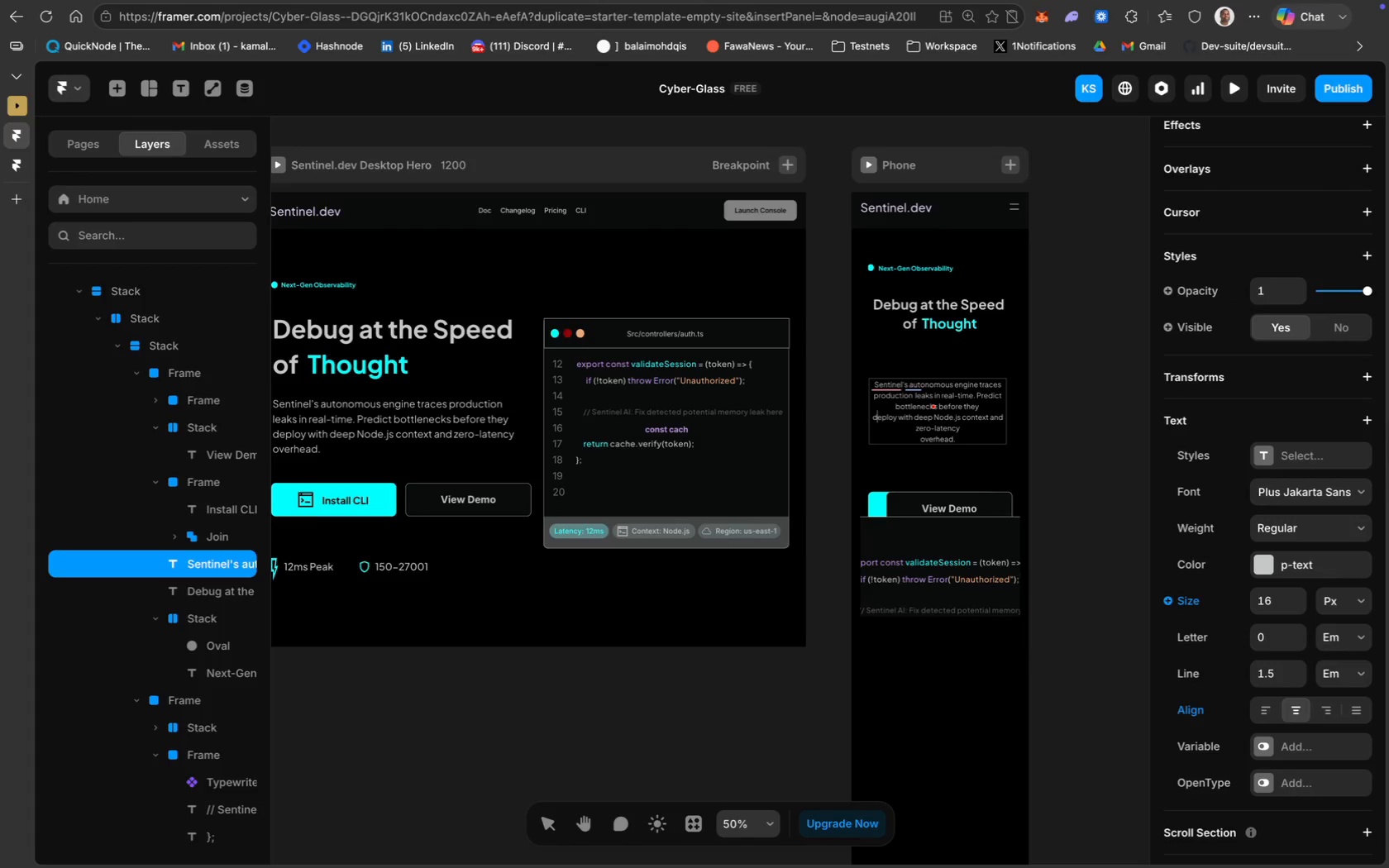 
key(ArrowLeft)
 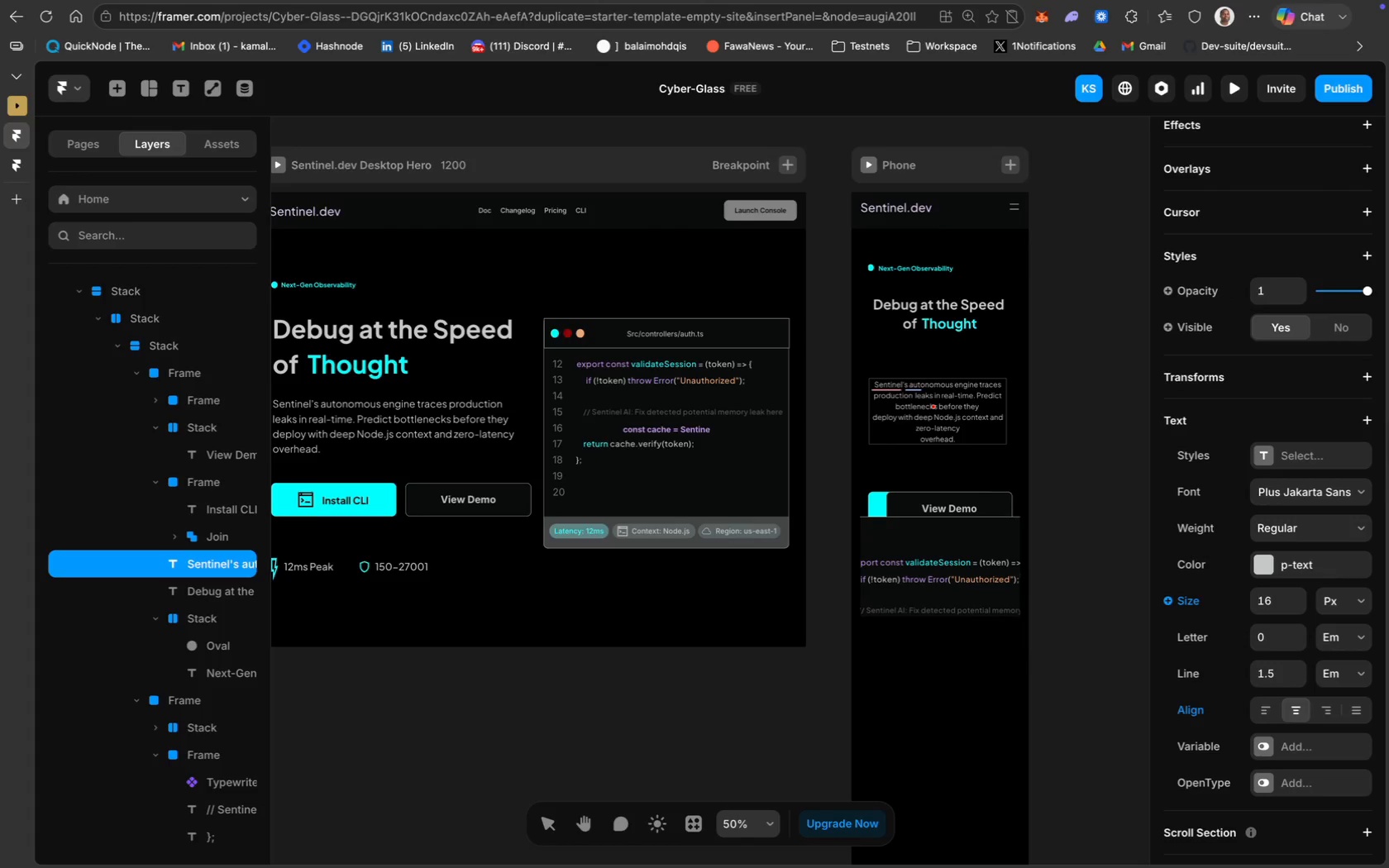 
key(Backspace)
 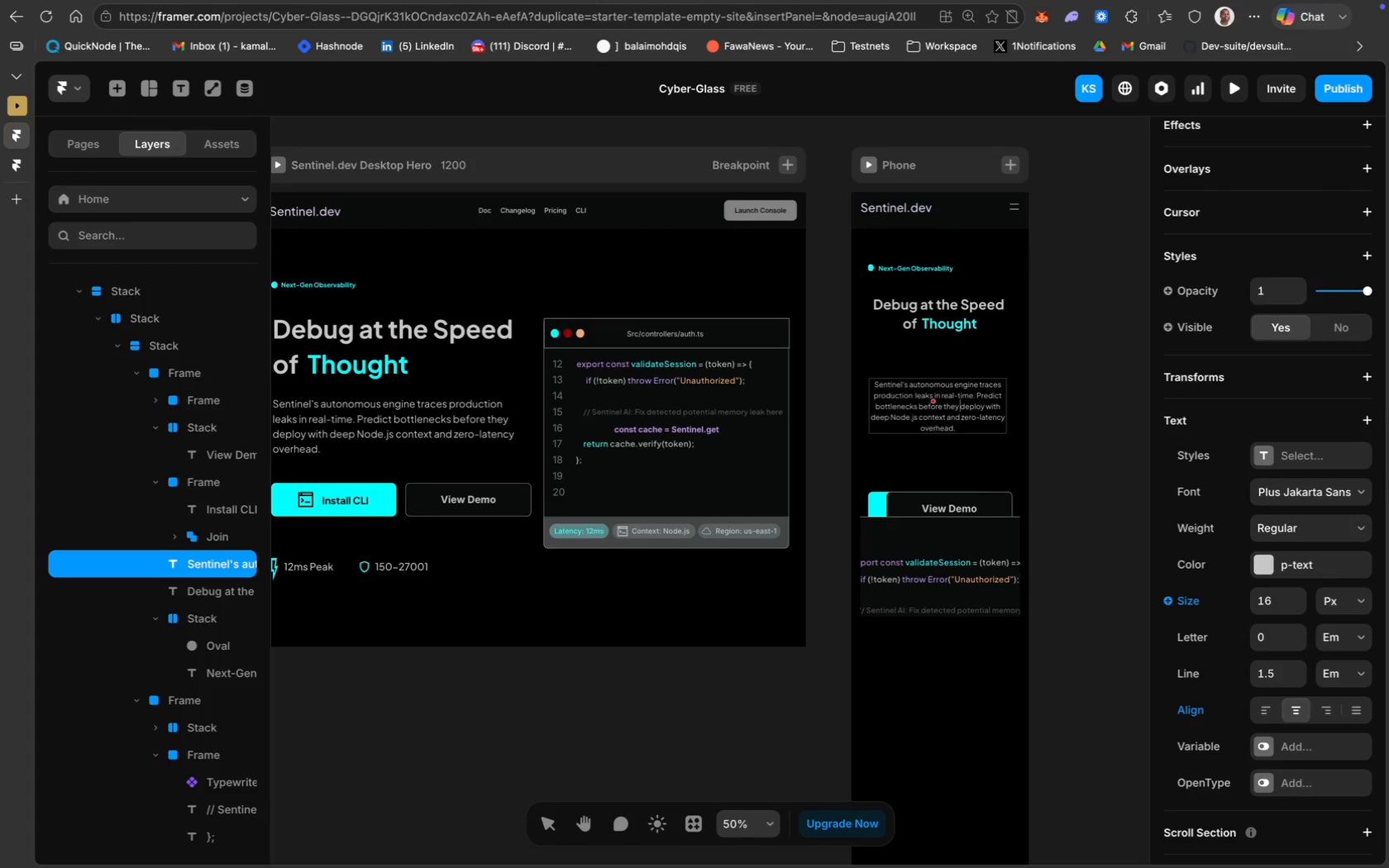 
key(Space)
 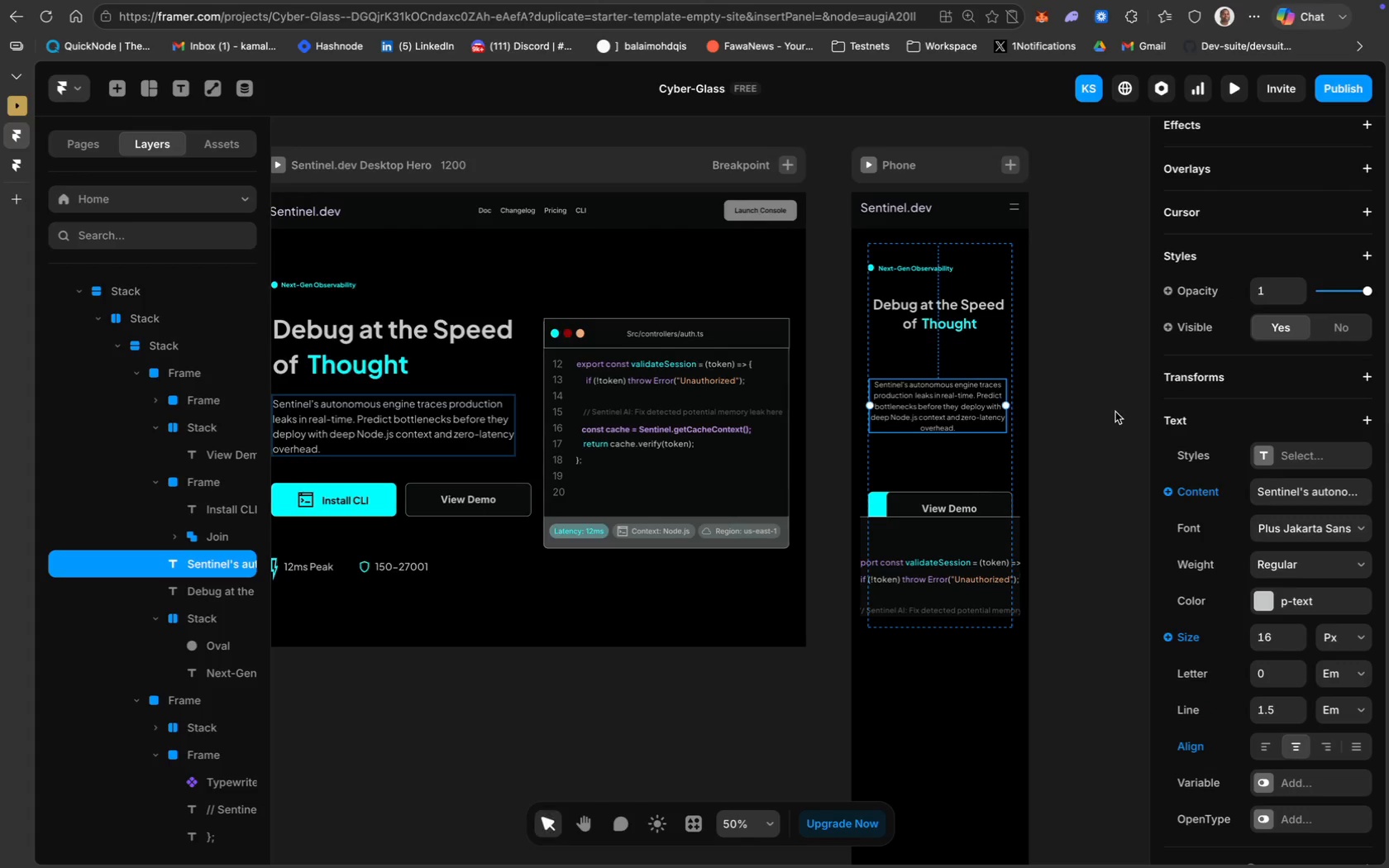 
left_click_drag(start_coordinate=[941, 412], to_coordinate=[941, 396])
 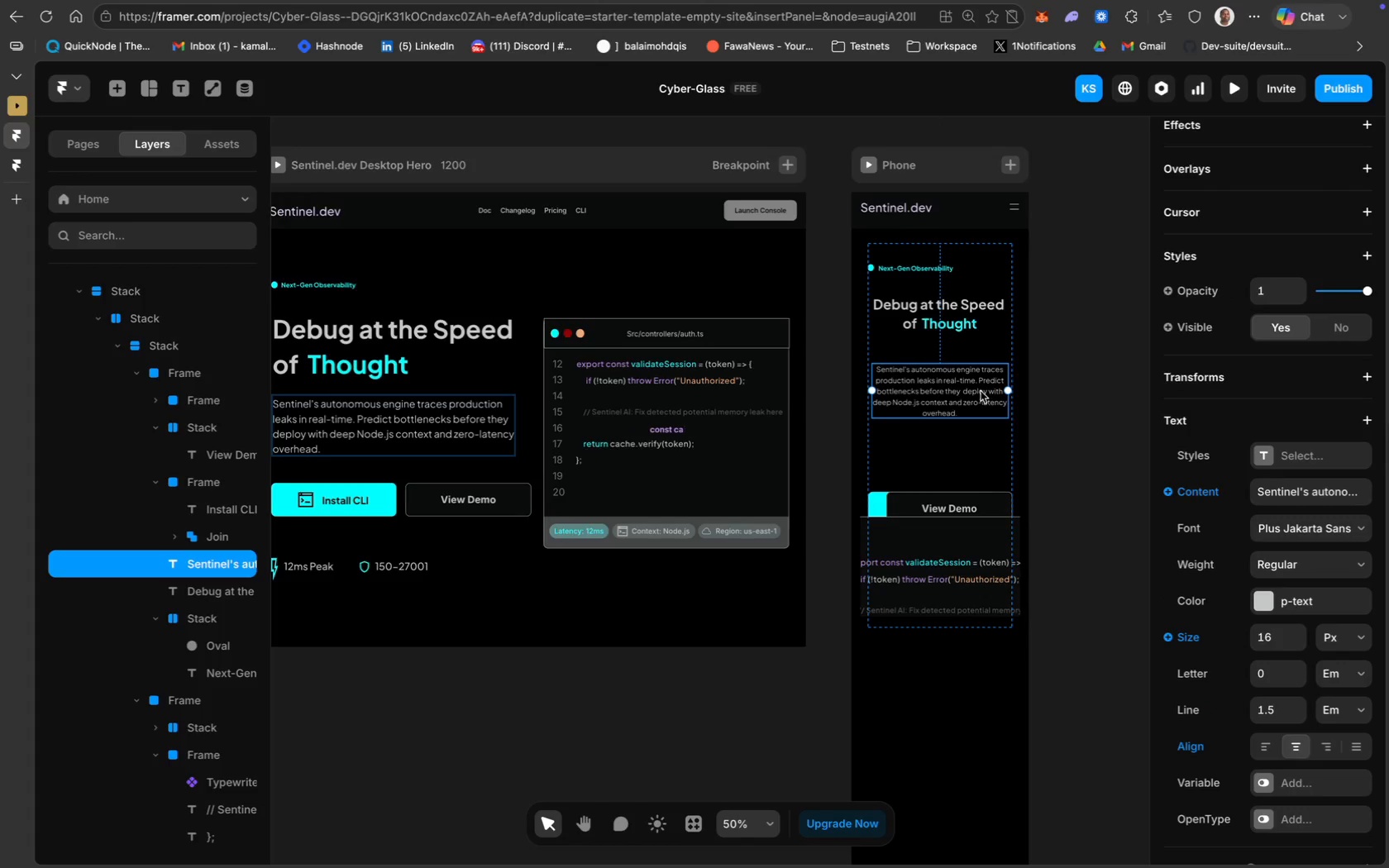 
left_click([1055, 383])
 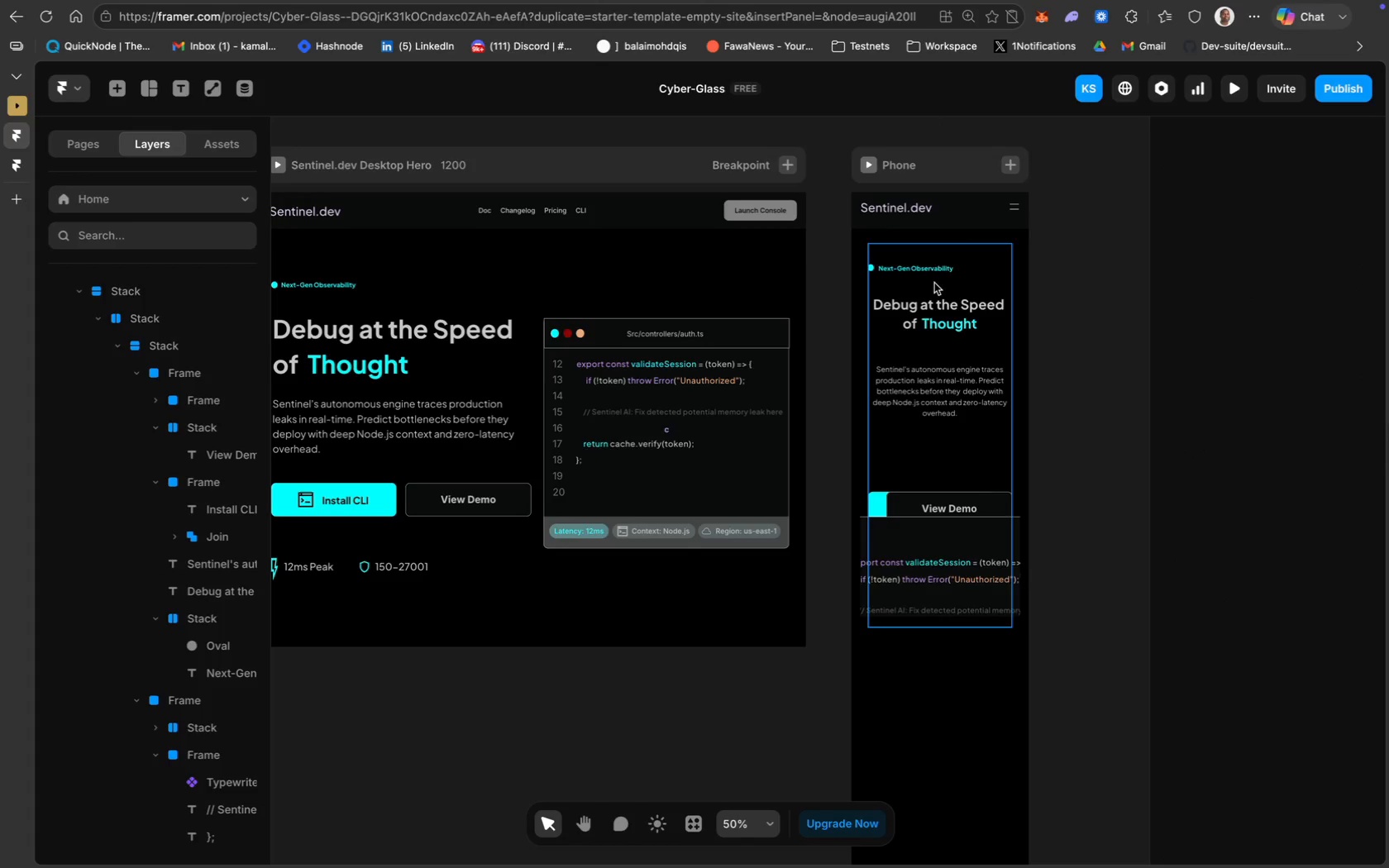 
left_click([928, 268])
 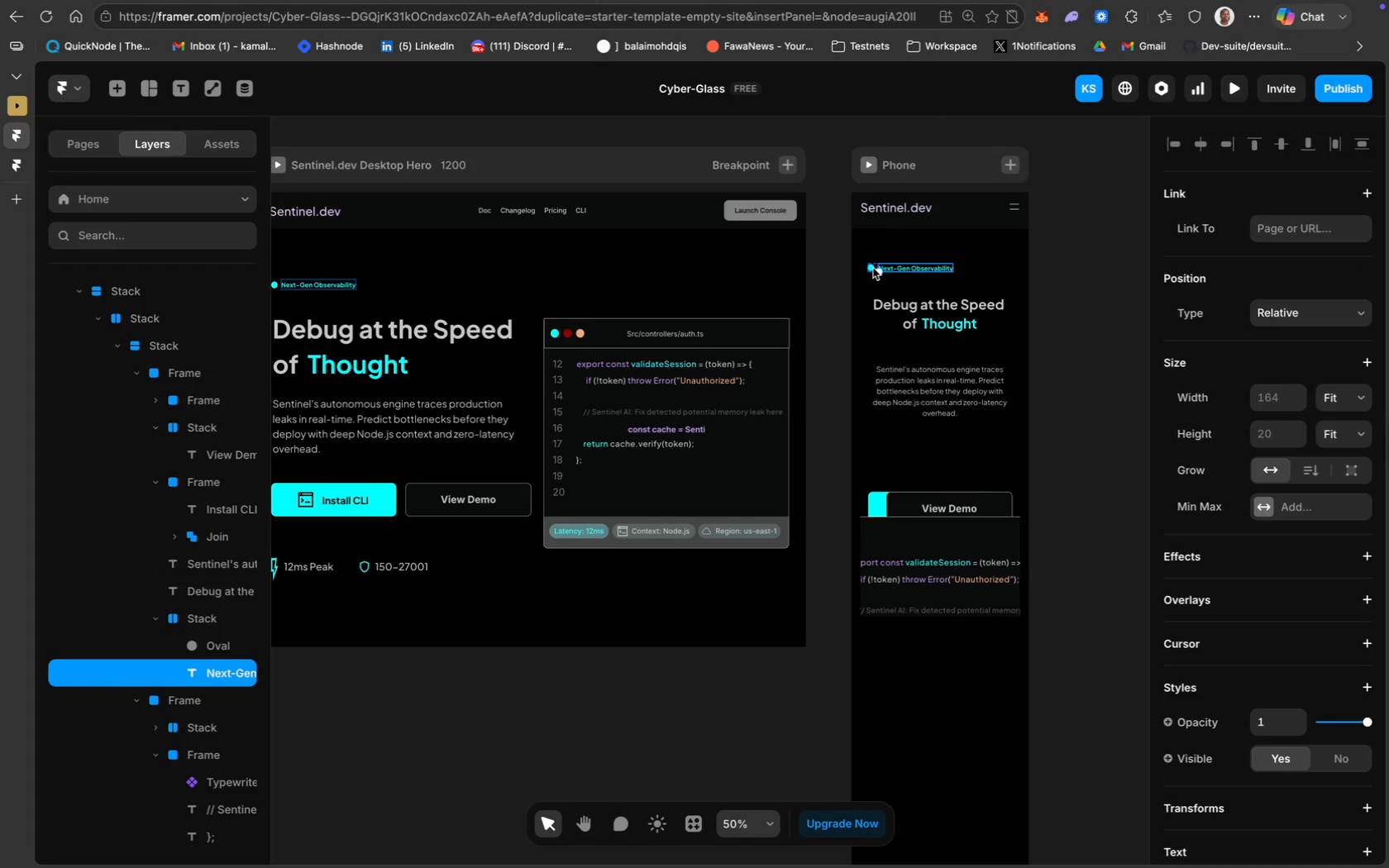 
hold_key(key=ShiftLeft, duration=1.48)
left_click([222, 646])
 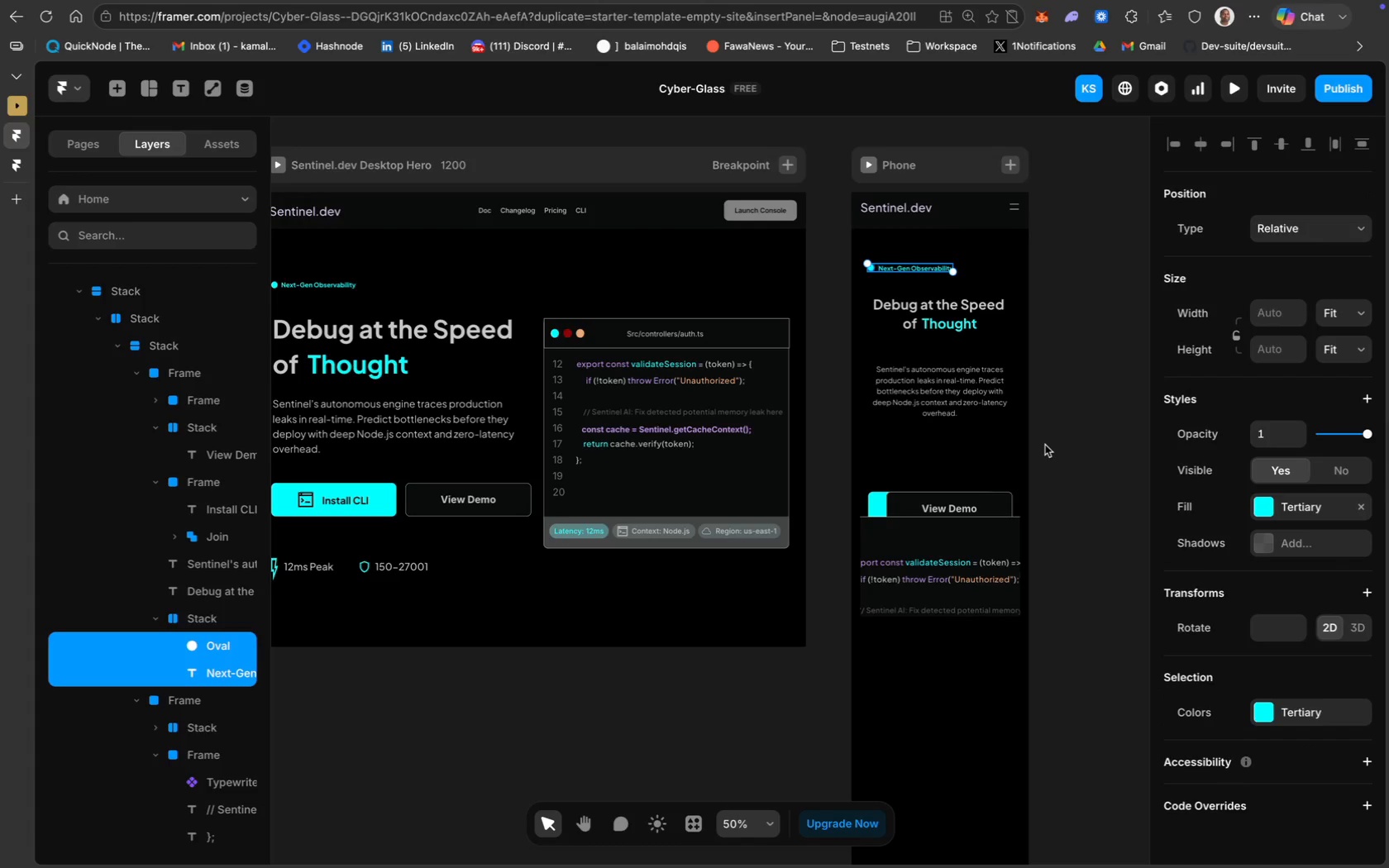 
scroll: coordinate [1288, 556], scroll_direction: down, amount: 30.0
 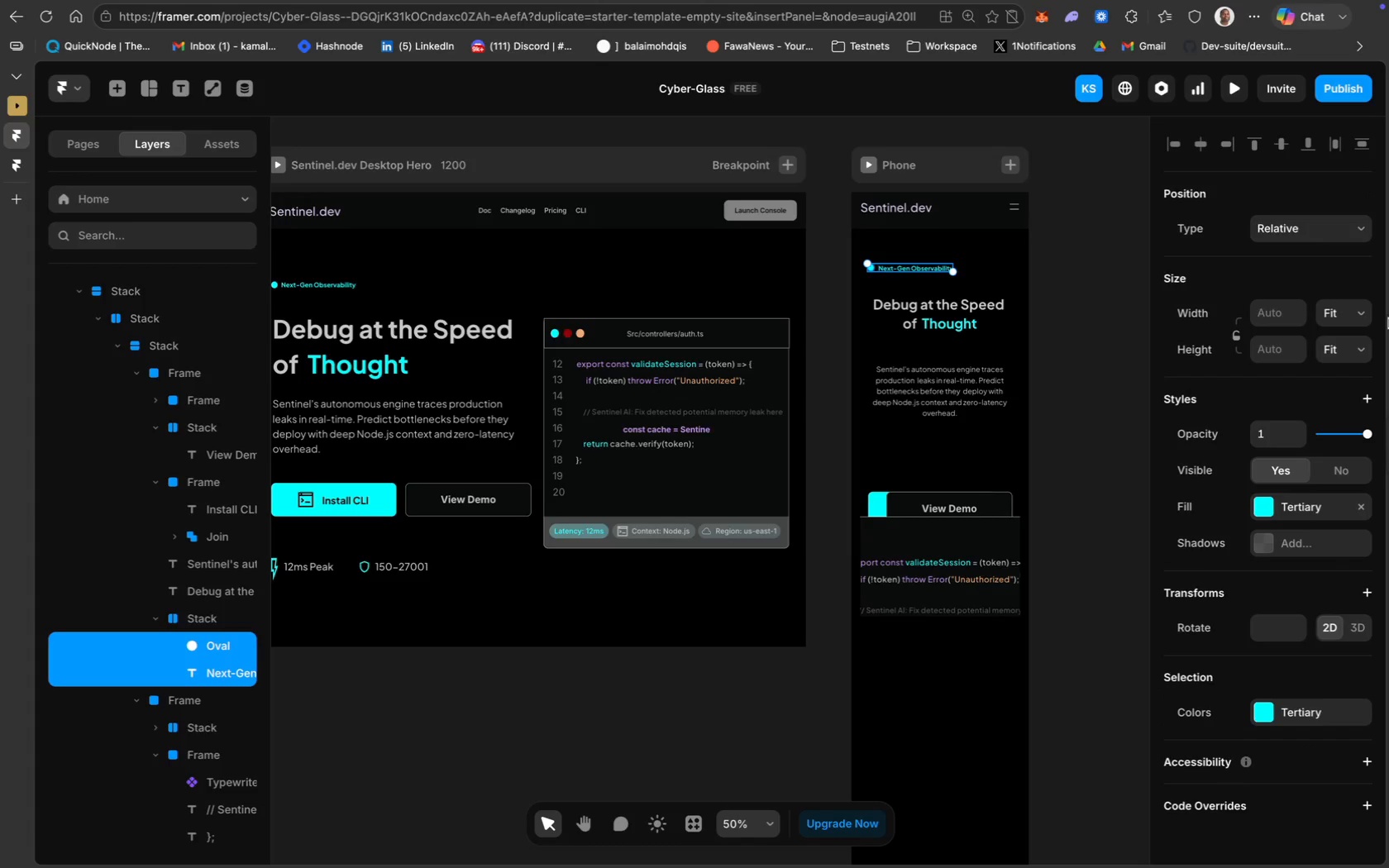 
left_click([1348, 307])
 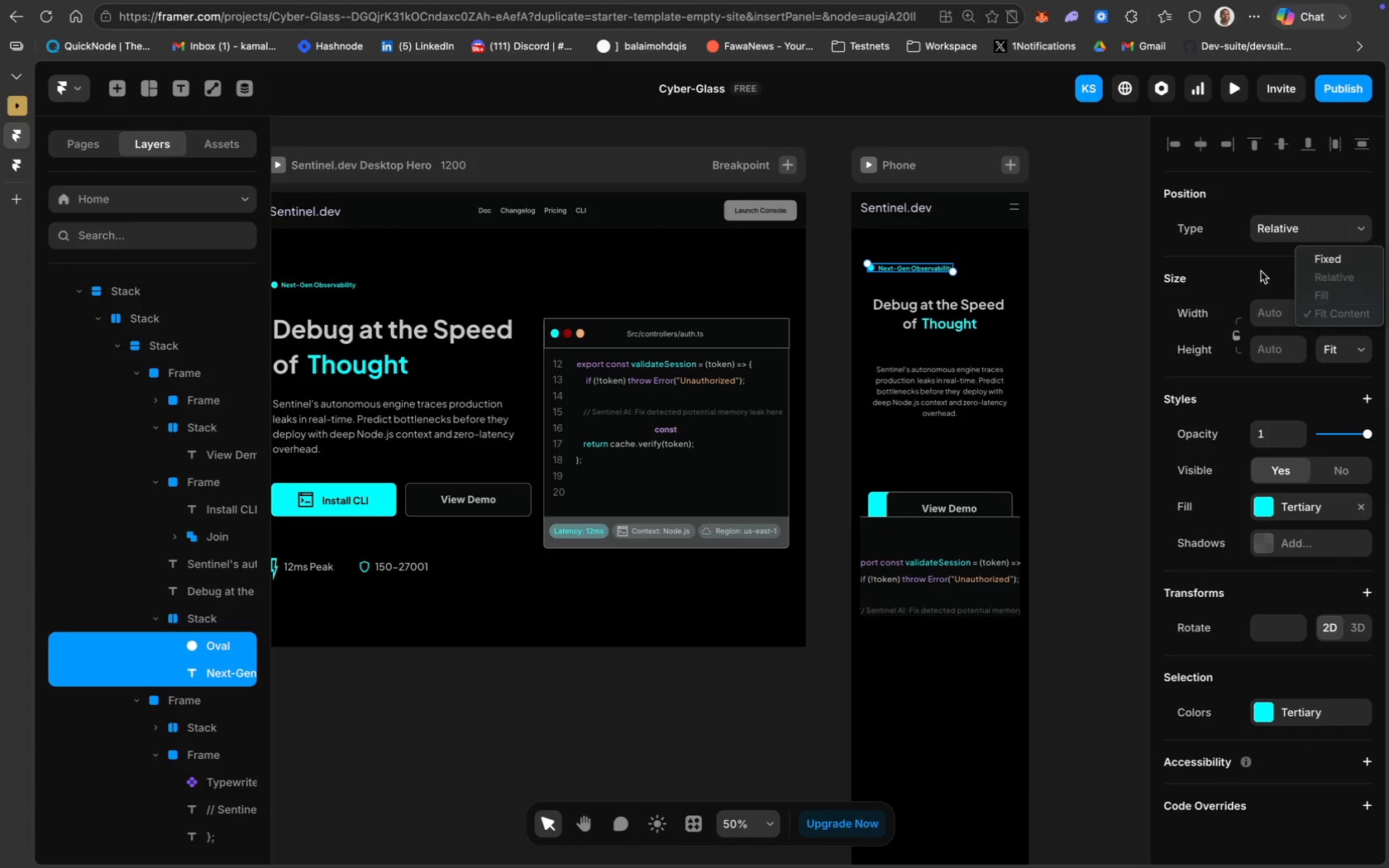 
left_click([1245, 268])
 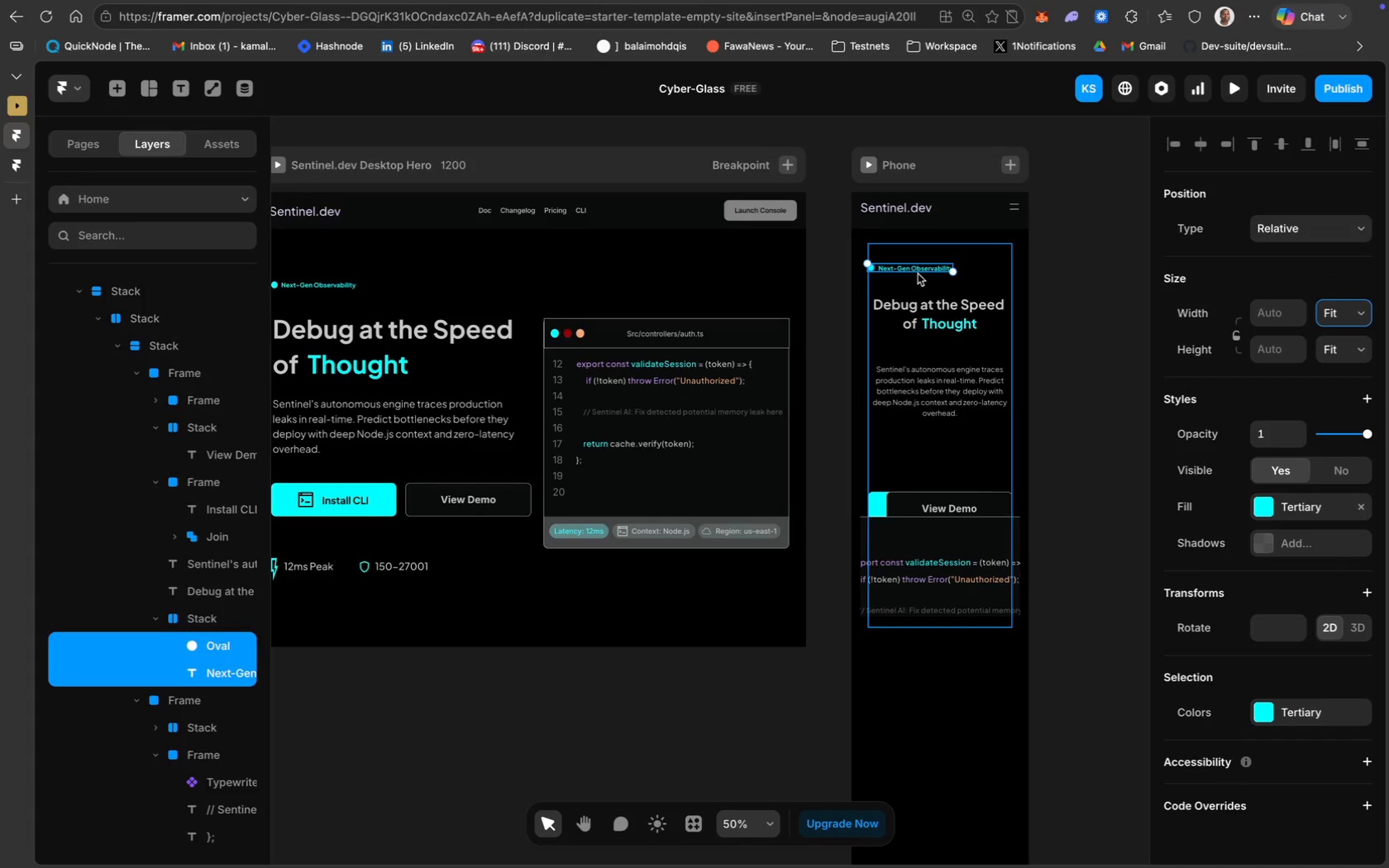 
left_click_drag(start_coordinate=[918, 269], to_coordinate=[950, 266])
 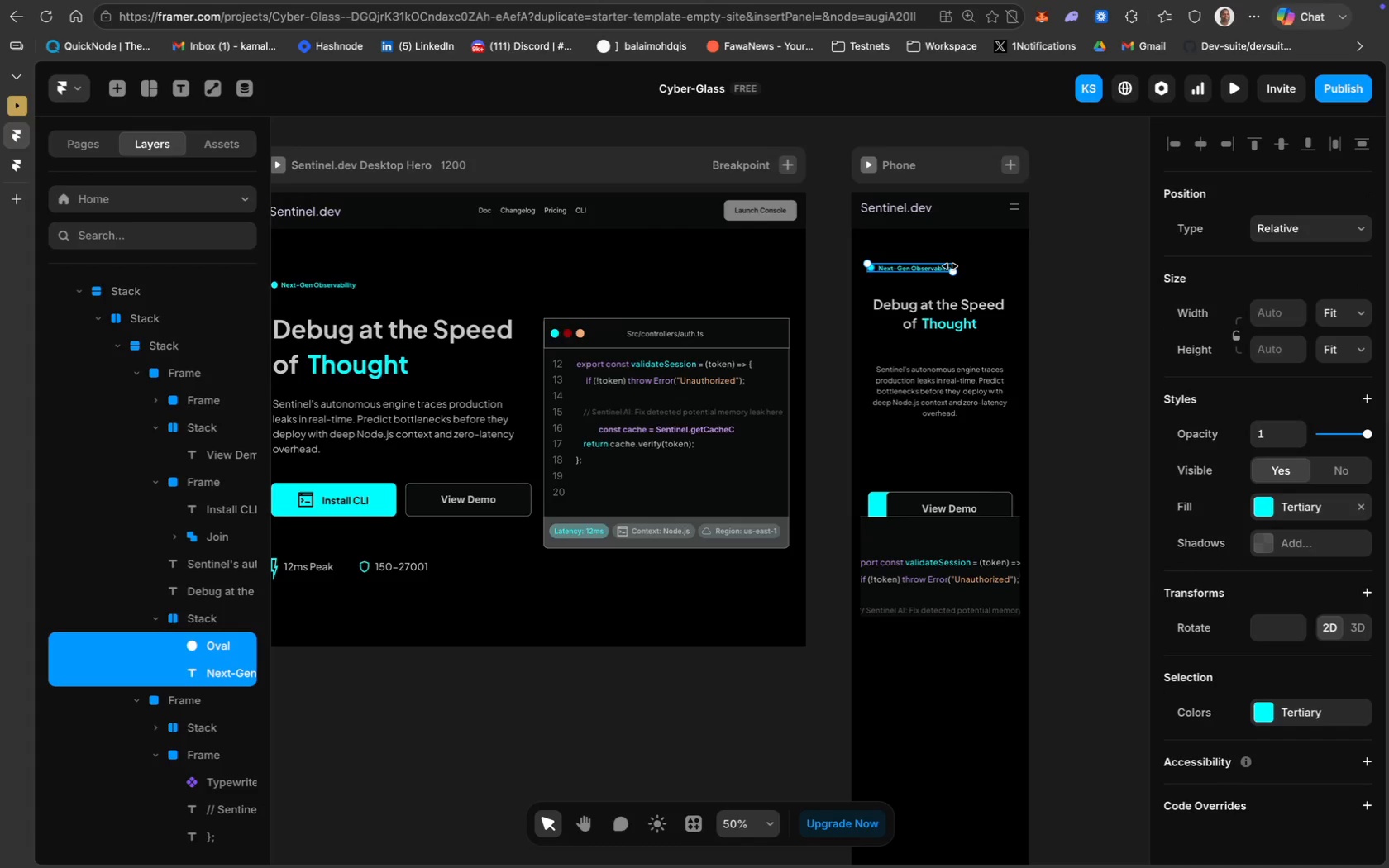 
left_click_drag(start_coordinate=[951, 267], to_coordinate=[1014, 269])
 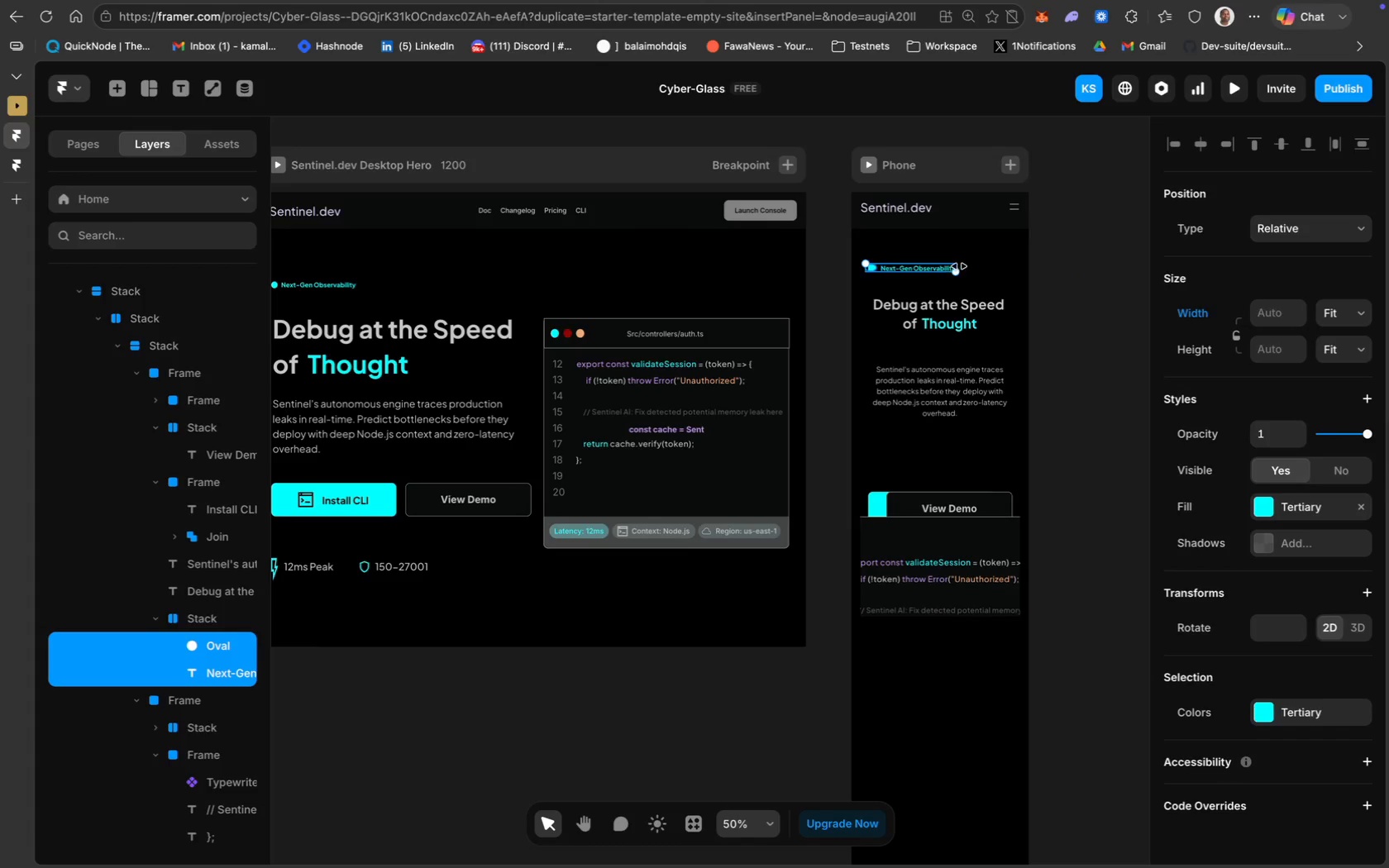 
left_click_drag(start_coordinate=[956, 268], to_coordinate=[1005, 267])
 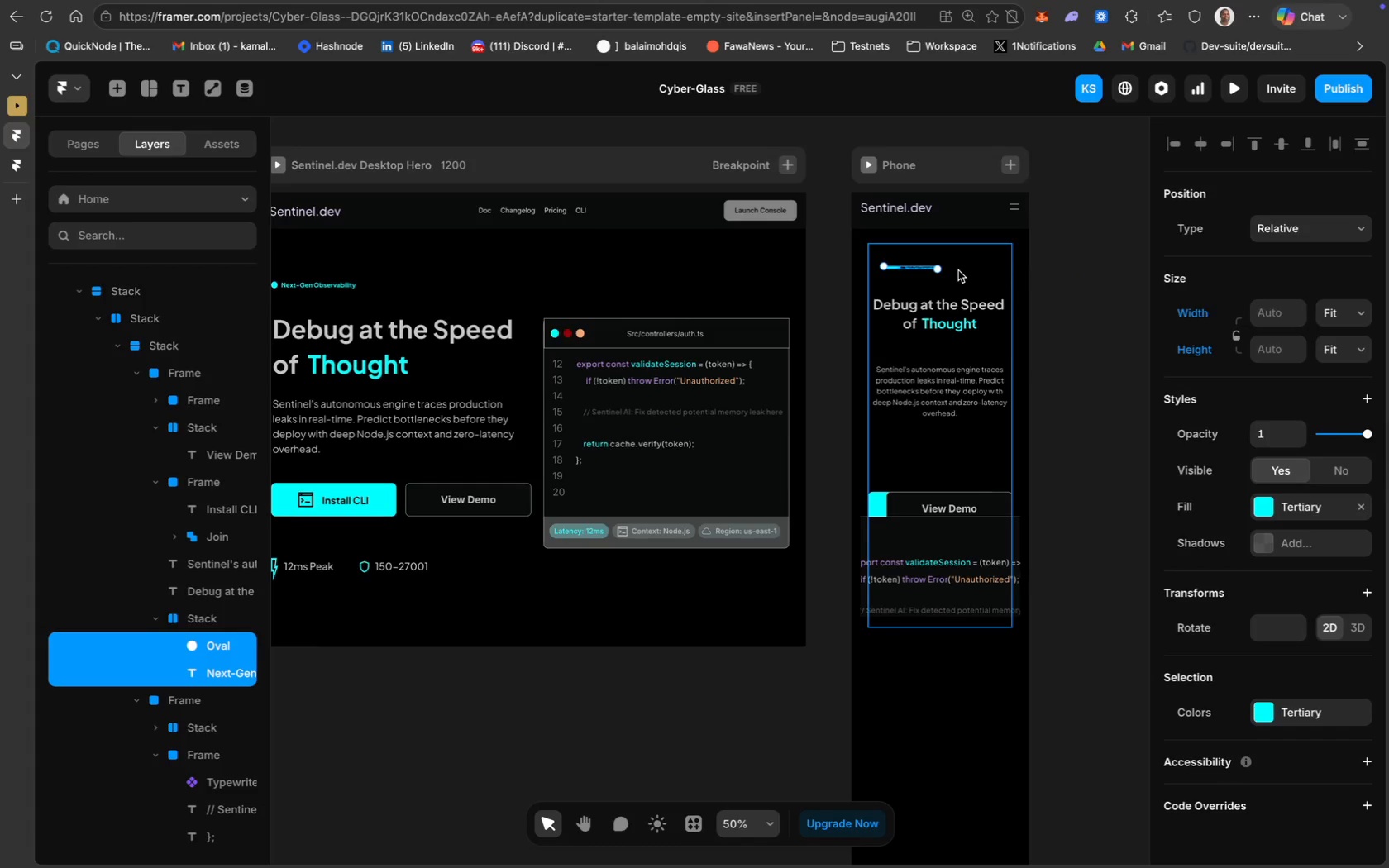 
key(Meta+Z)
 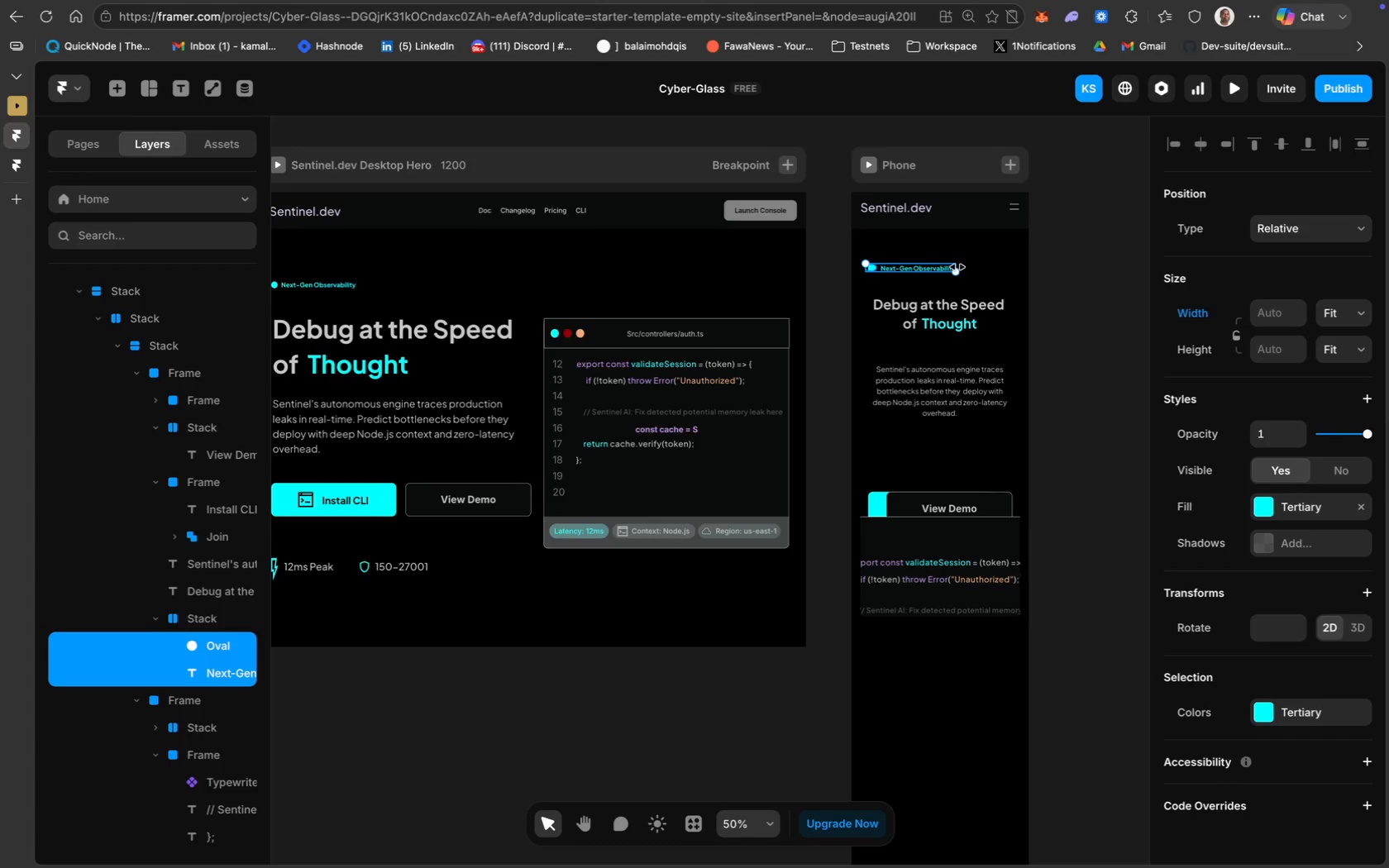 
left_click_drag(start_coordinate=[956, 267], to_coordinate=[962, 266])
 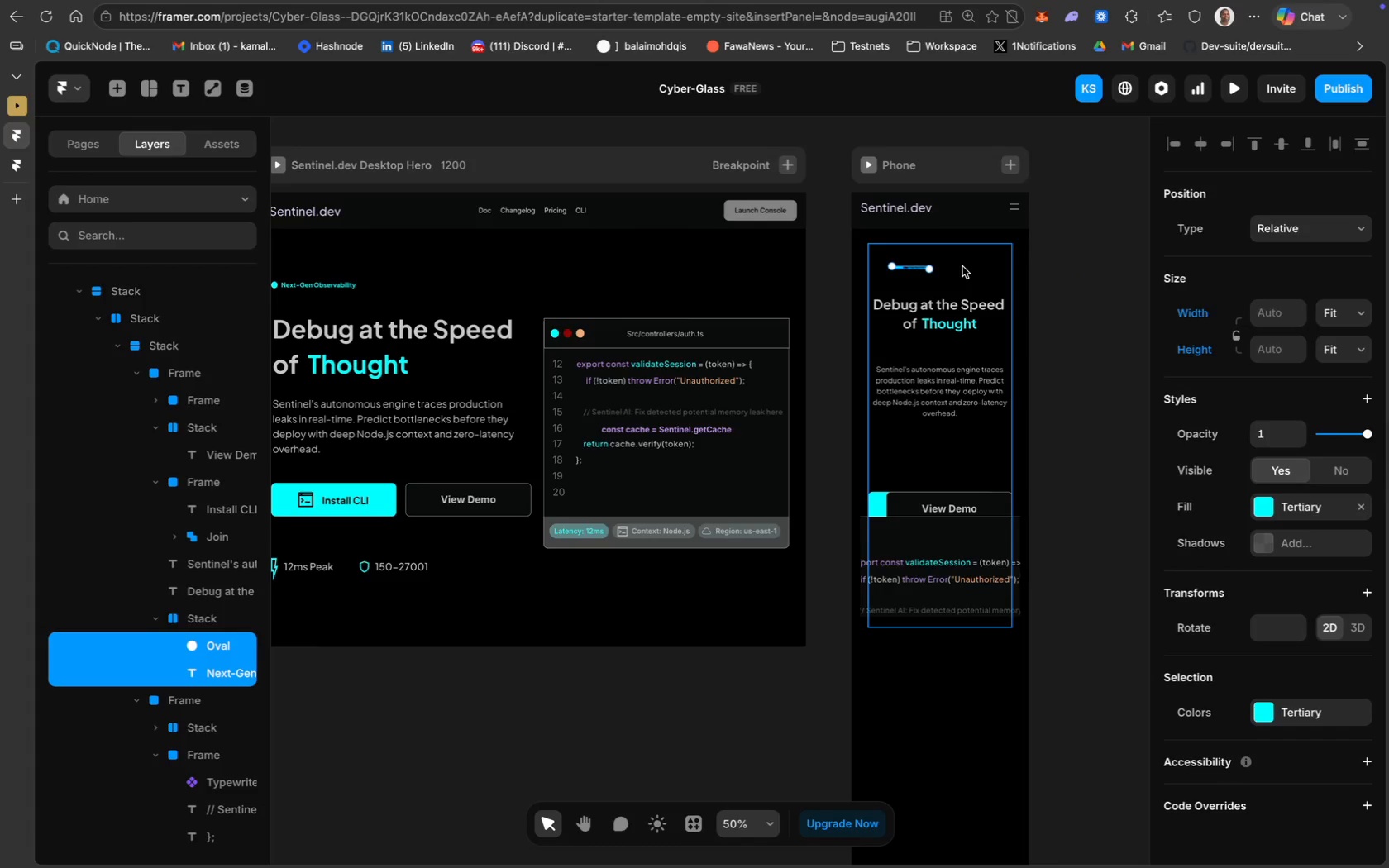 
key(Meta+Z)
 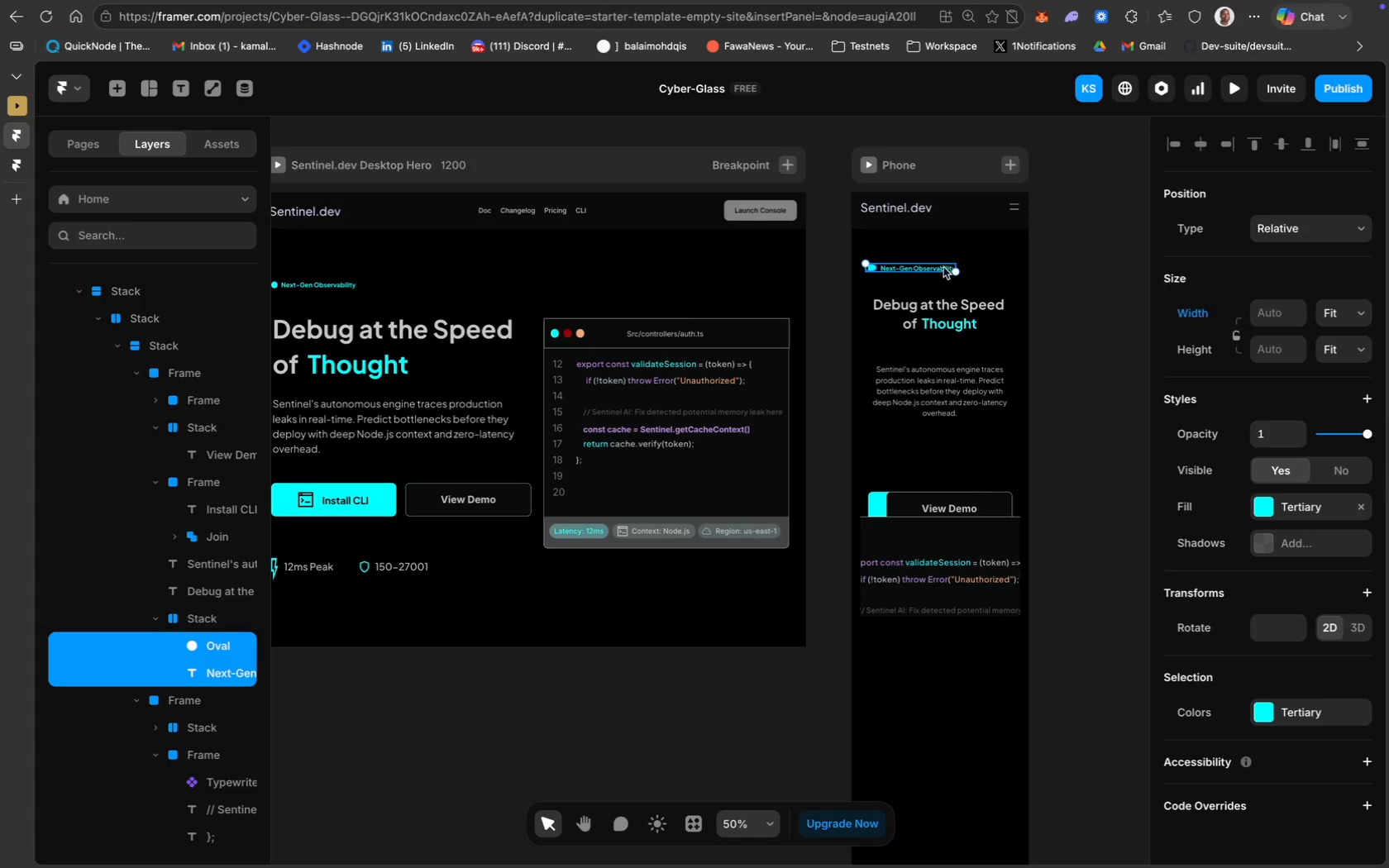 
left_click([940, 266])
 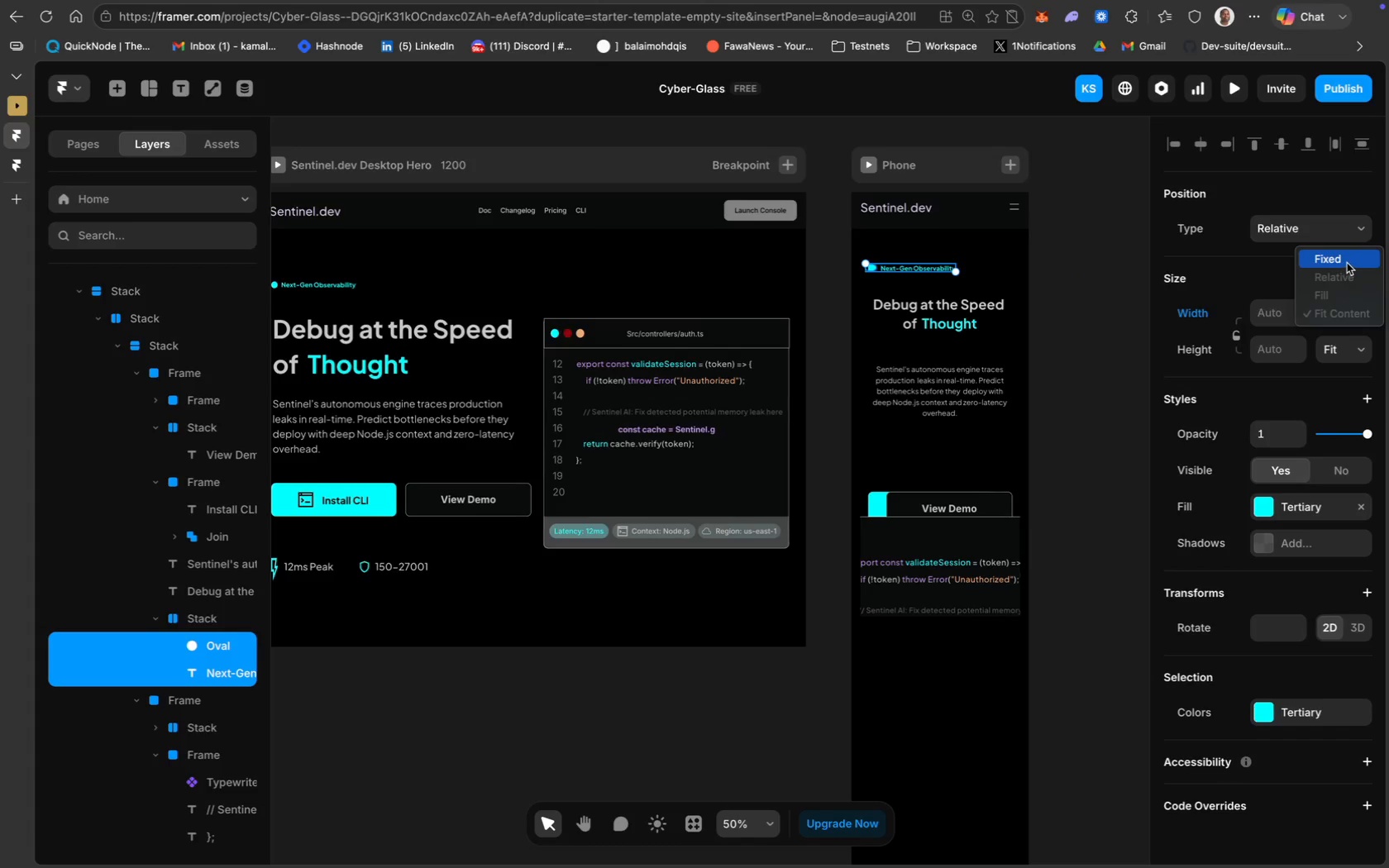 
left_click([1251, 270])
 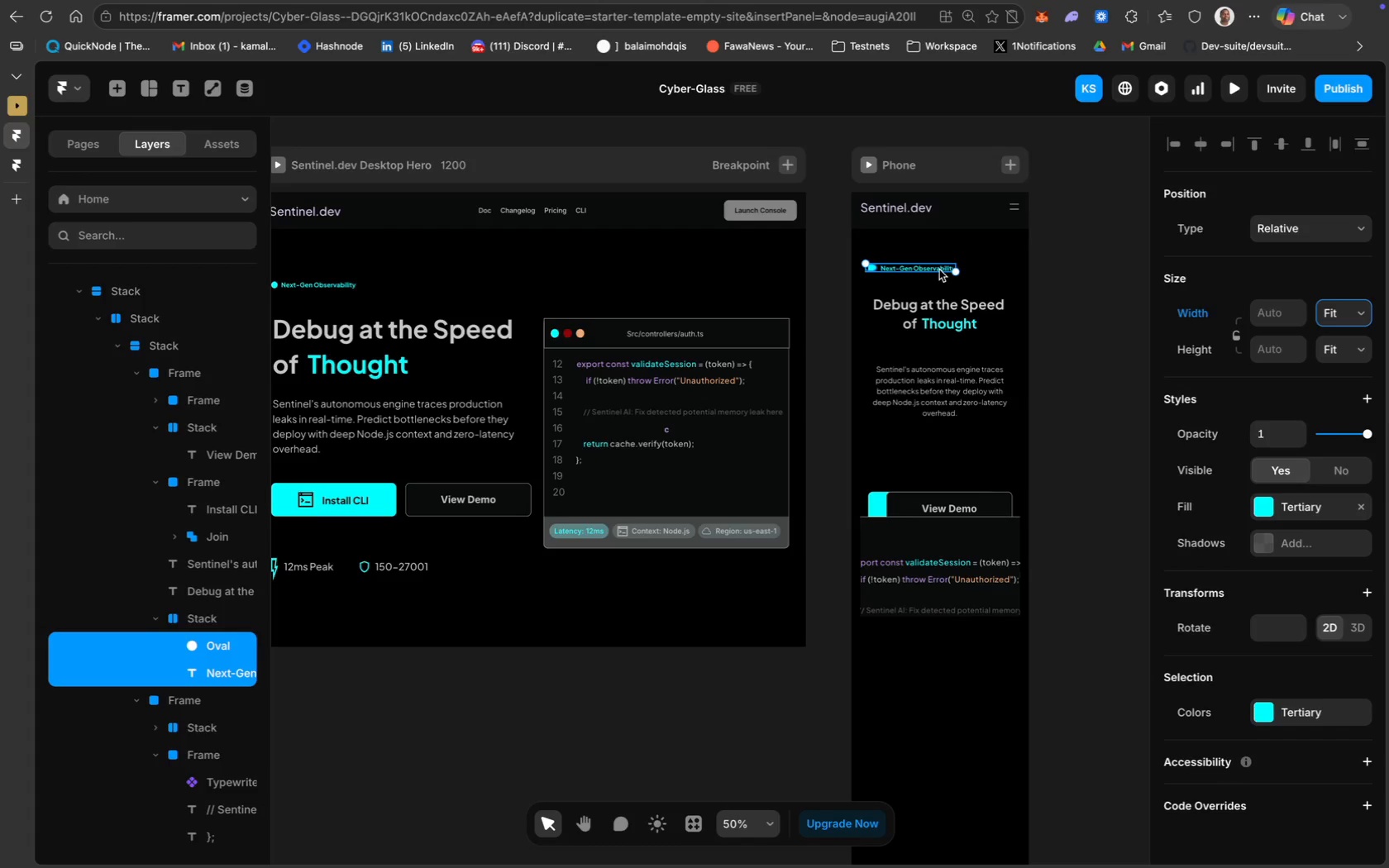 
left_click_drag(start_coordinate=[940, 268], to_coordinate=[957, 267])
 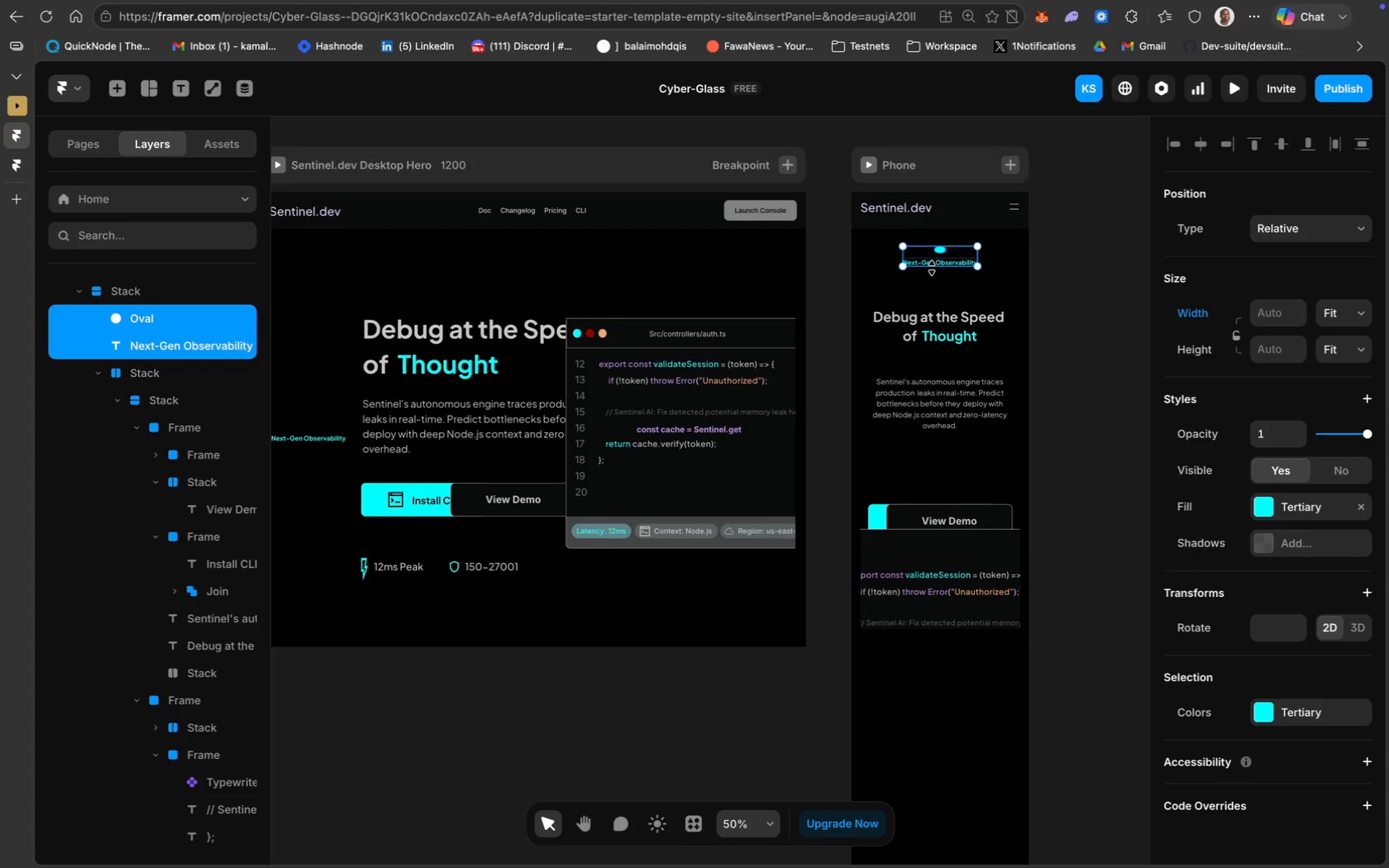 
key(Meta+Z)
 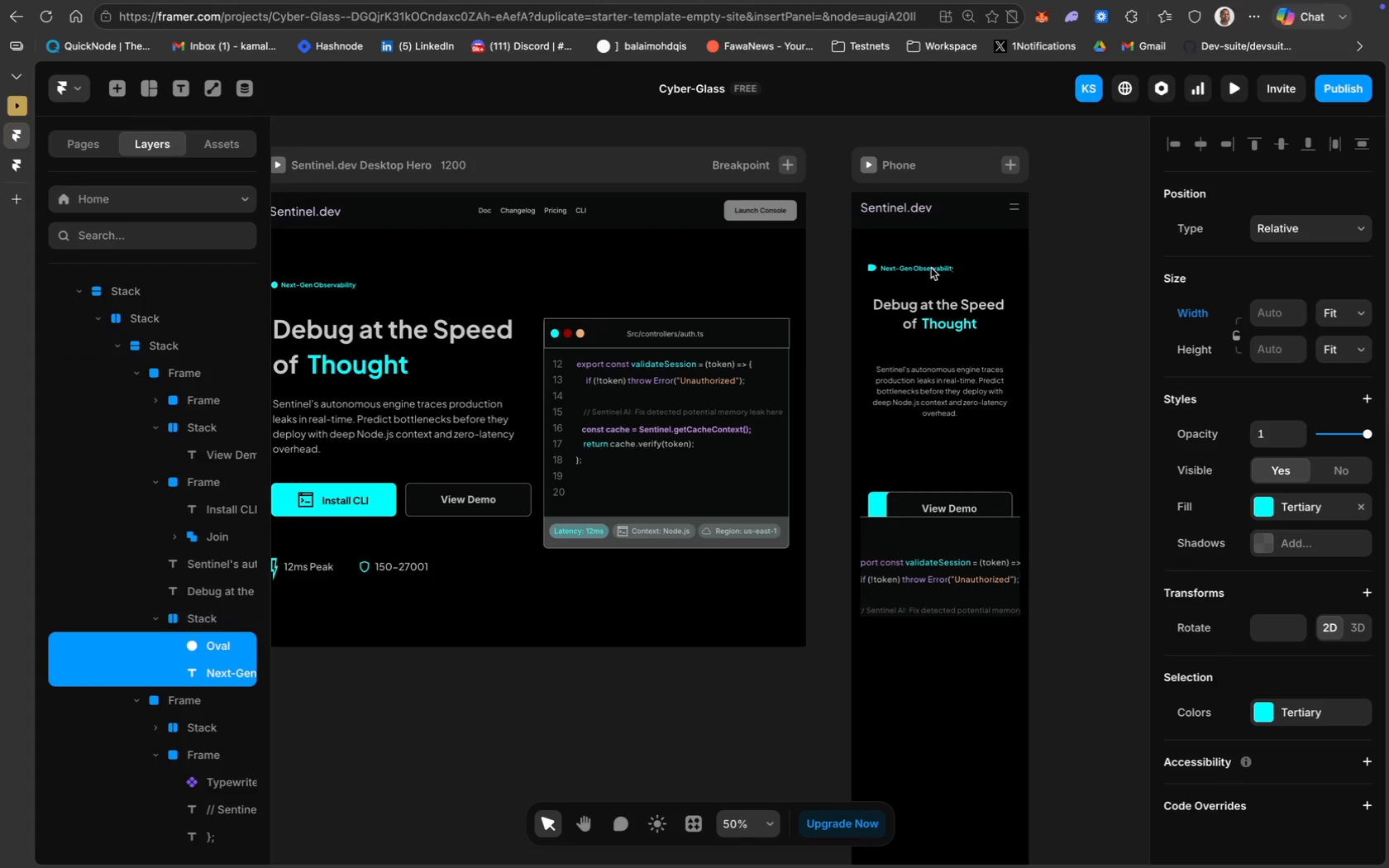 
key(Meta+Z)
 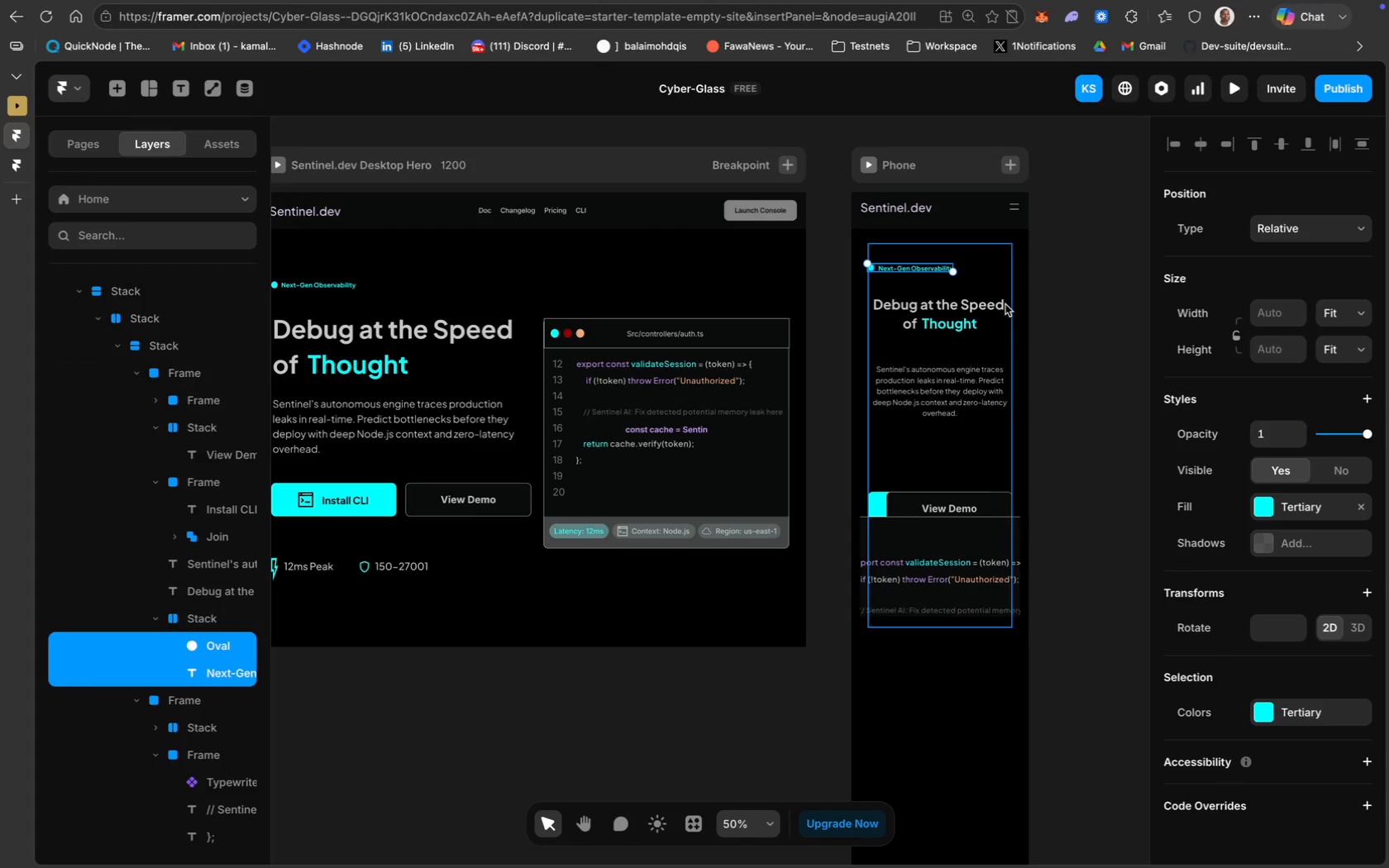 
left_click([1071, 367])
 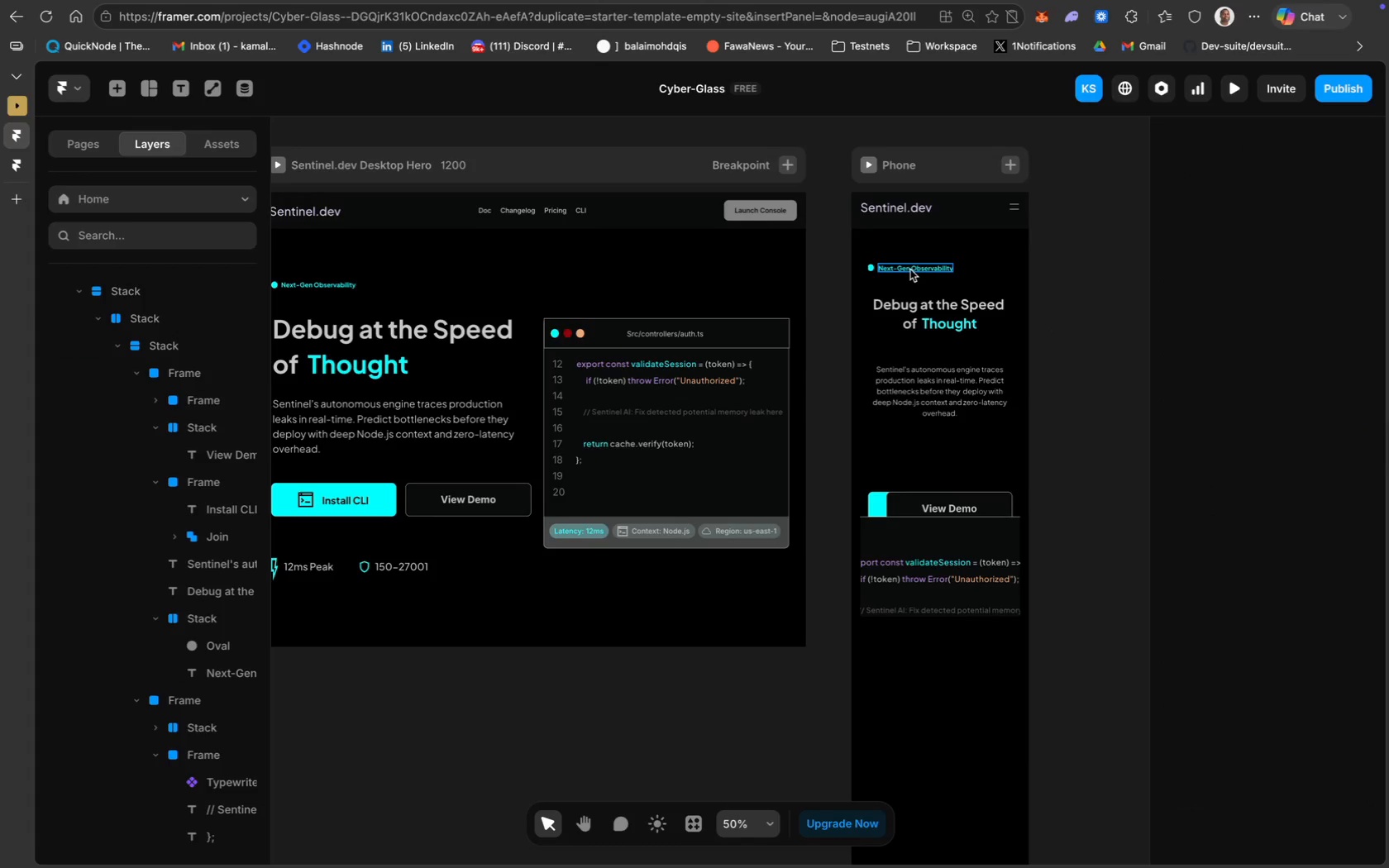 
left_click([909, 269])
 